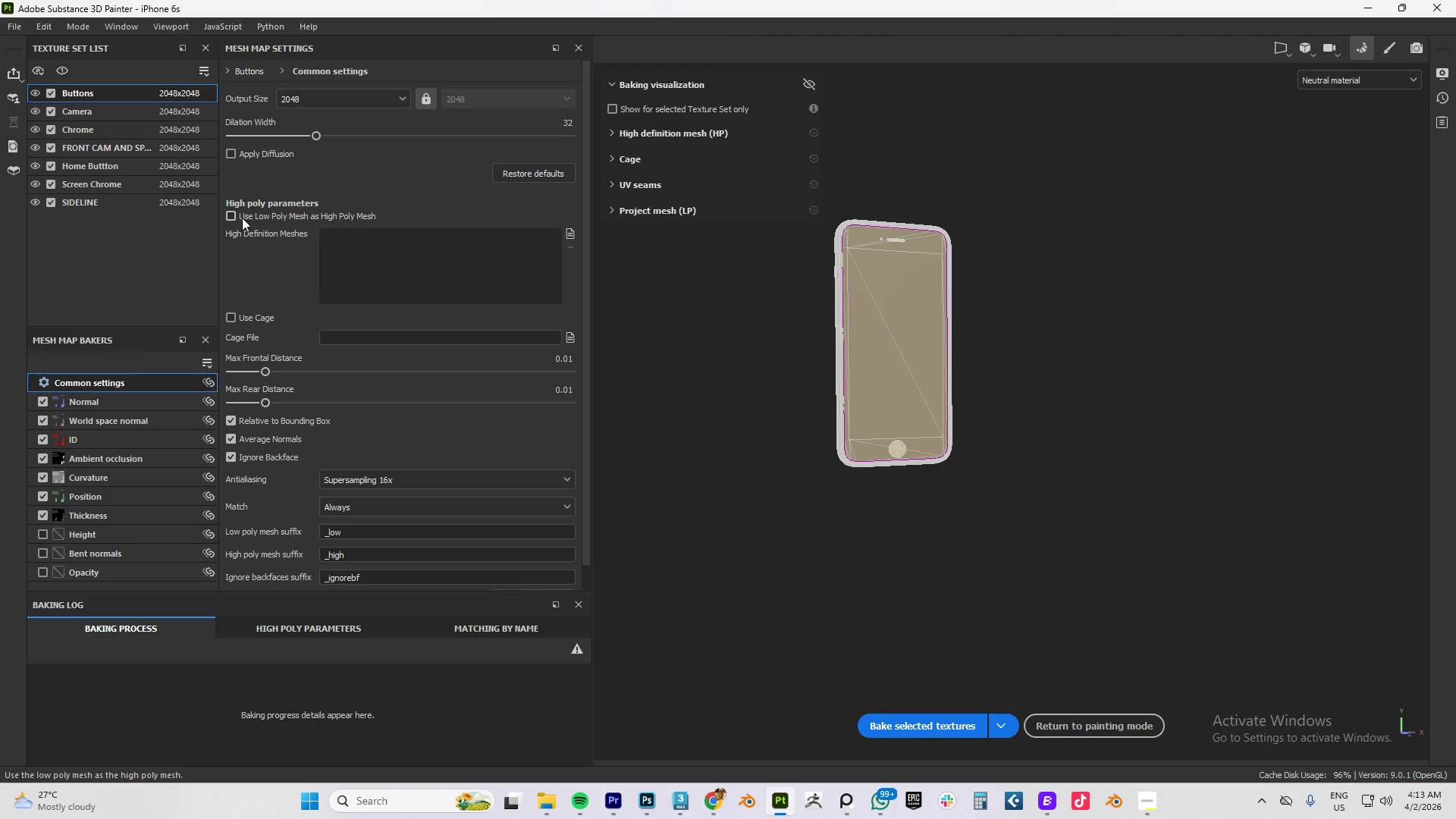 
left_click([242, 218])
 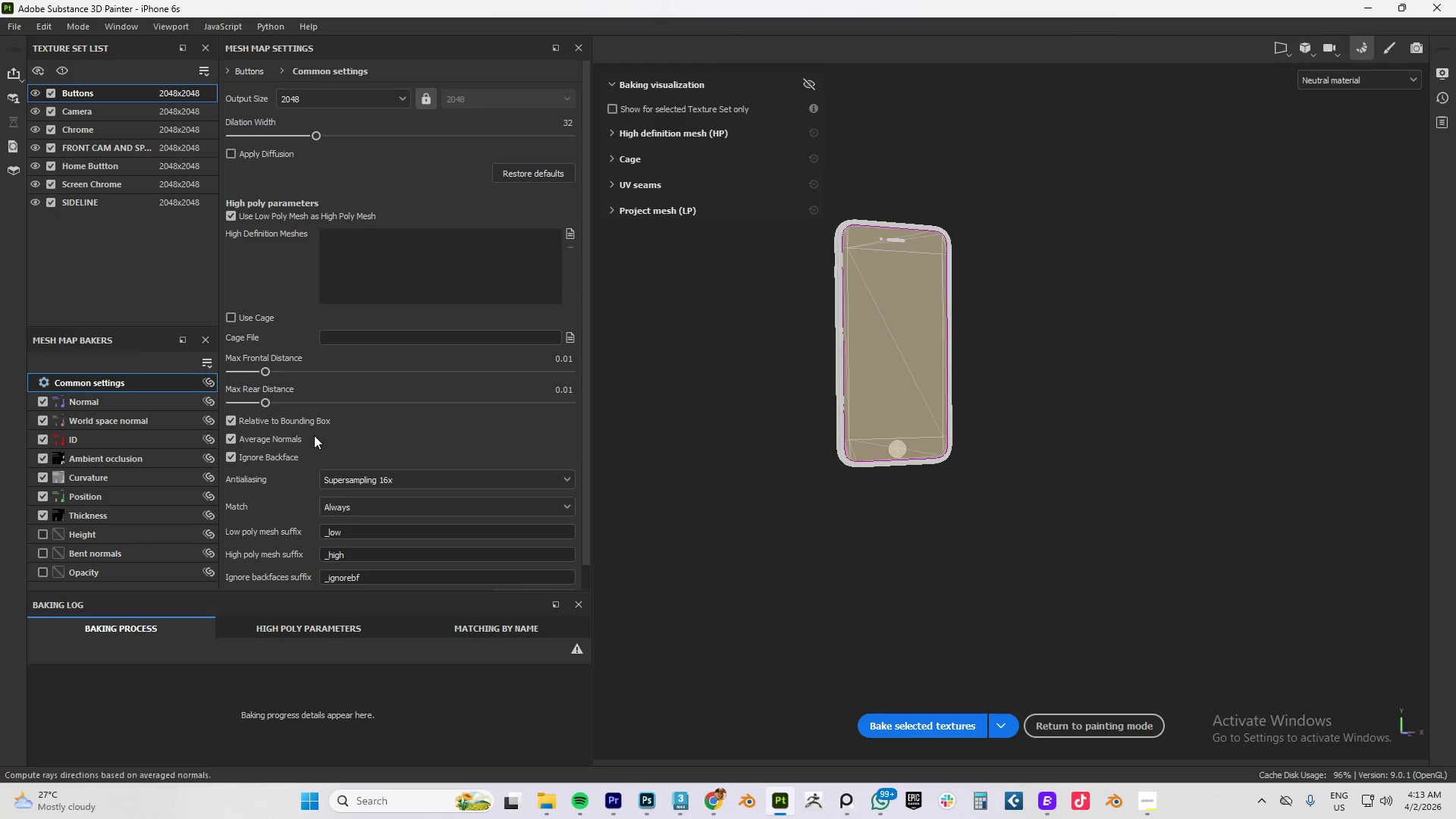 
left_click([356, 481])
 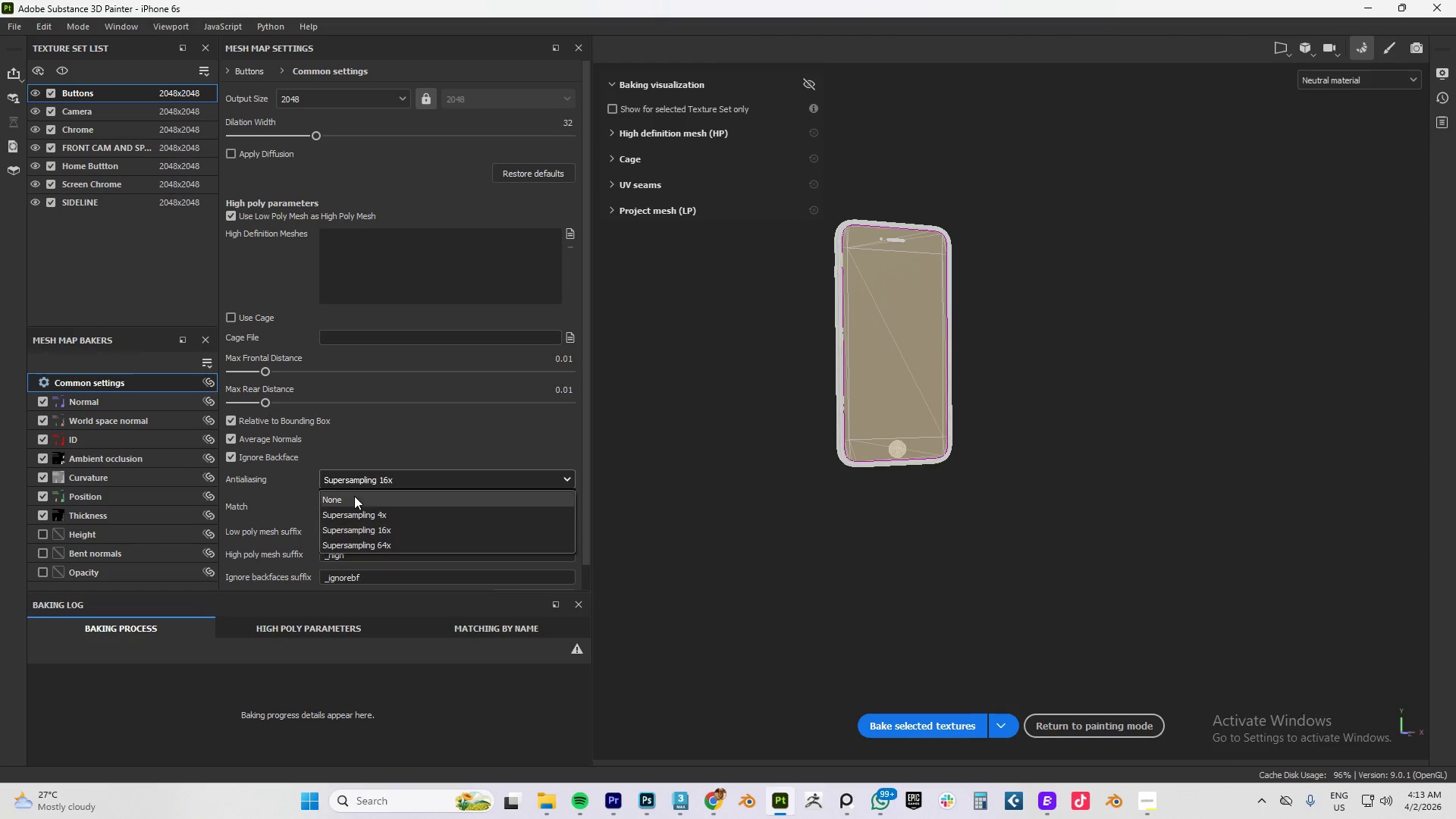 
left_click([353, 497])
 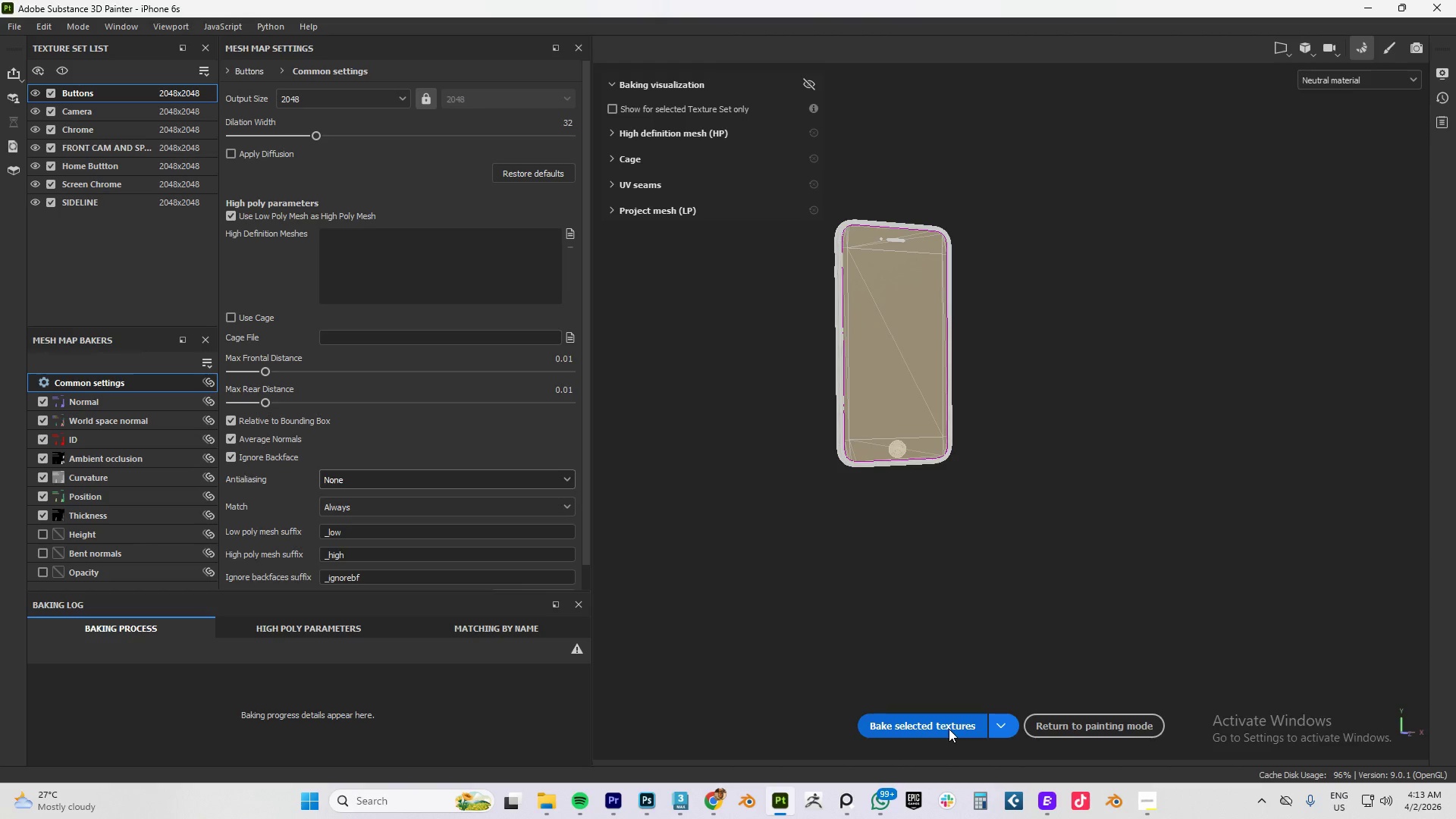 
left_click([949, 730])
 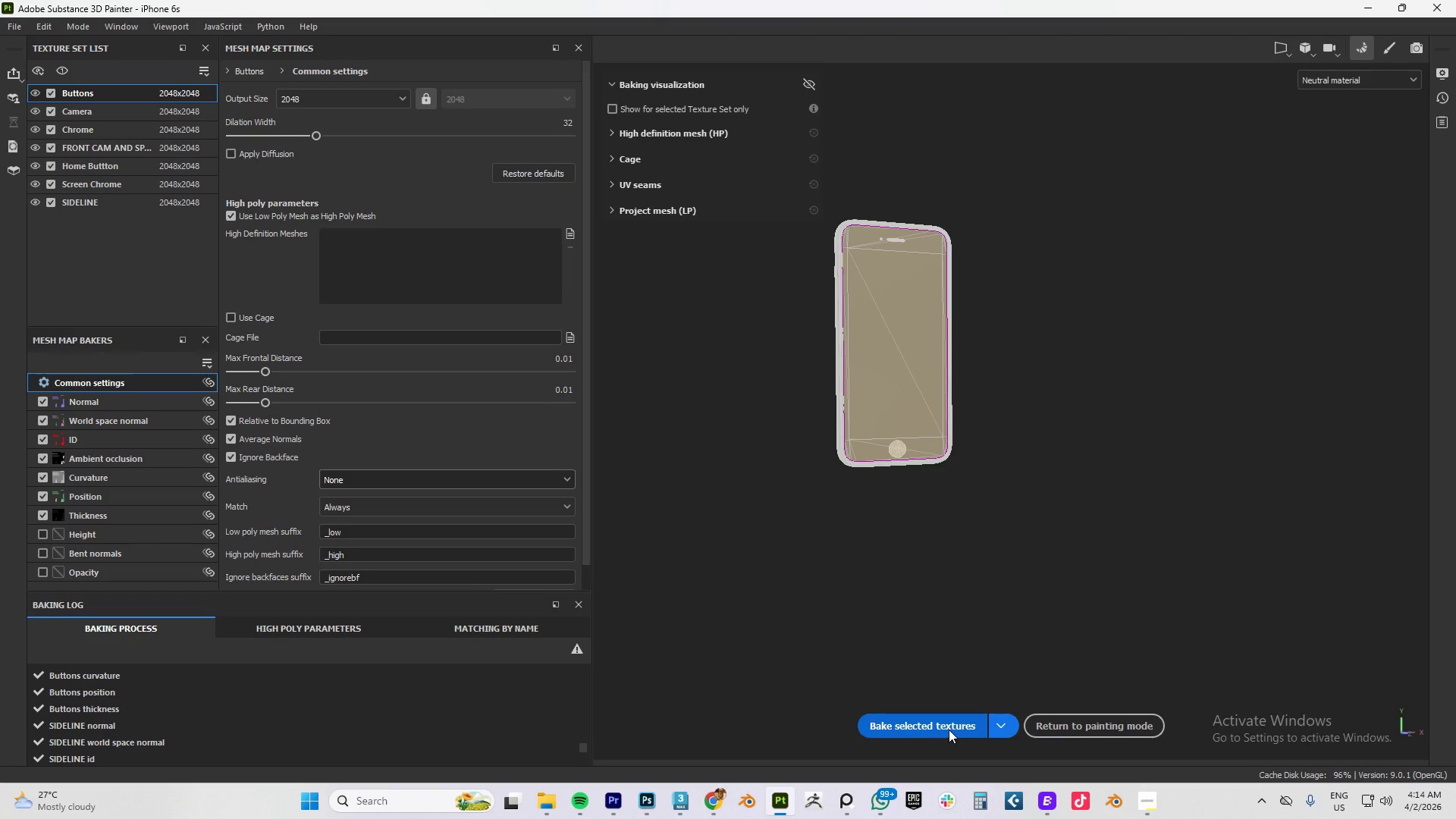 
wait(45.36)
 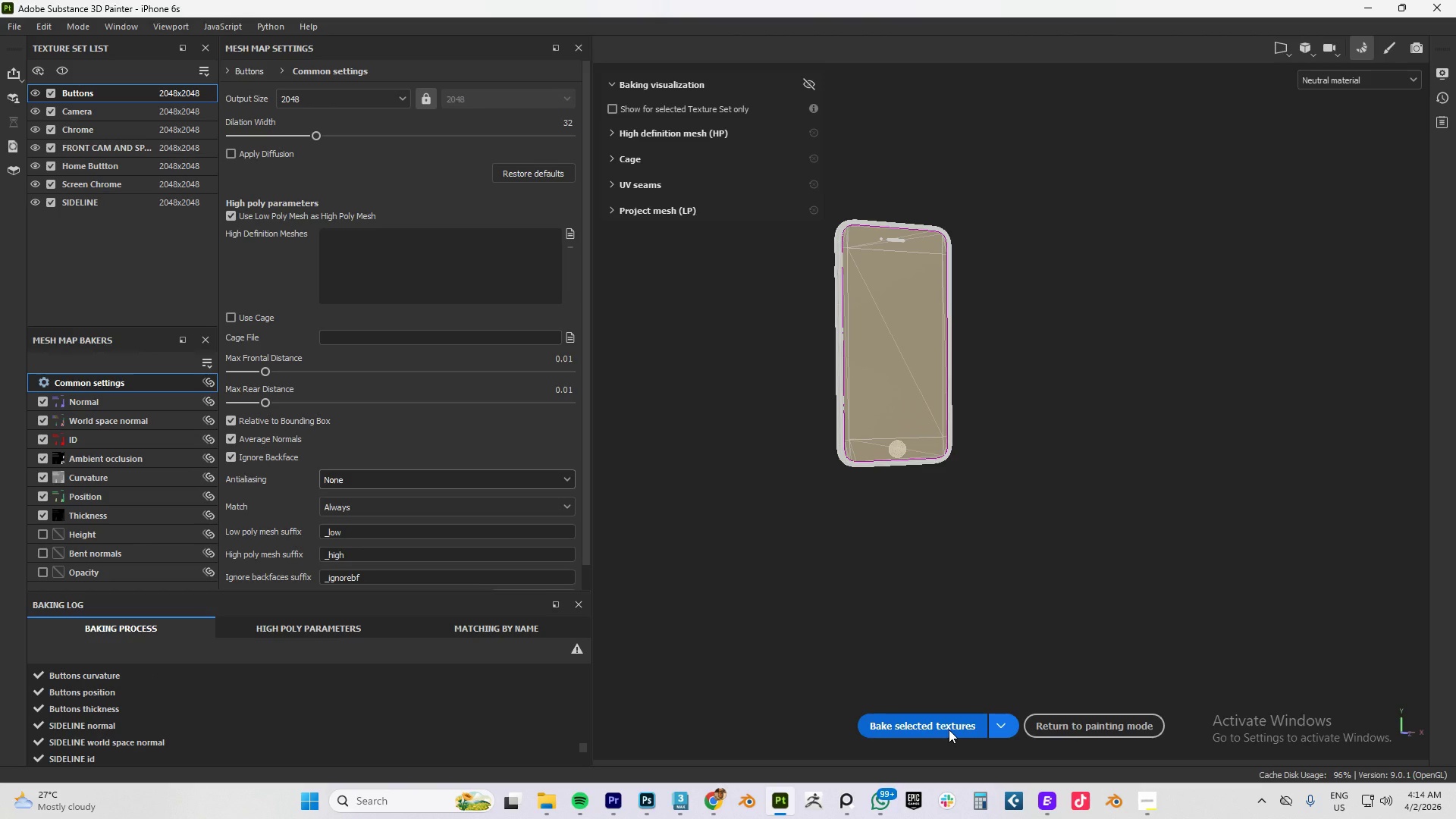 
left_click([1072, 724])
 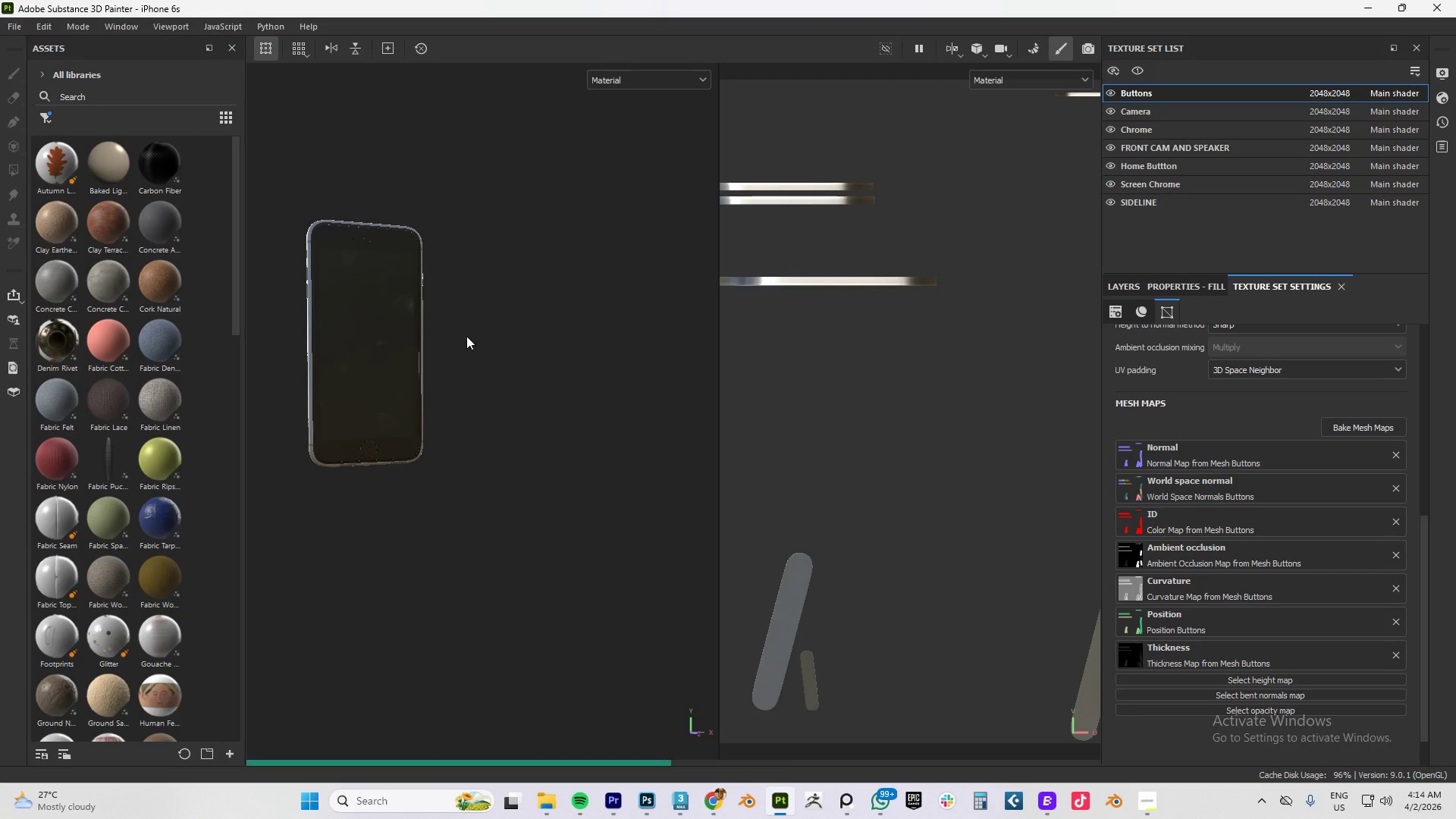 
scroll: coordinate [349, 301], scroll_direction: up, amount: 5.0
 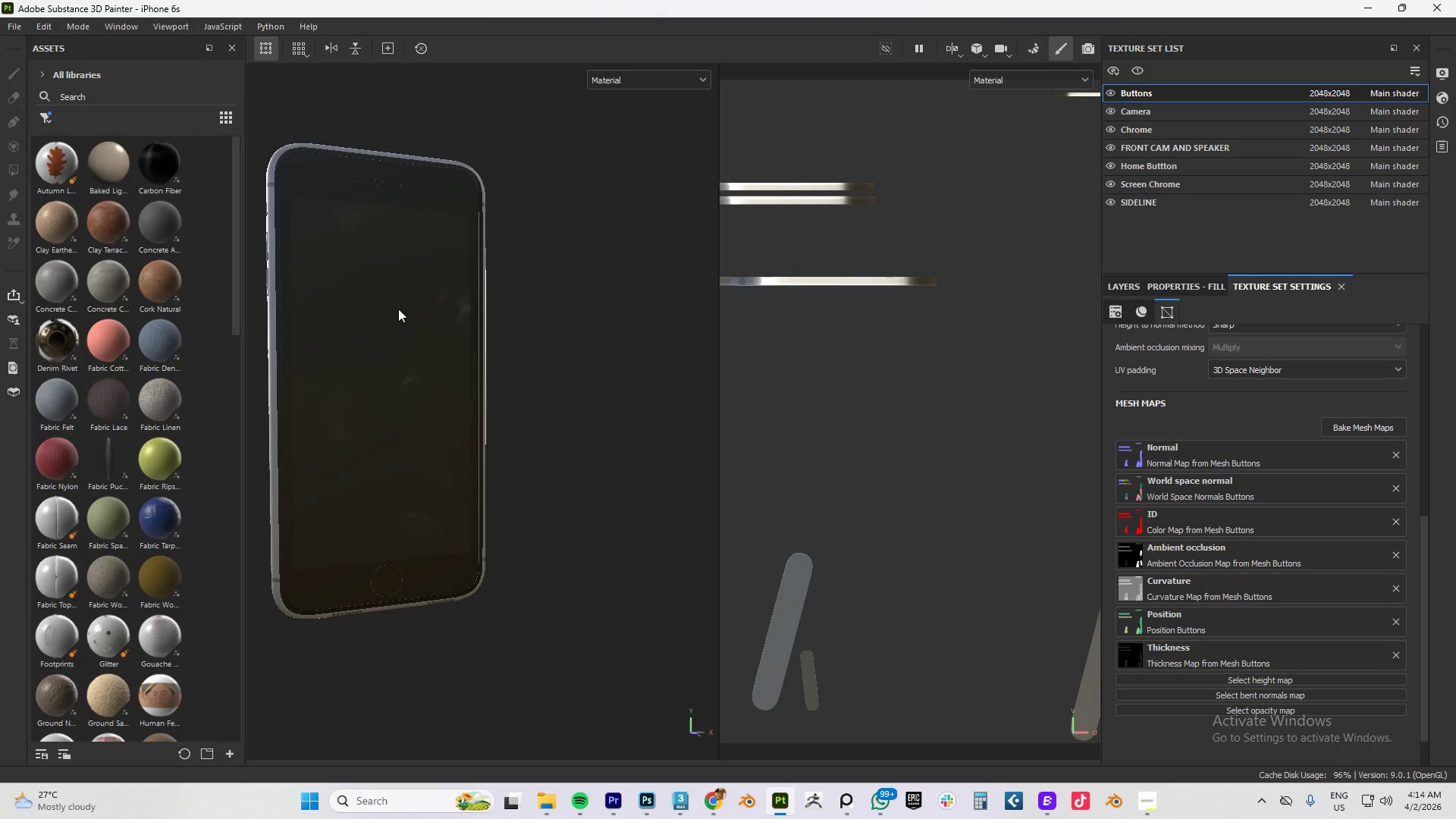 
hold_key(key=AltLeft, duration=1.5)
left_click_drag(start_coordinate=[369, 312], to_coordinate=[814, 312])
 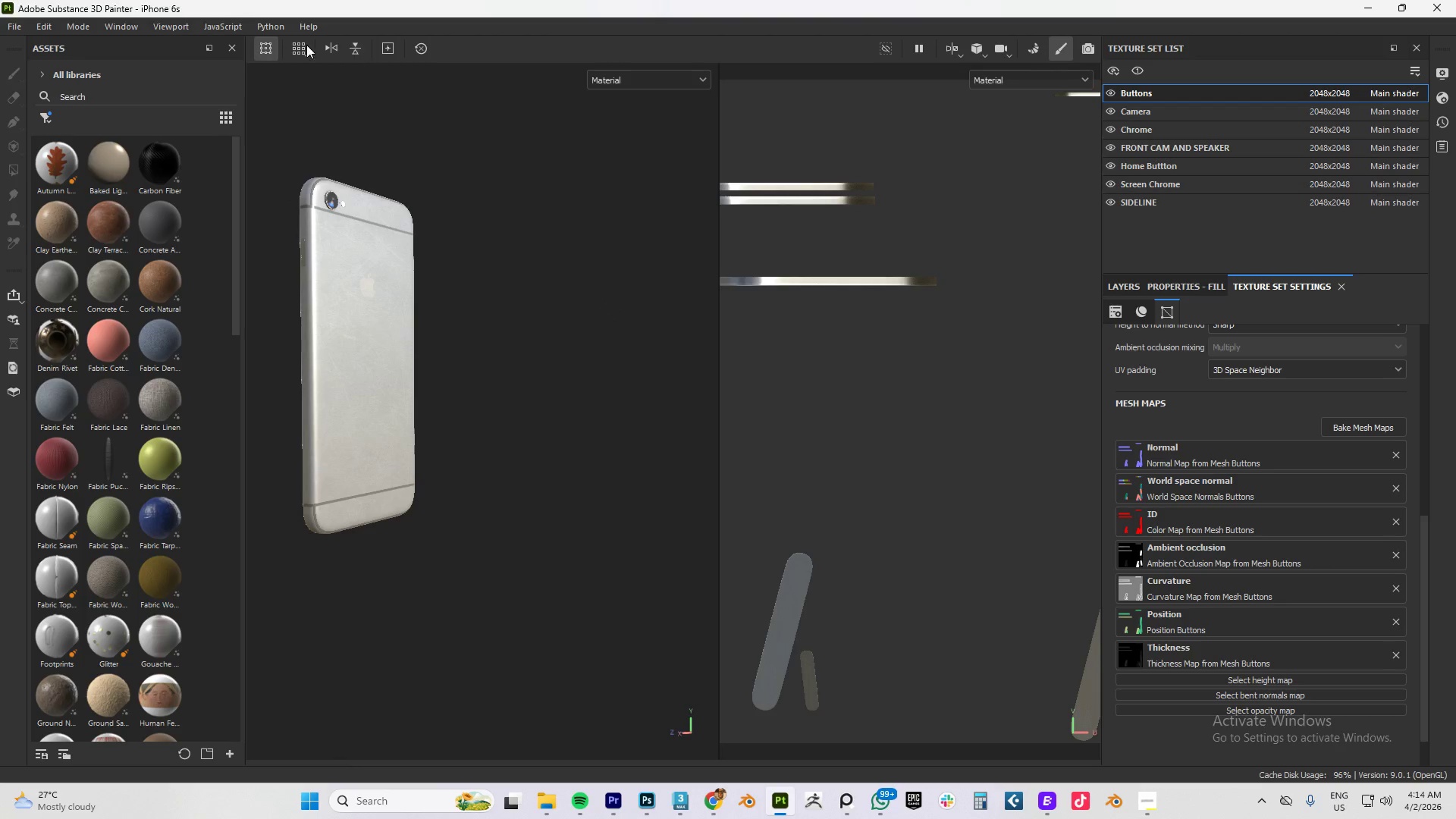 
scroll: coordinate [394, 304], scroll_direction: down, amount: 4.0
 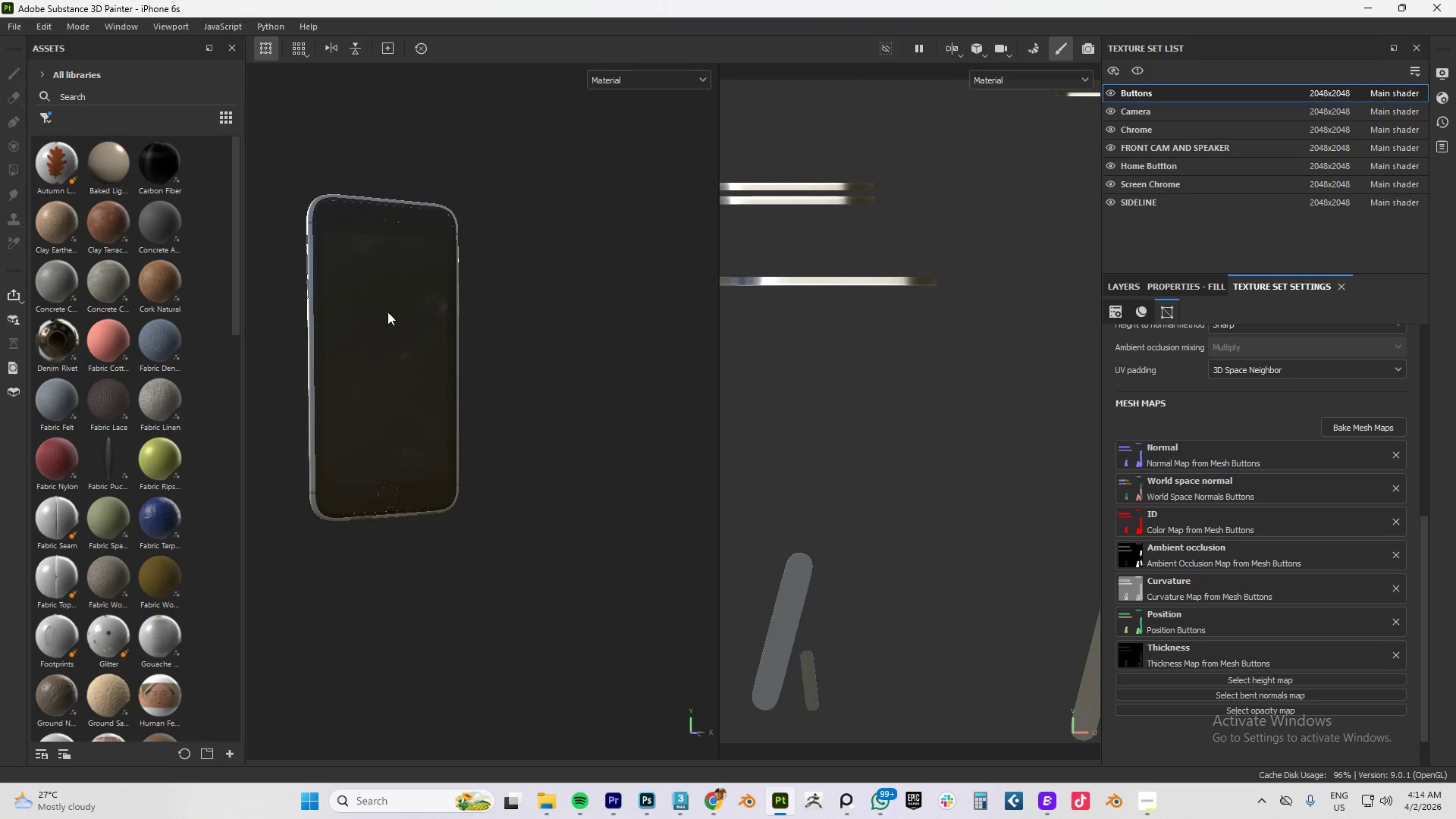 
hold_key(key=AltLeft, duration=0.42)
 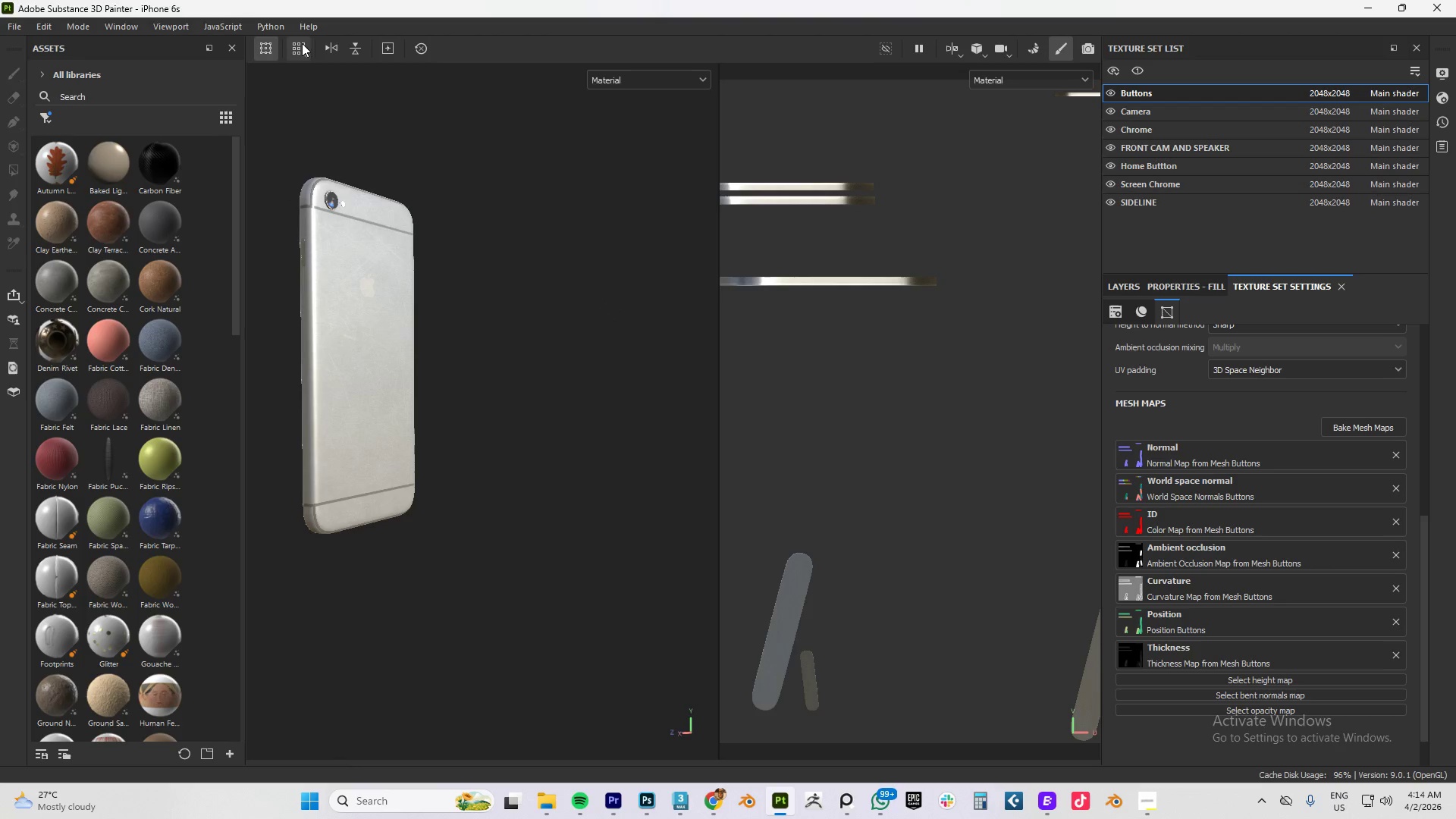 
wait(5.69)
 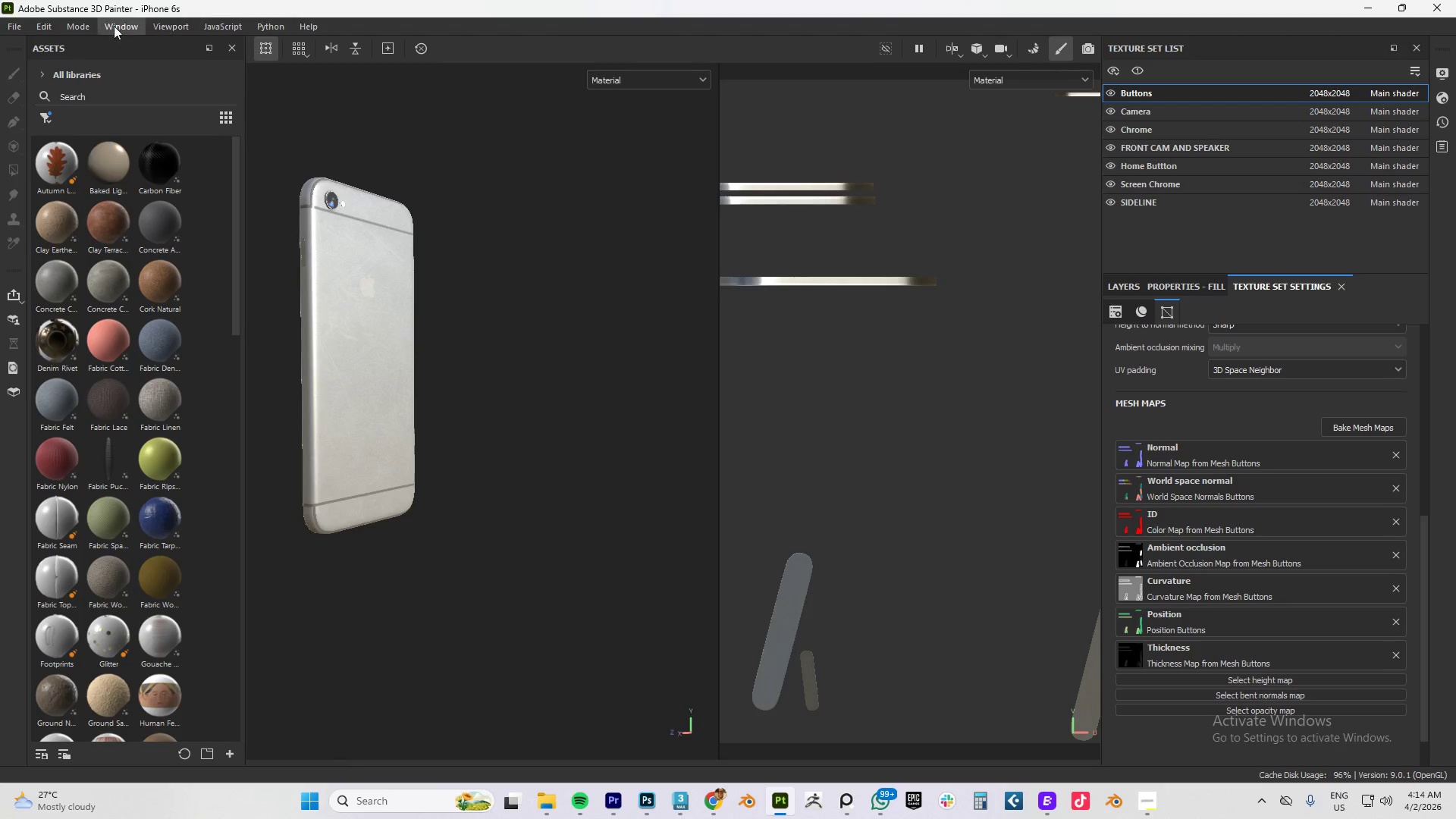 
left_click([1125, 288])
 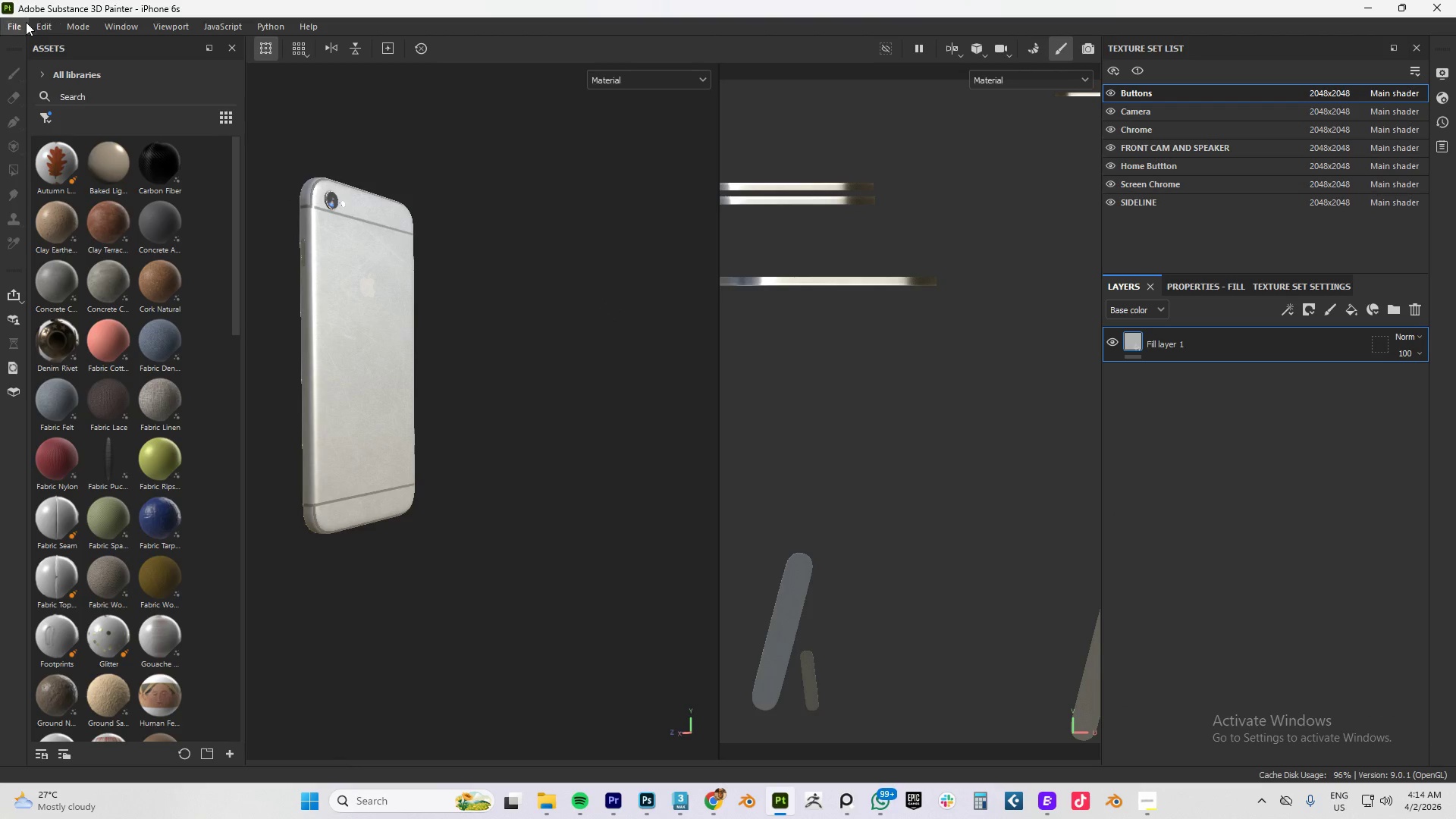 
left_click([25, 23])
 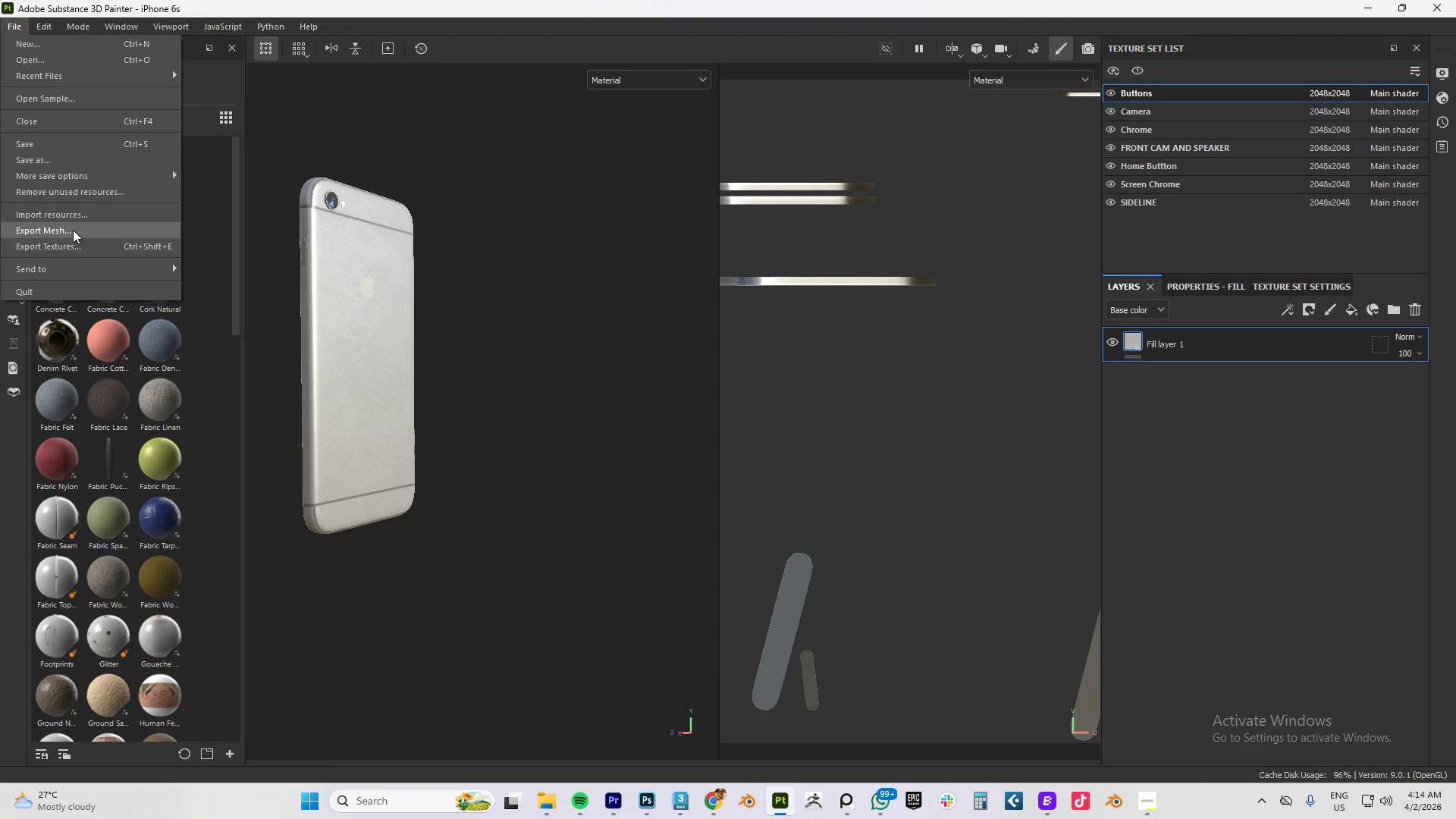 
left_click([58, 246])
 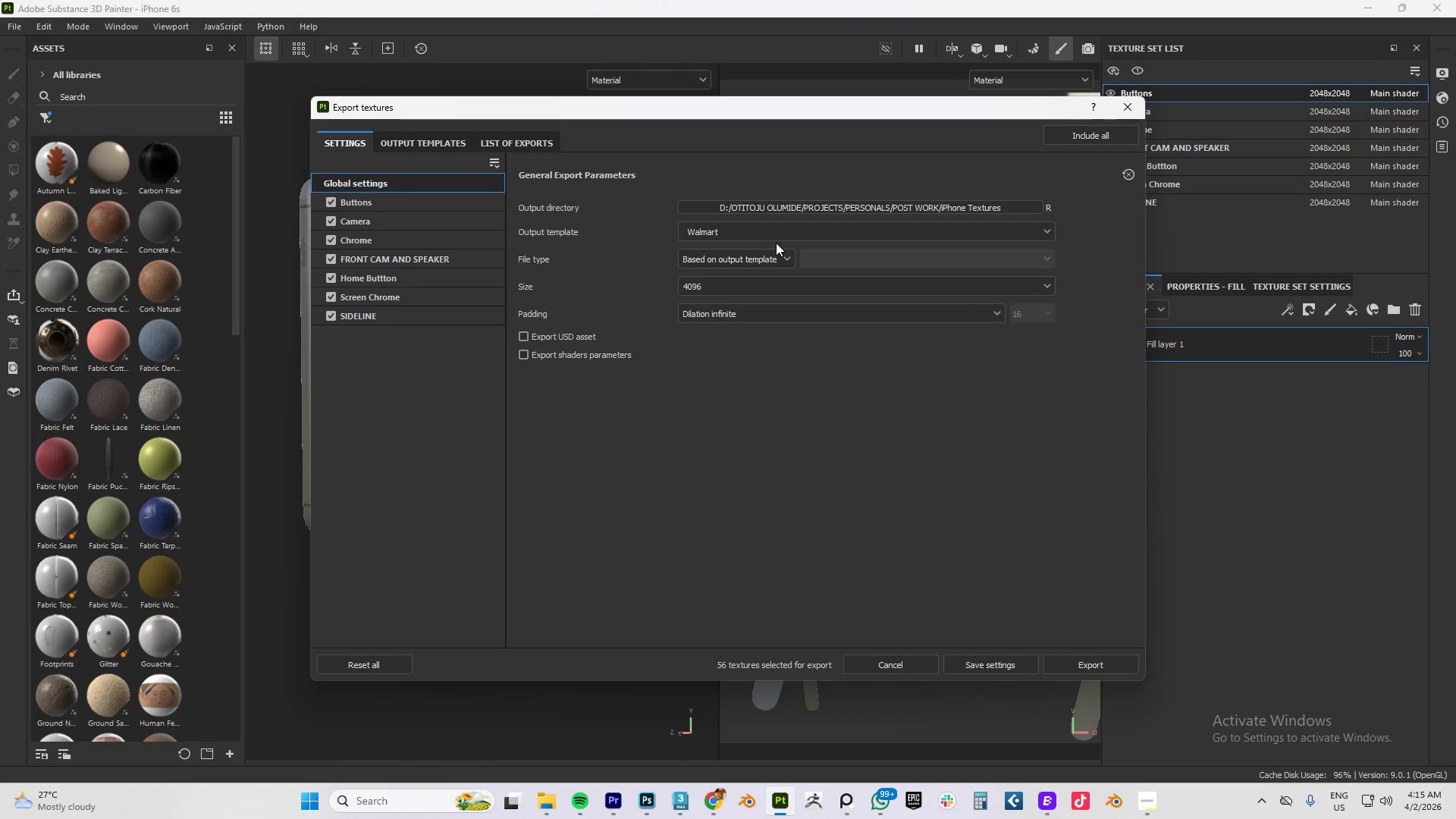 
wait(8.16)
 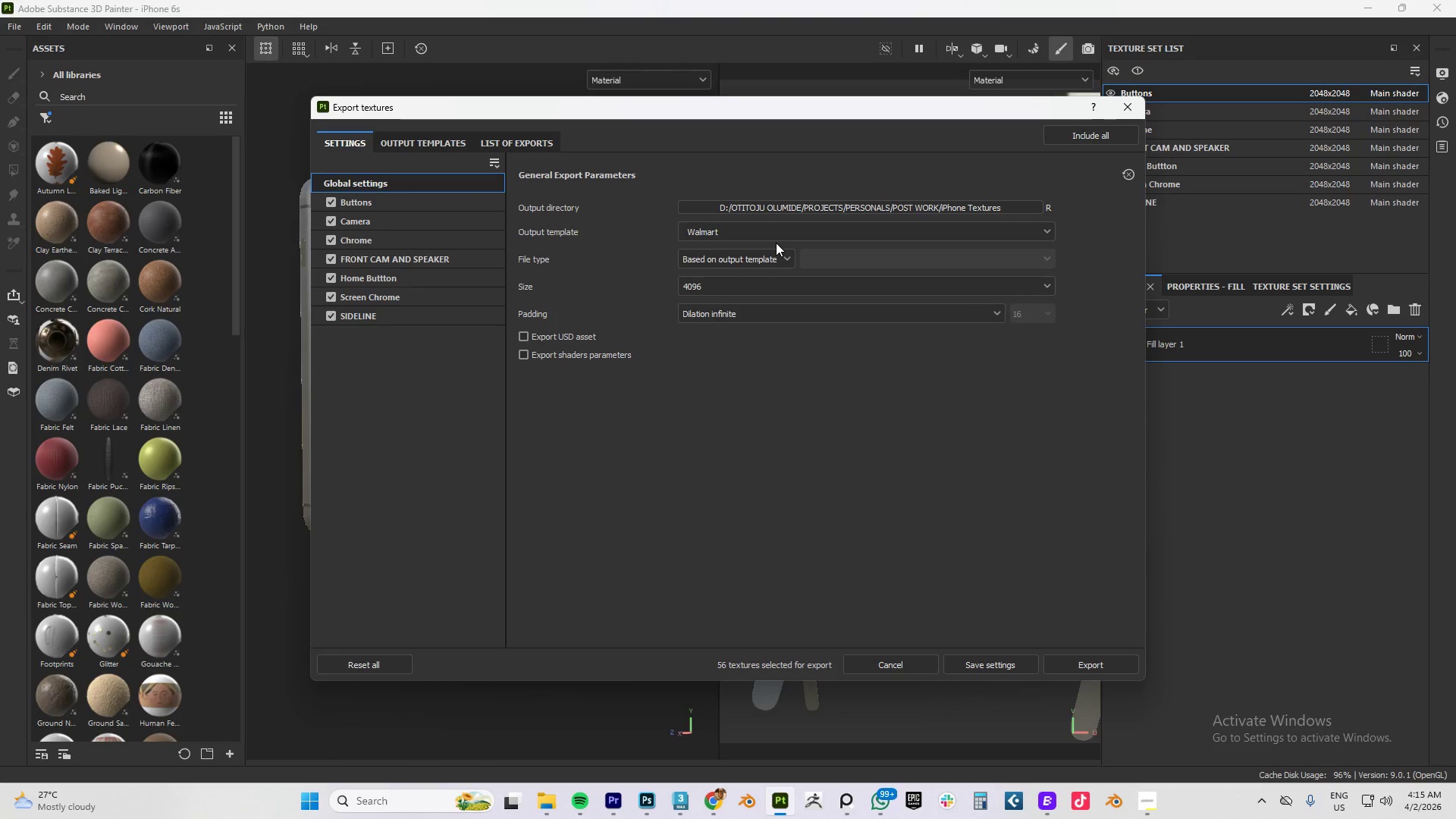 
left_click([883, 660])
 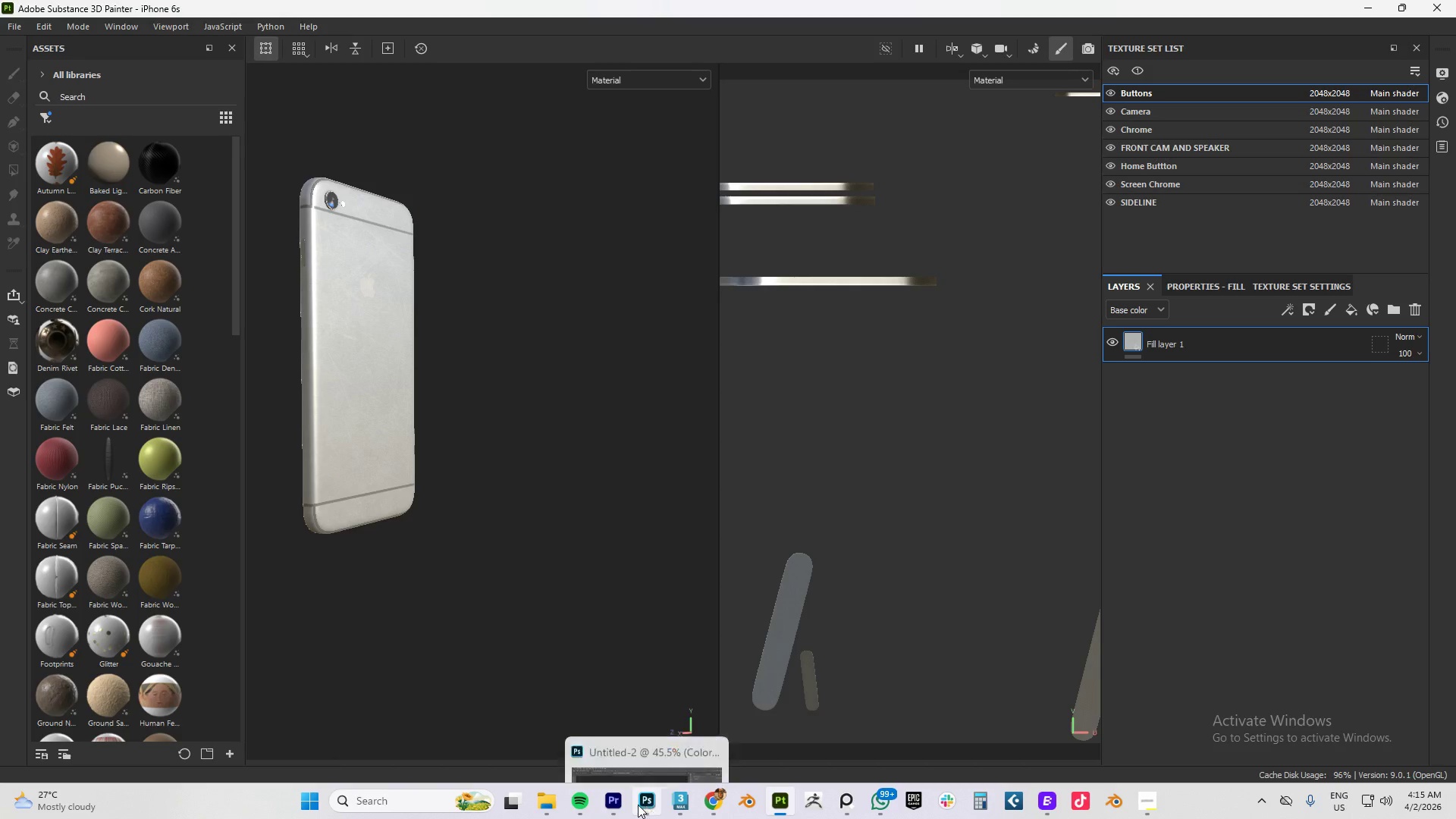 
left_click([546, 805])
 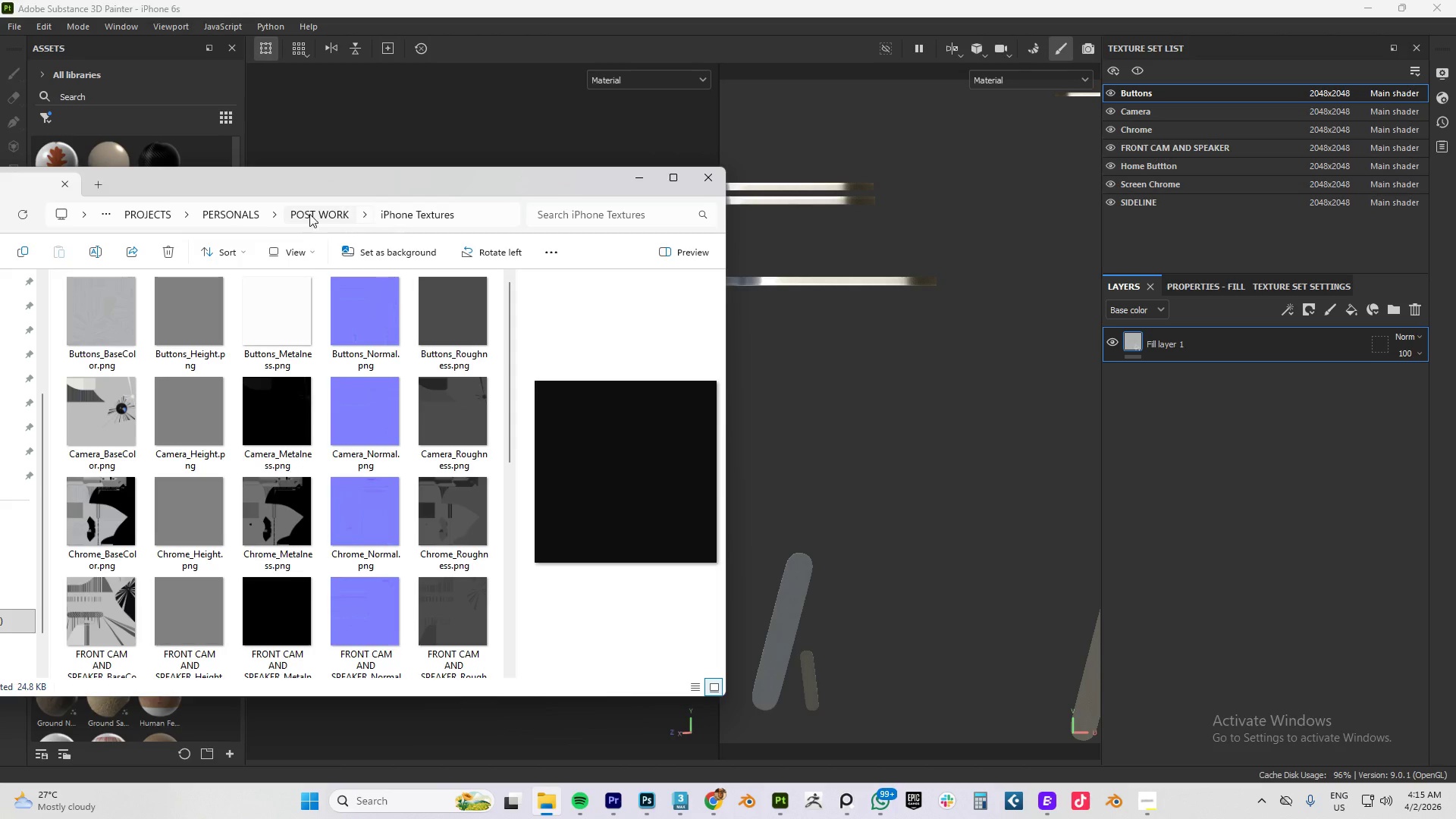 
left_click([307, 213])
 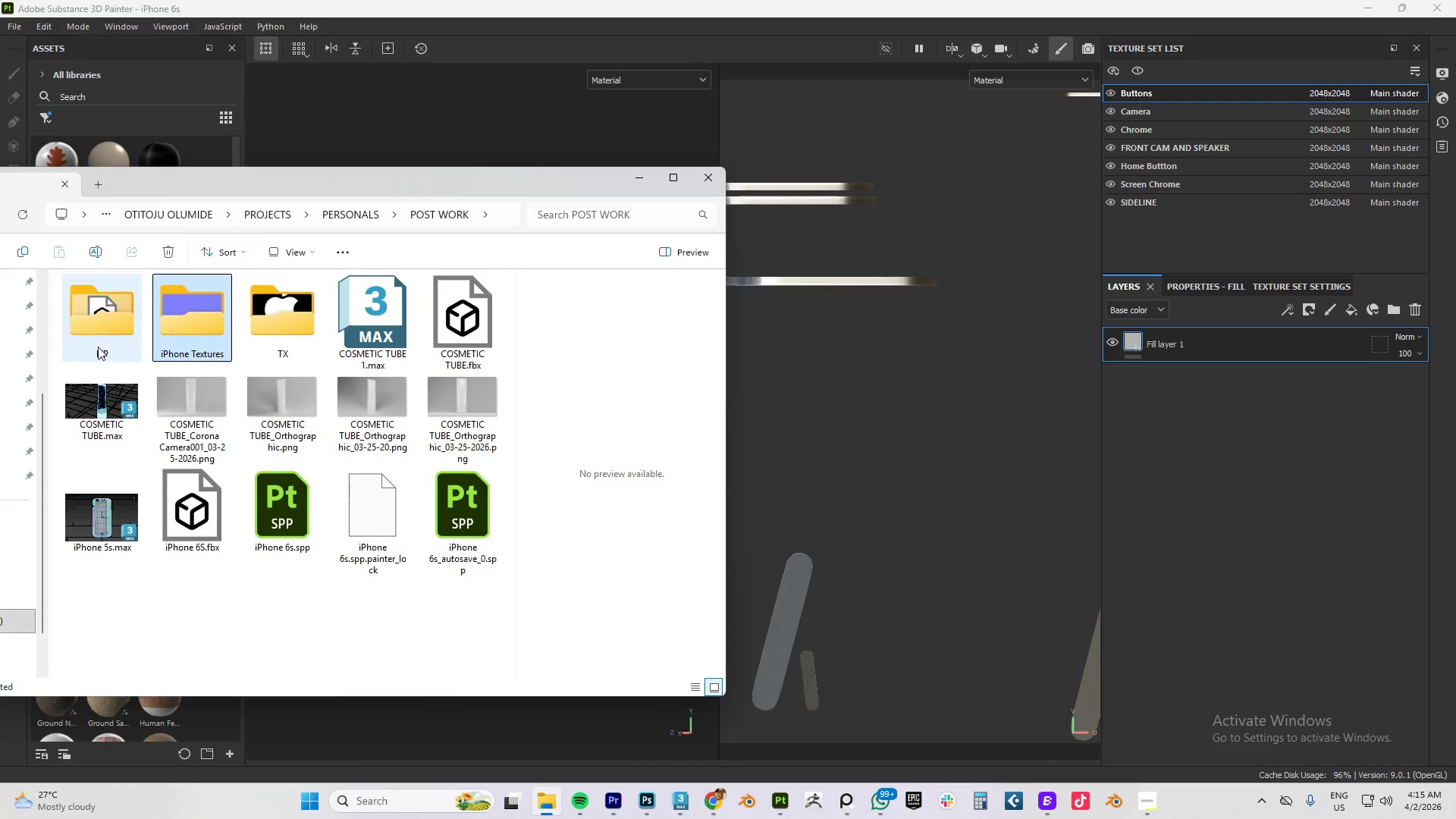 
double_click([97, 347])
 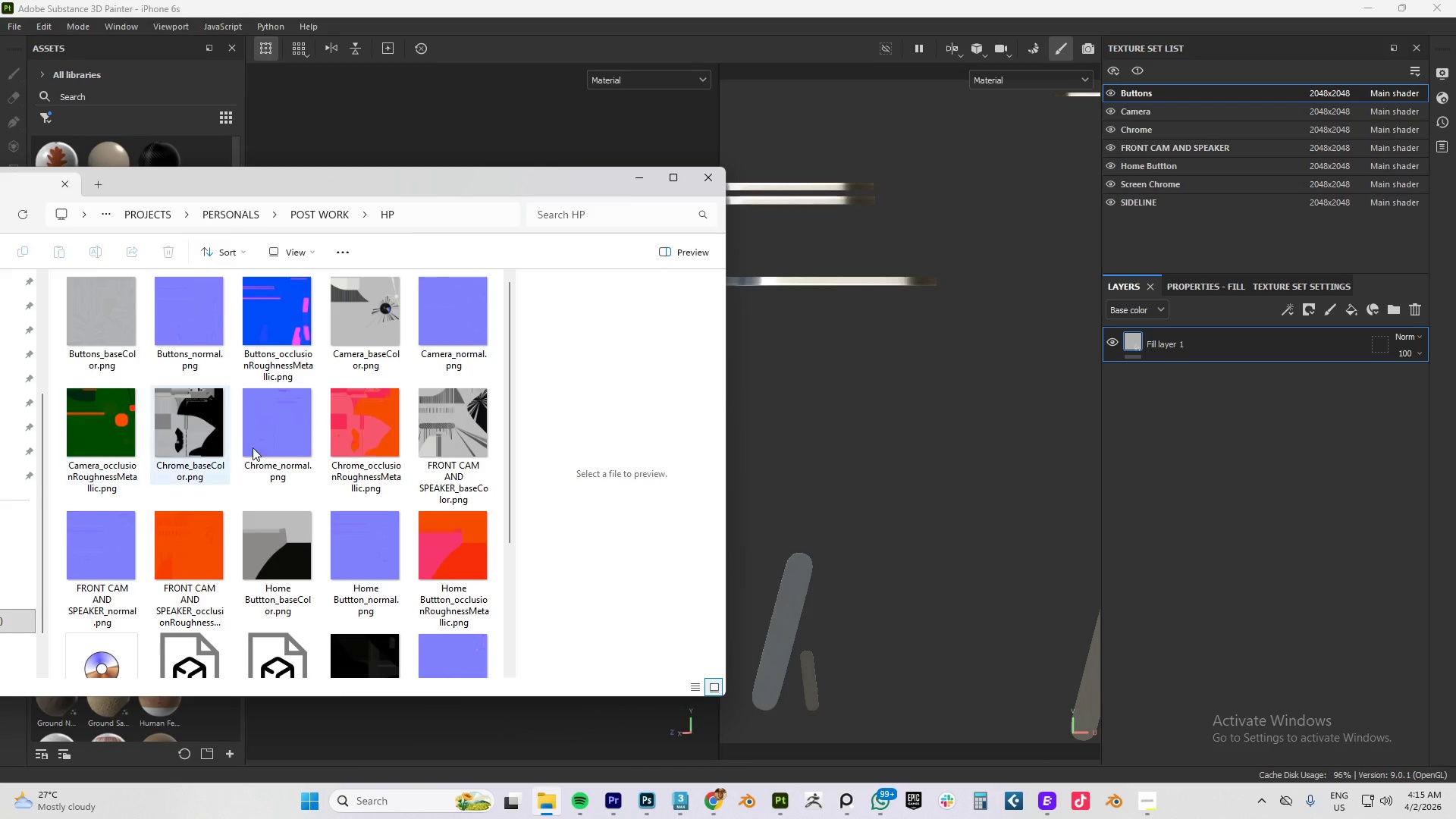 
scroll: coordinate [299, 356], scroll_direction: down, amount: 3.0
 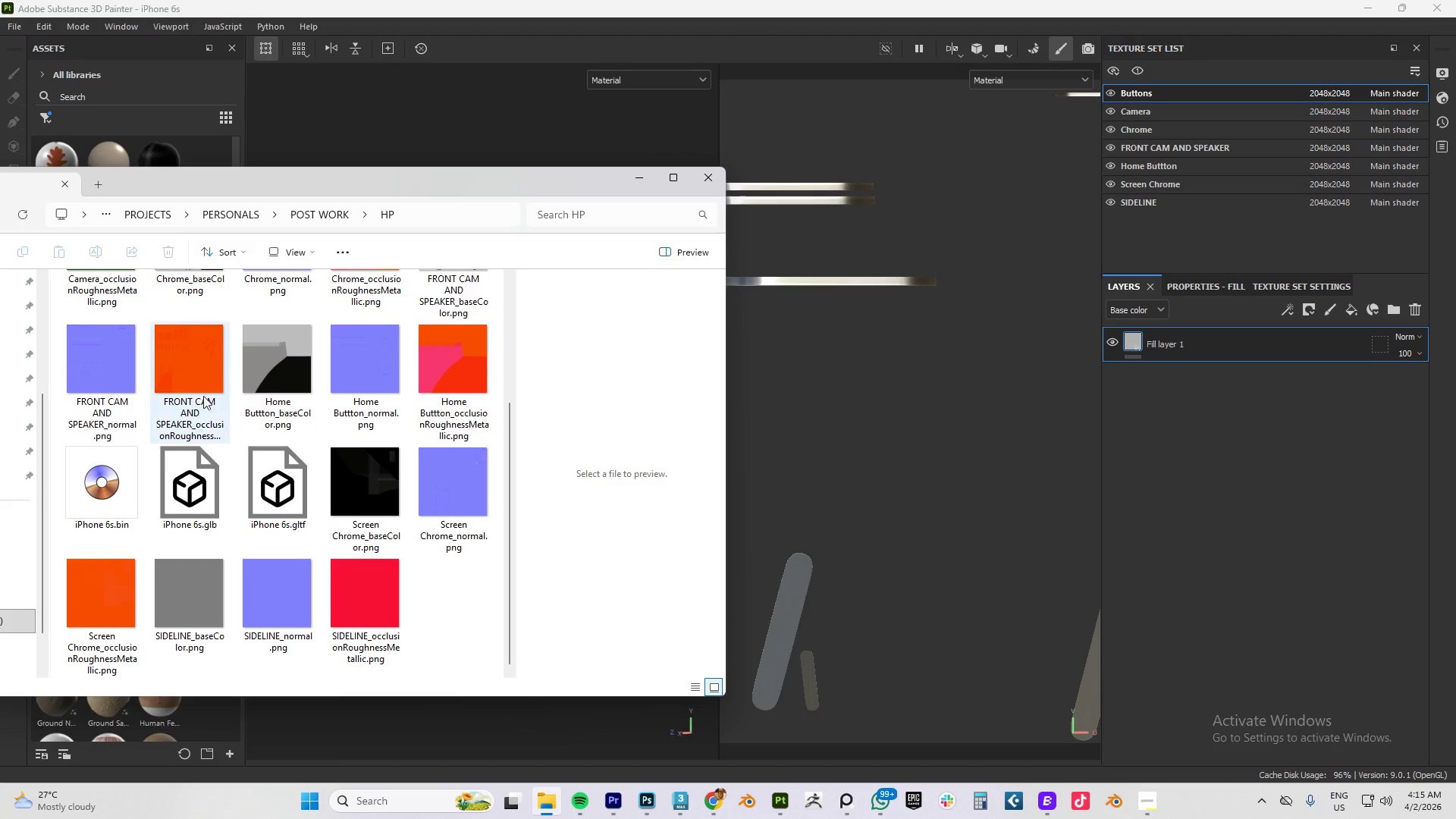 
wait(6.62)
 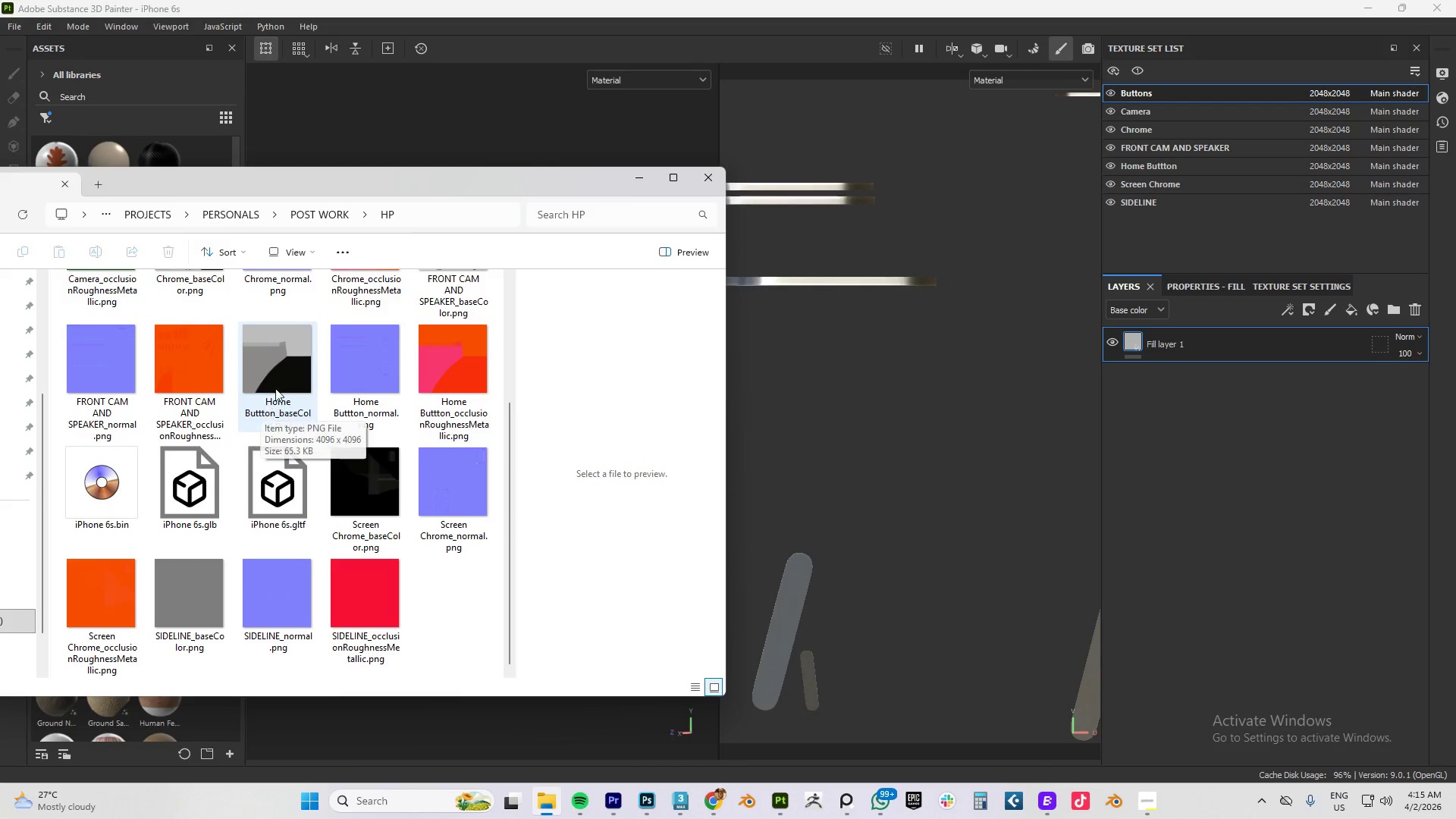 
scroll: coordinate [373, 483], scroll_direction: up, amount: 4.0
 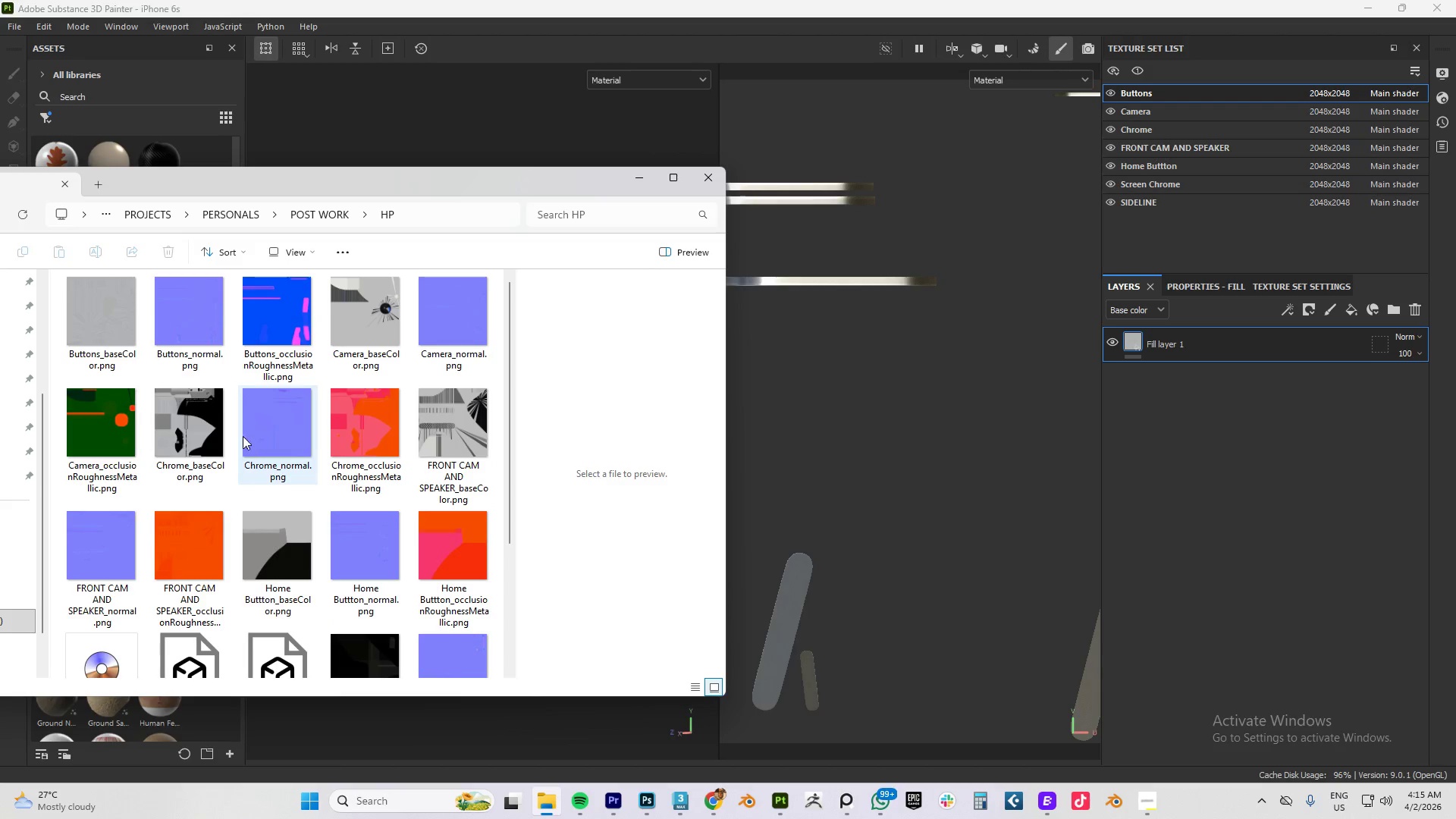 
left_click([171, 435])
 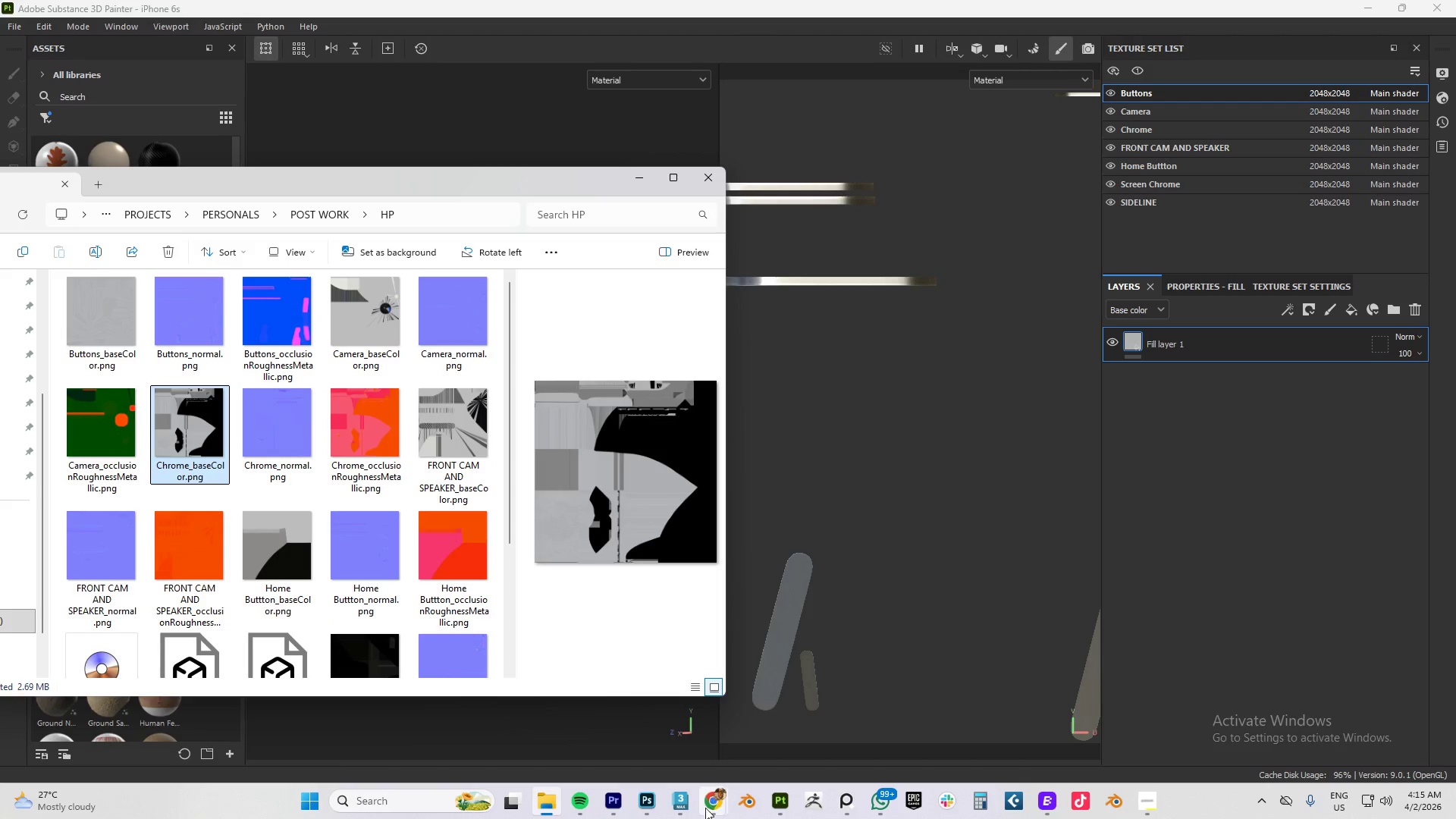 
left_click([669, 805])
 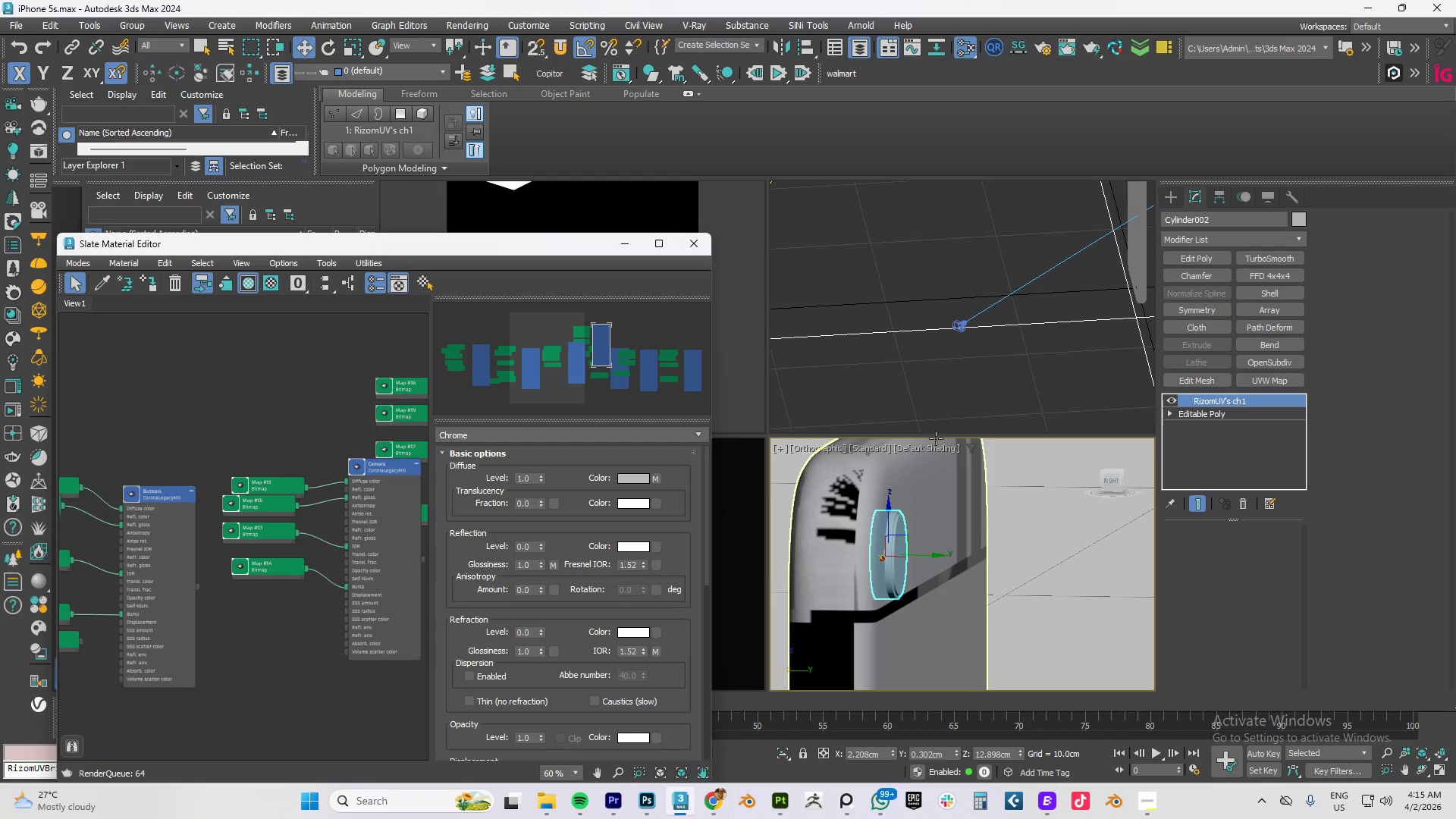 
key(M)
 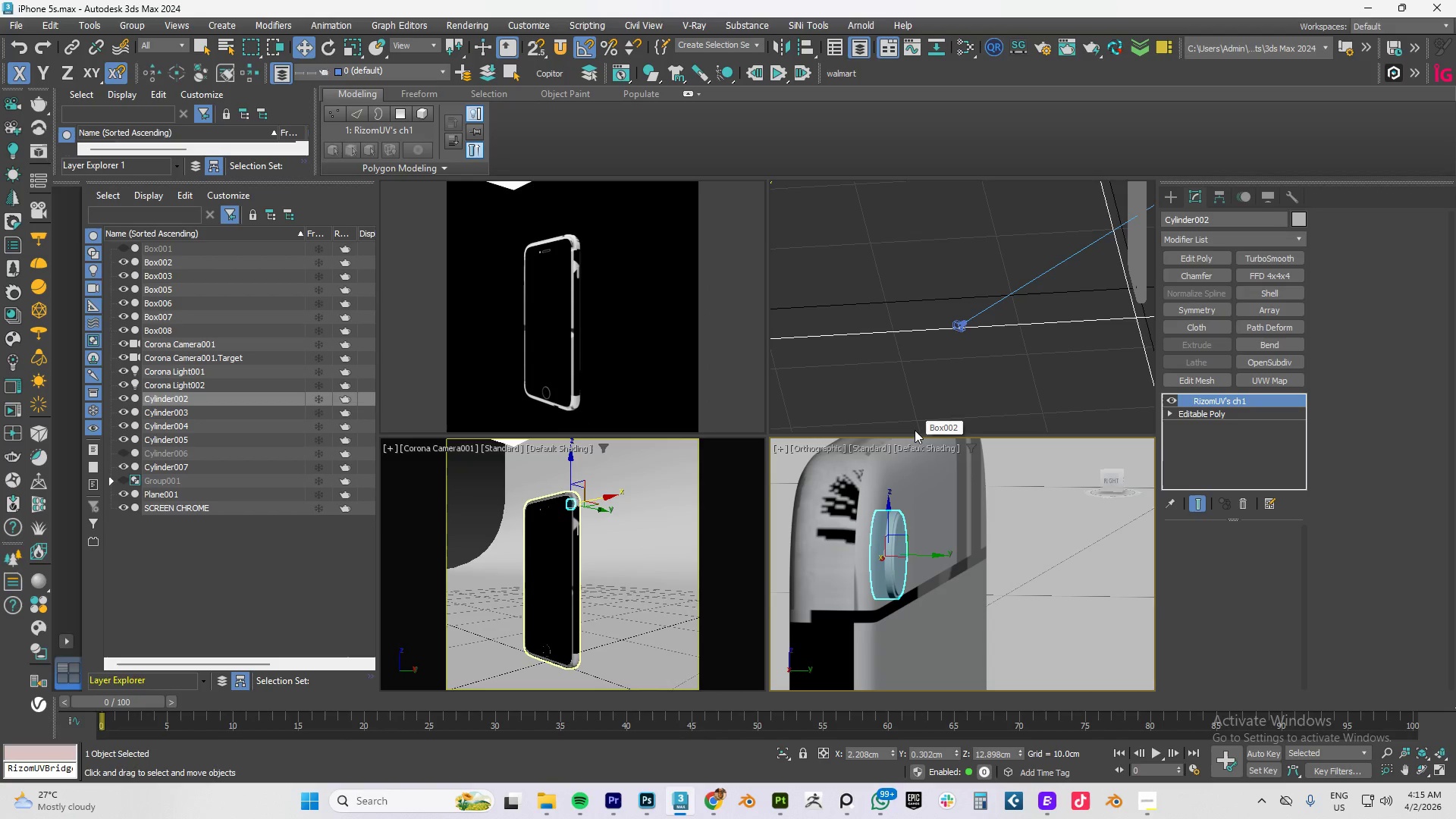 
key(M)
 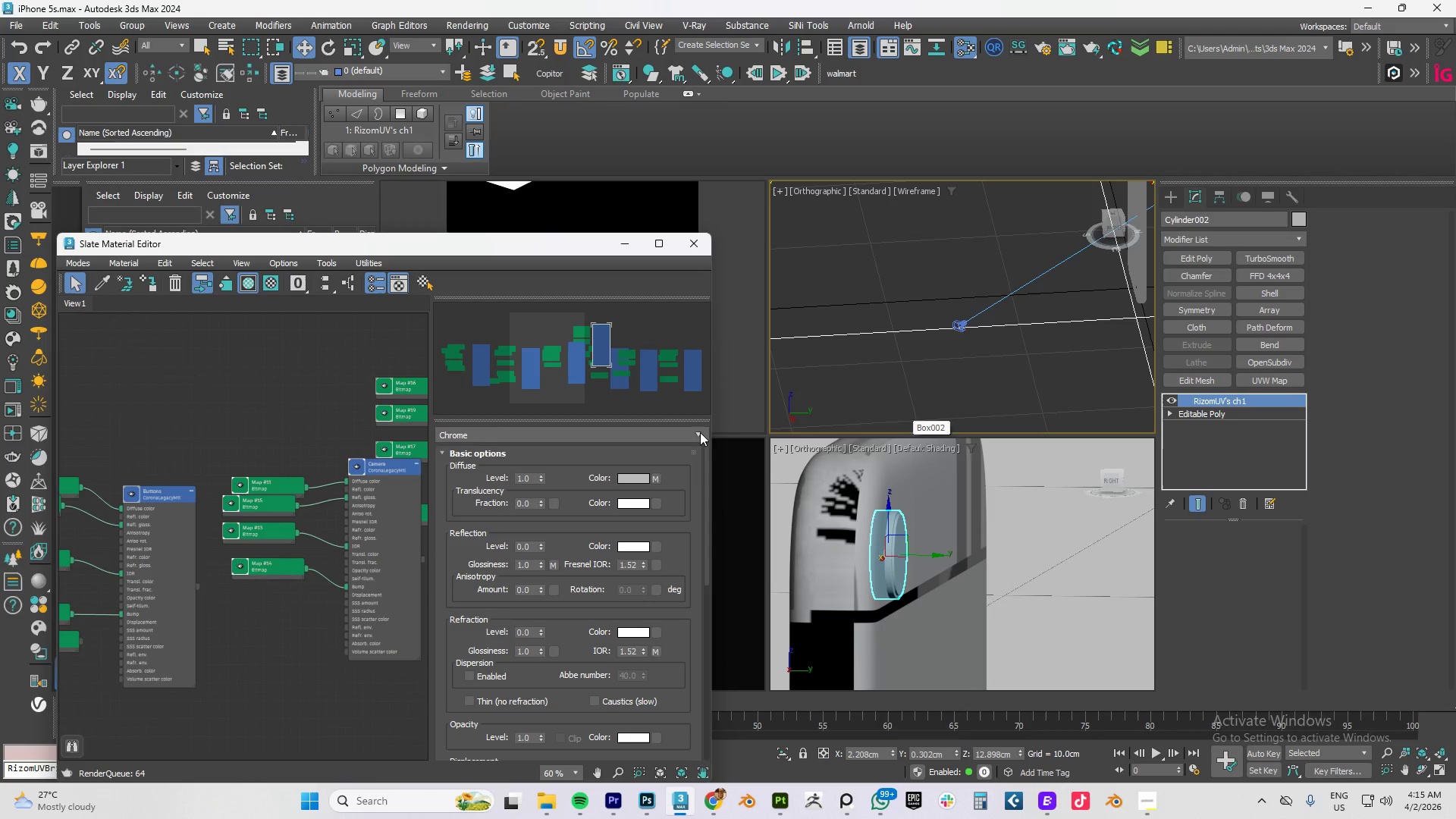 
scroll: coordinate [311, 447], scroll_direction: down, amount: 6.0
 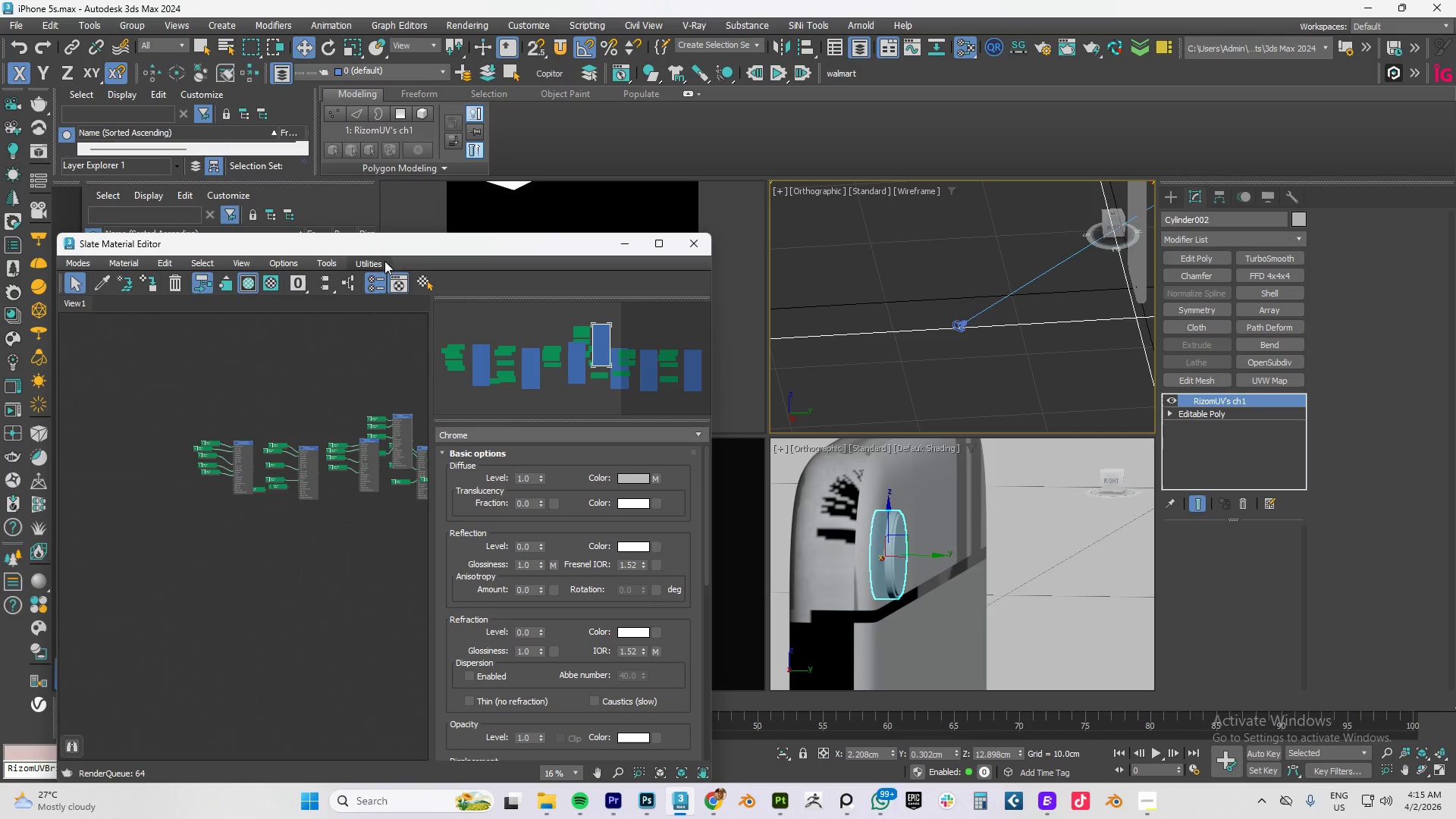 
left_click_drag(start_coordinate=[425, 239], to_coordinate=[446, 178])
 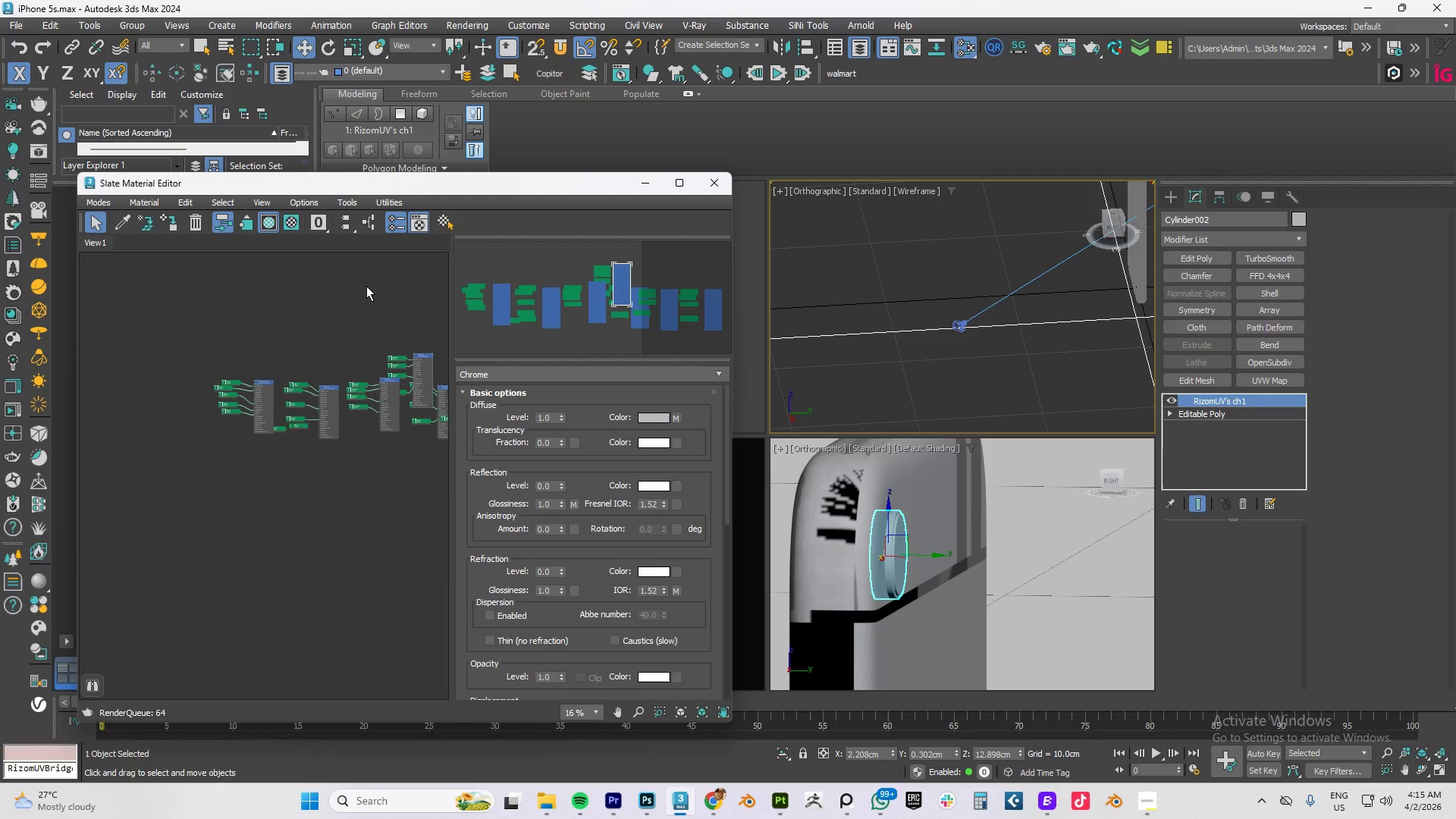 
scroll: coordinate [158, 489], scroll_direction: up, amount: 8.0
 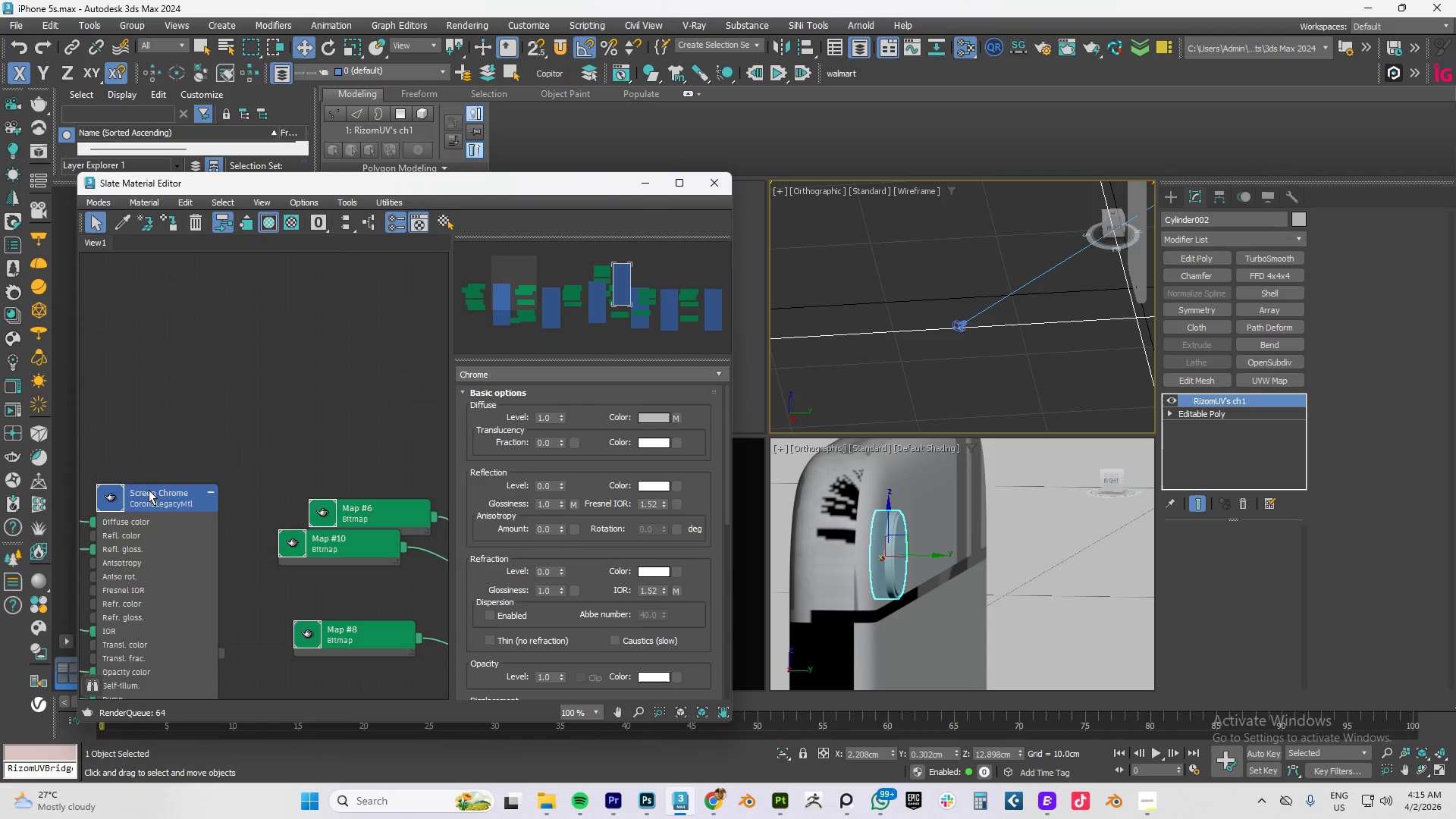 
scroll: coordinate [345, 485], scroll_direction: down, amount: 8.0
 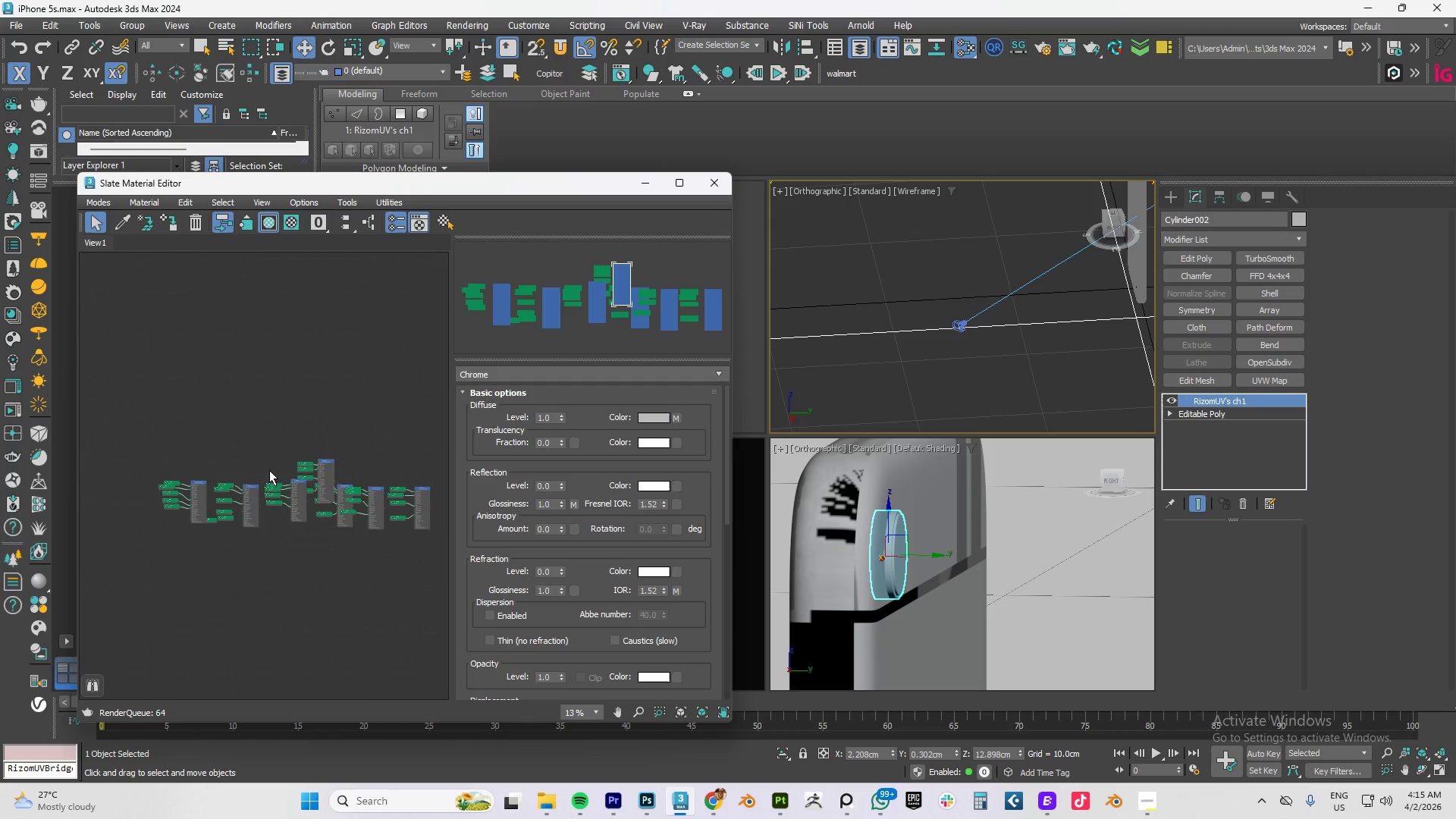 
scroll: coordinate [331, 469], scroll_direction: up, amount: 5.0
 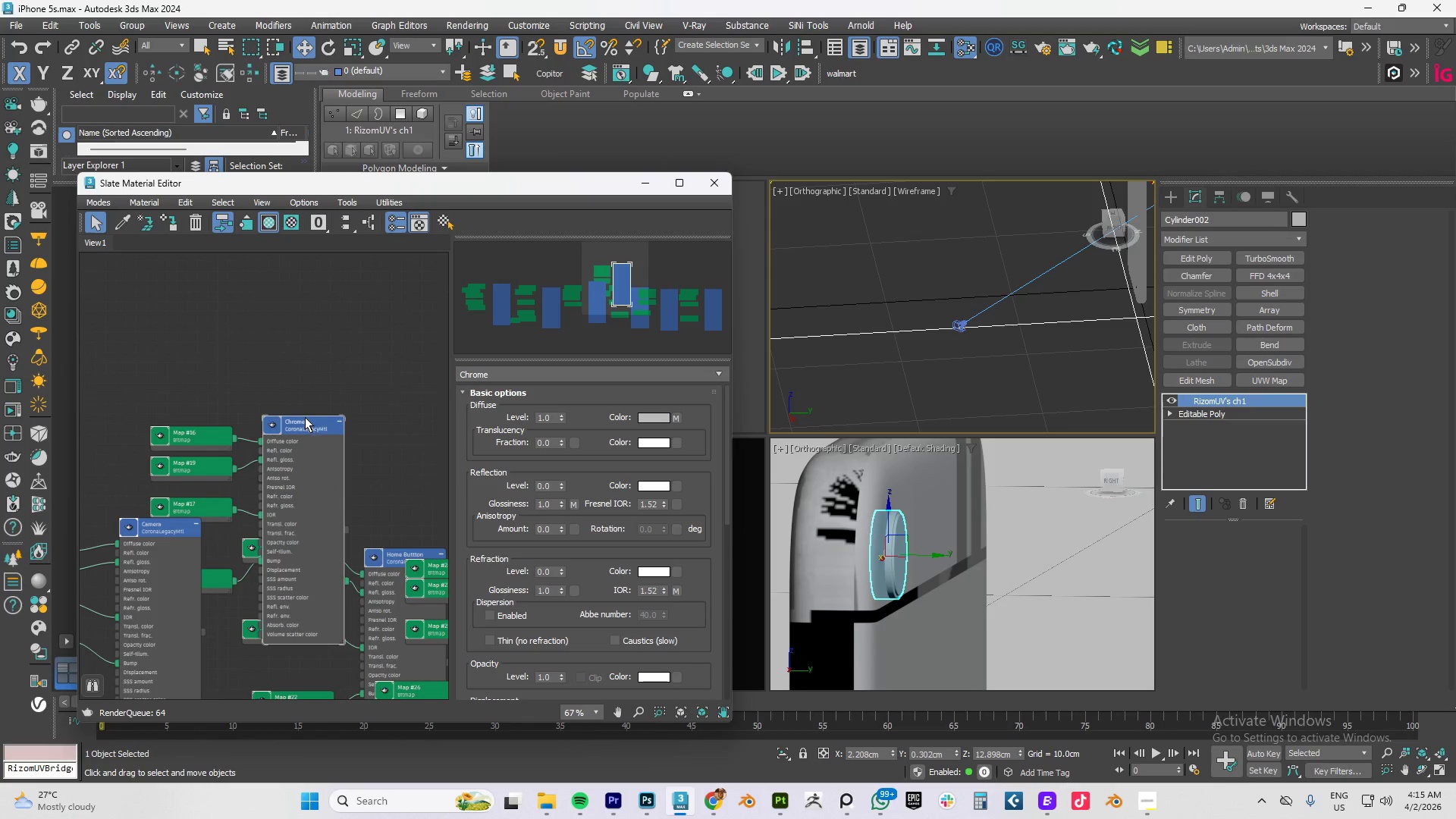 
left_click_drag(start_coordinate=[299, 422], to_coordinate=[359, 277])
 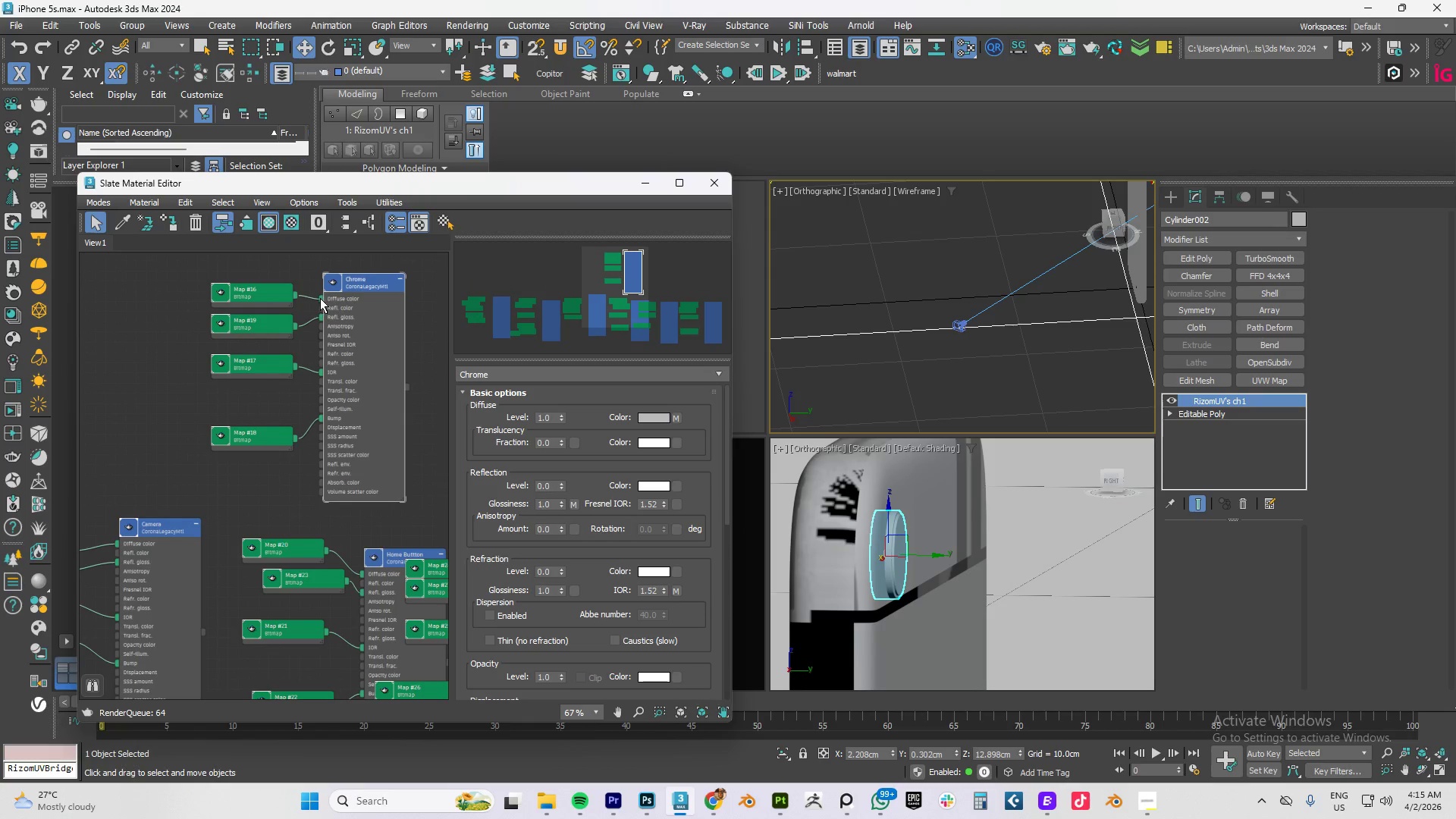 
left_click_drag(start_coordinate=[320, 298], to_coordinate=[310, 298])
 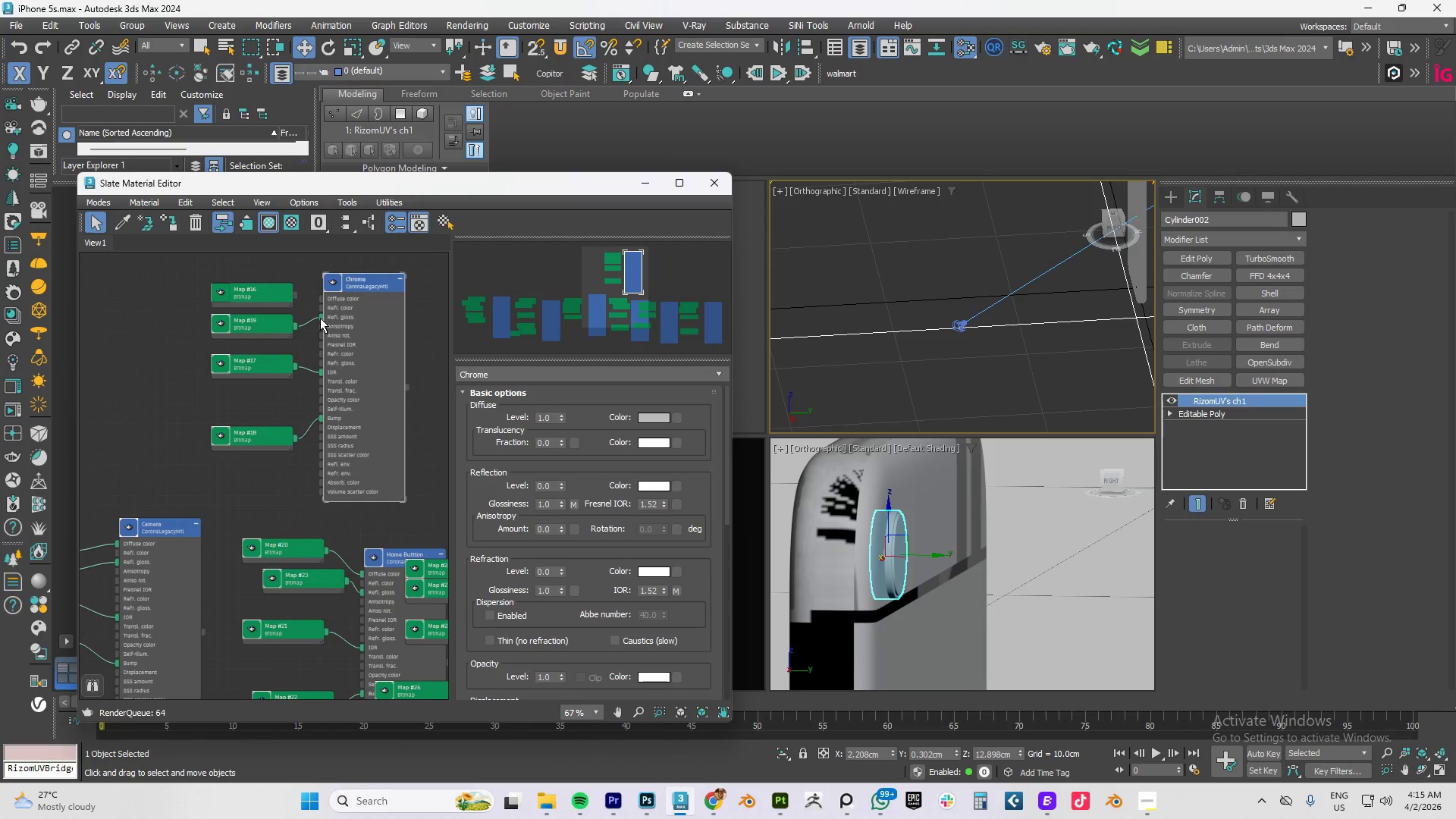 
left_click_drag(start_coordinate=[320, 318], to_coordinate=[309, 322])
 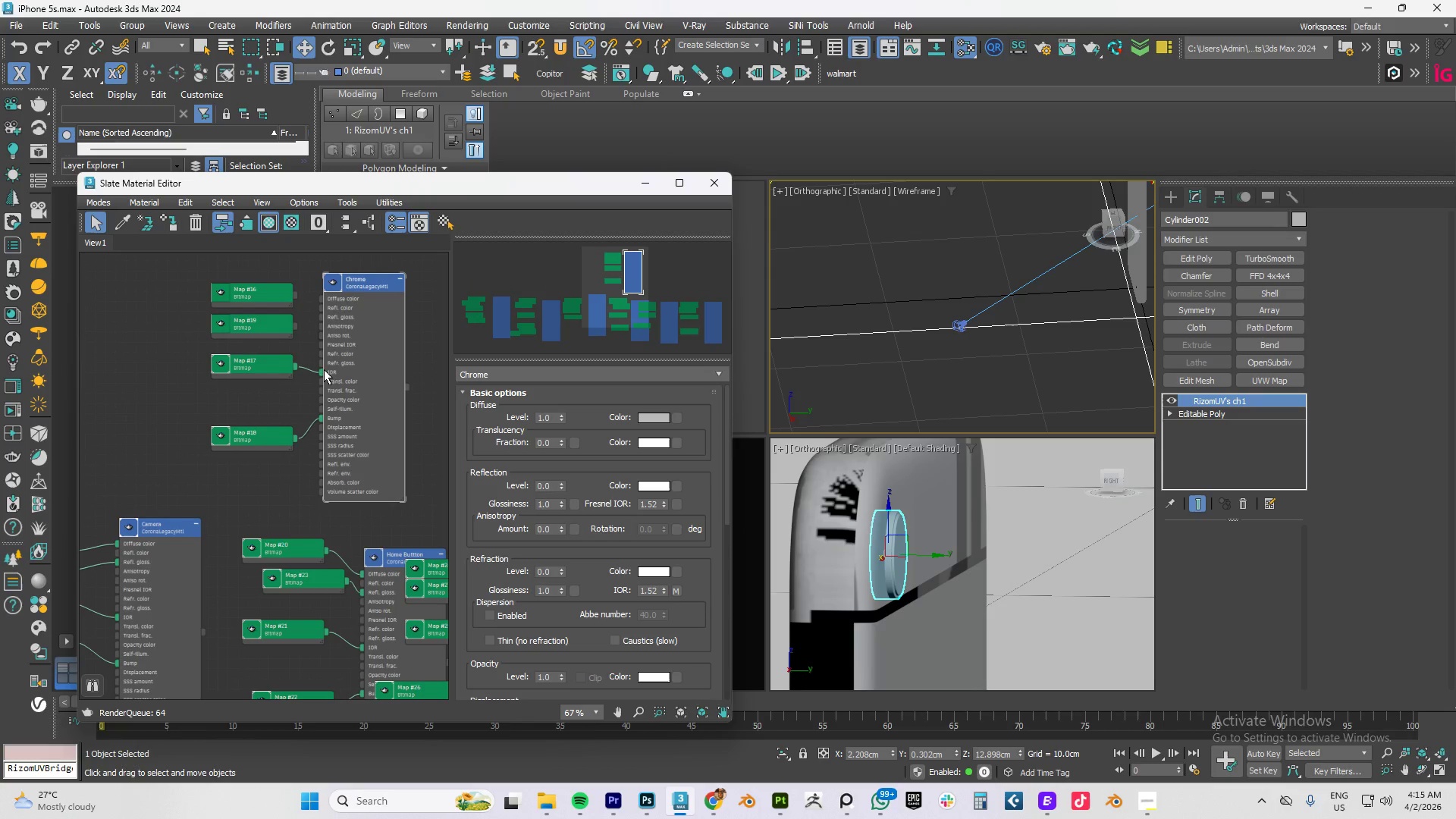 
left_click_drag(start_coordinate=[324, 372], to_coordinate=[306, 377])
 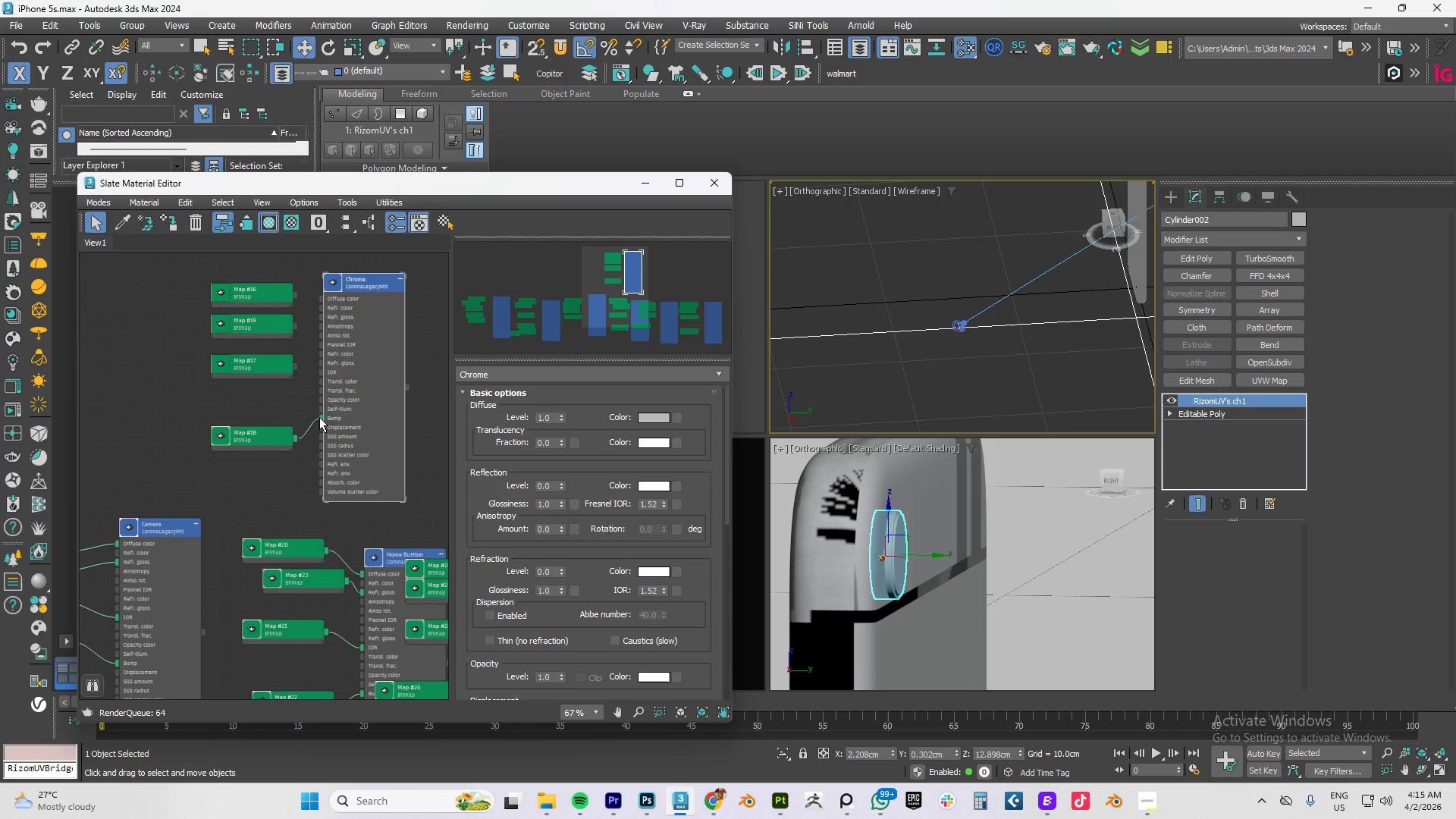 
left_click_drag(start_coordinate=[323, 417], to_coordinate=[296, 420])
 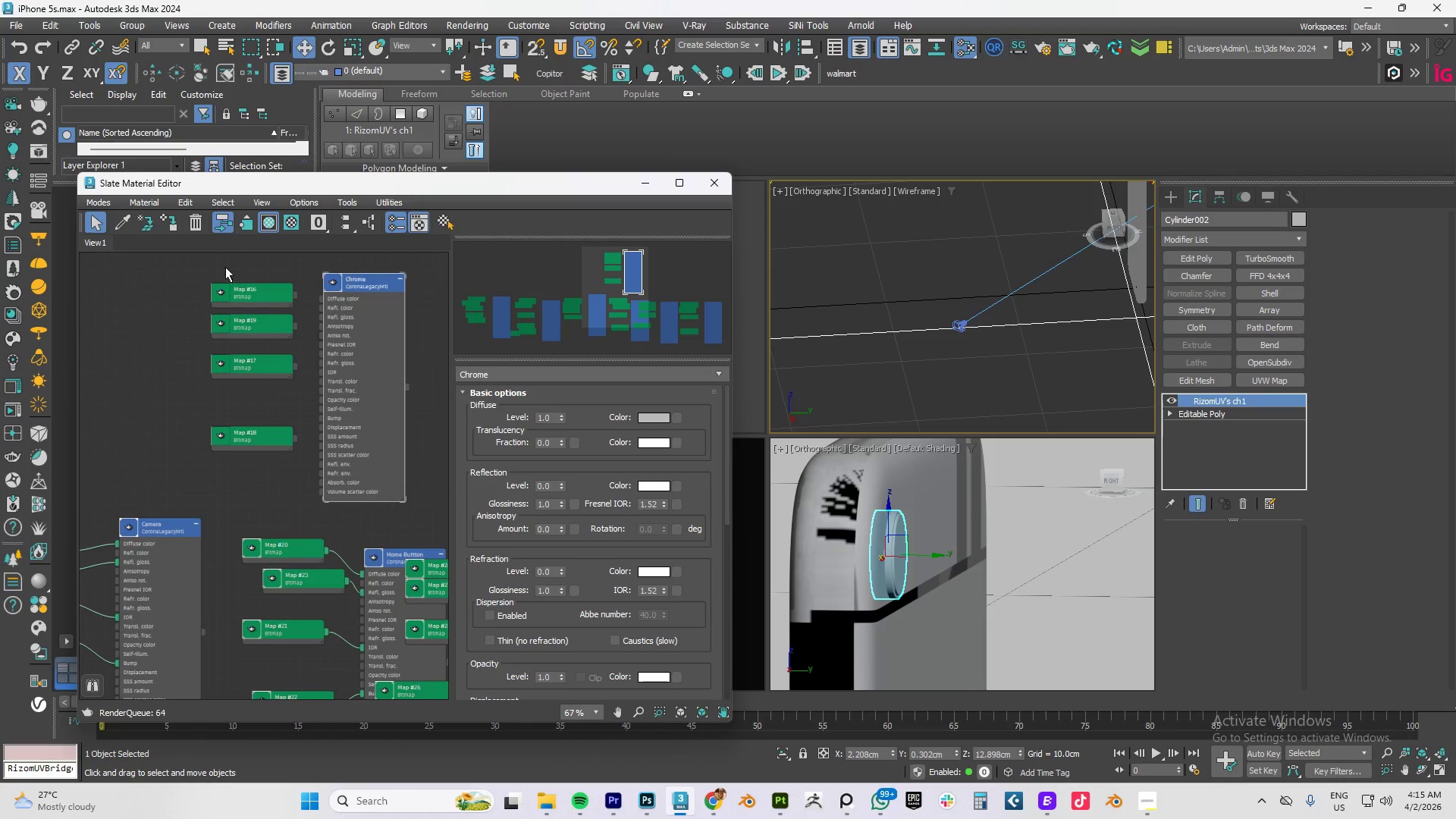 
left_click_drag(start_coordinate=[209, 264], to_coordinate=[265, 450])
 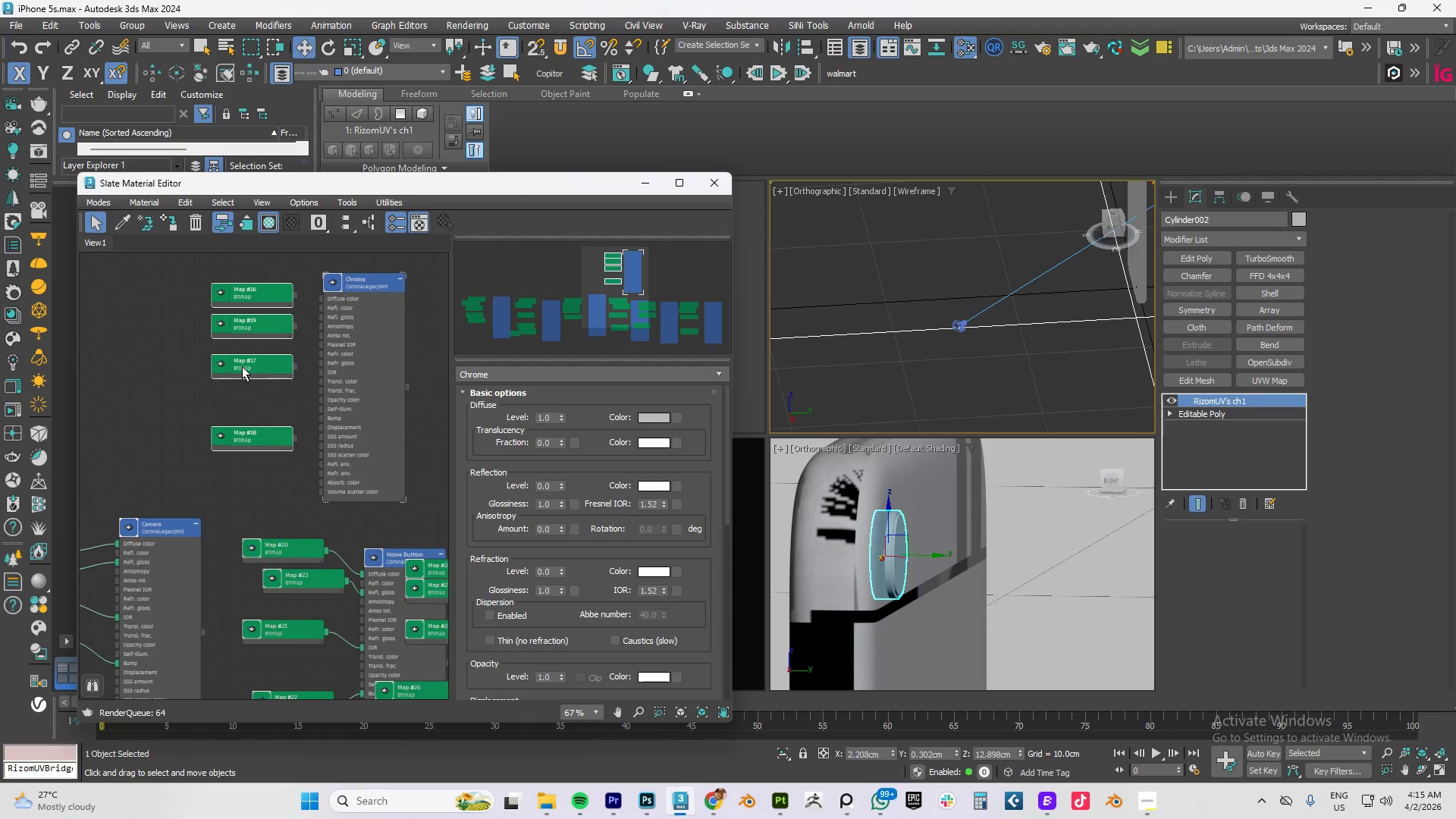 
left_click_drag(start_coordinate=[242, 366], to_coordinate=[123, 366])
 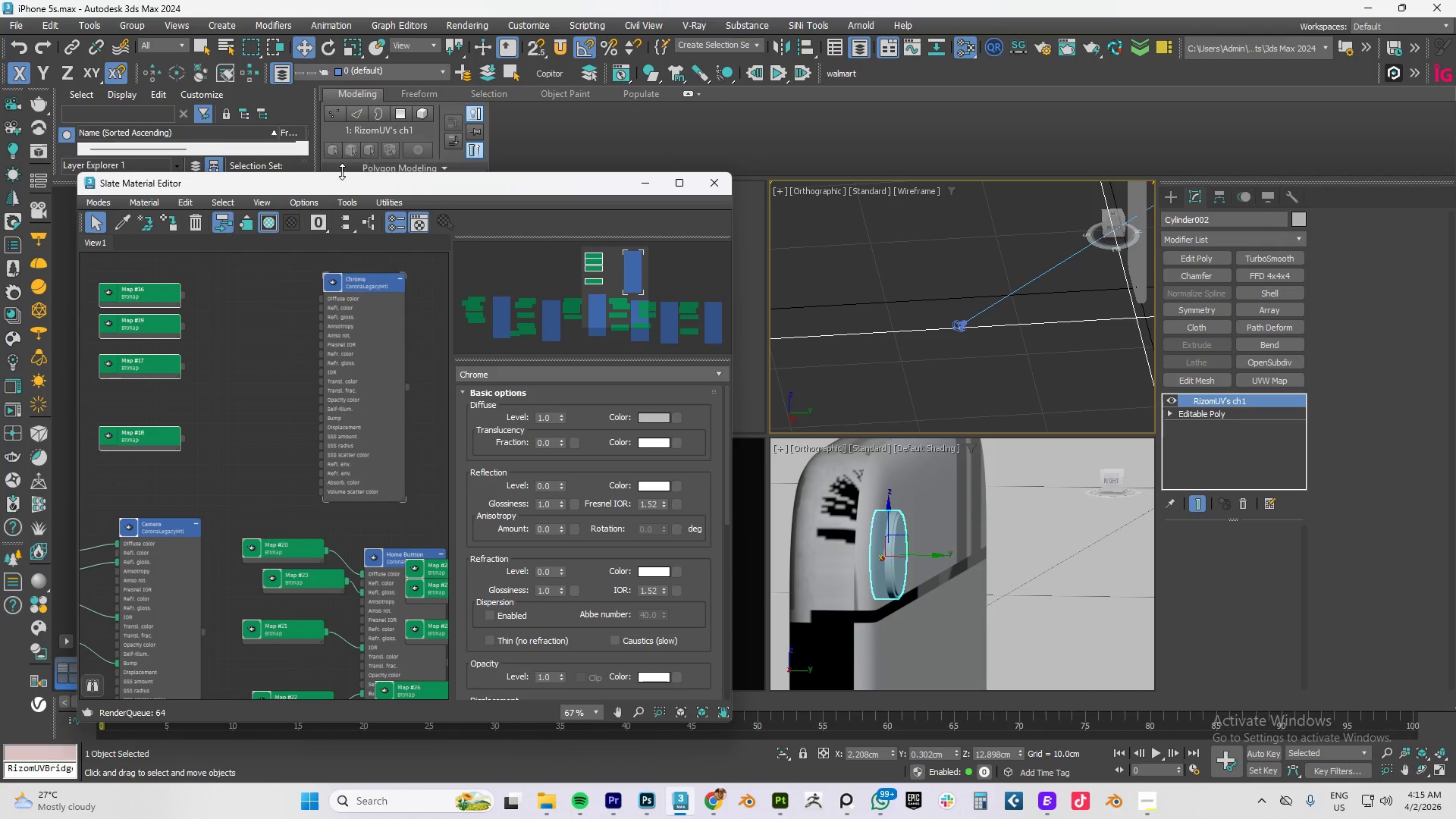 
key(Alt+AltLeft)
 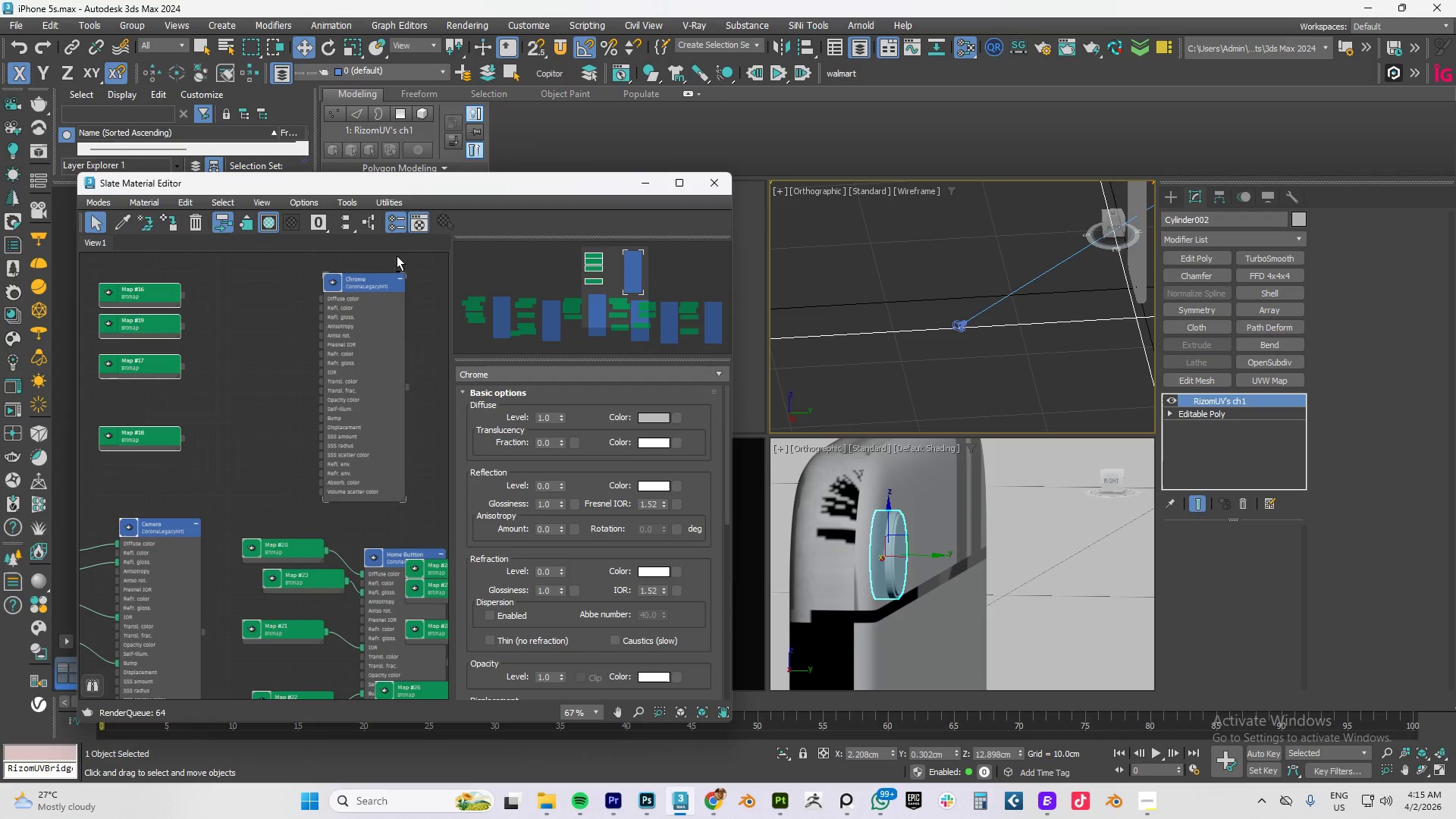 
key(Alt+Tab)
 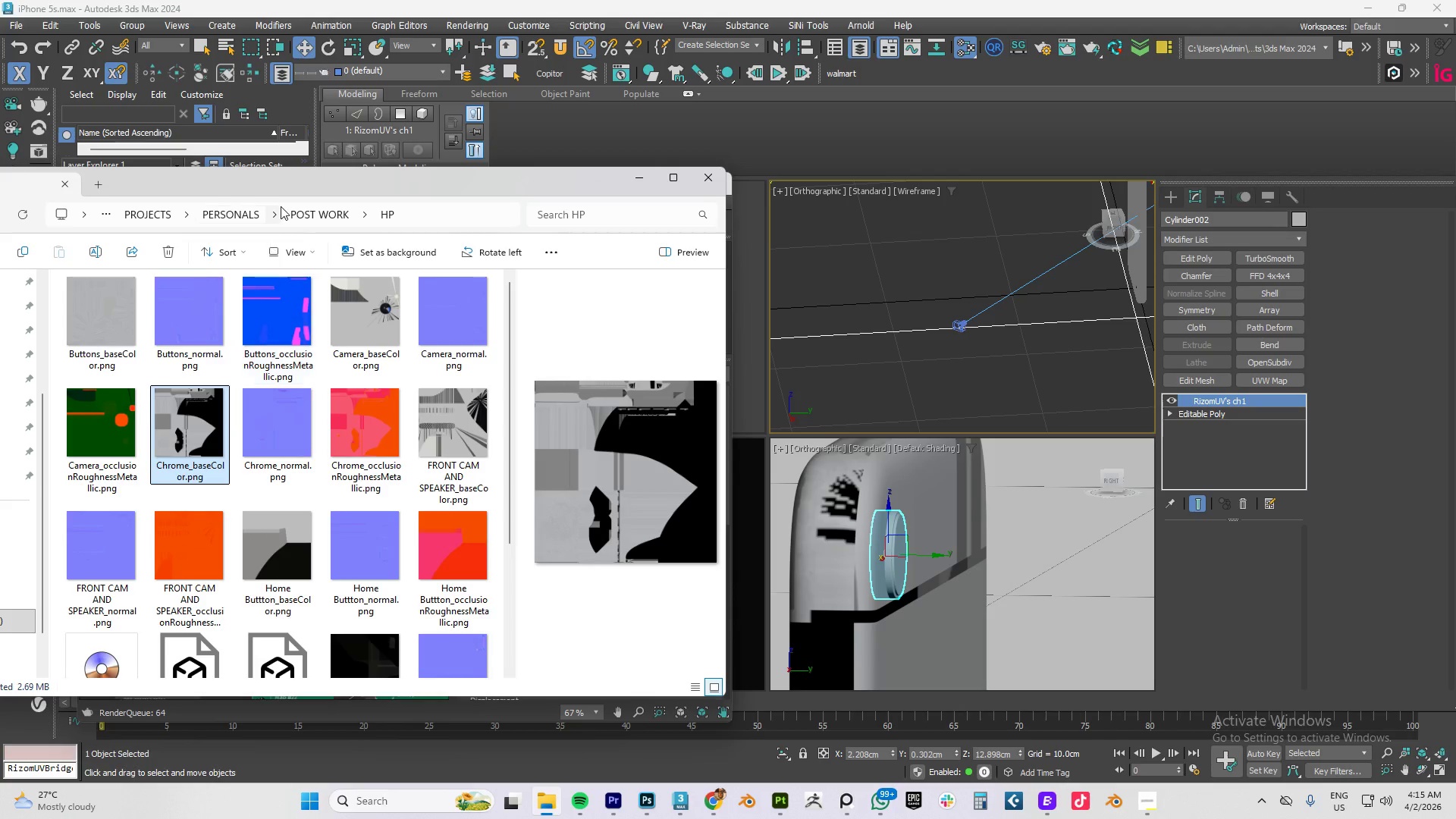 
left_click_drag(start_coordinate=[289, 183], to_coordinate=[326, 469])
 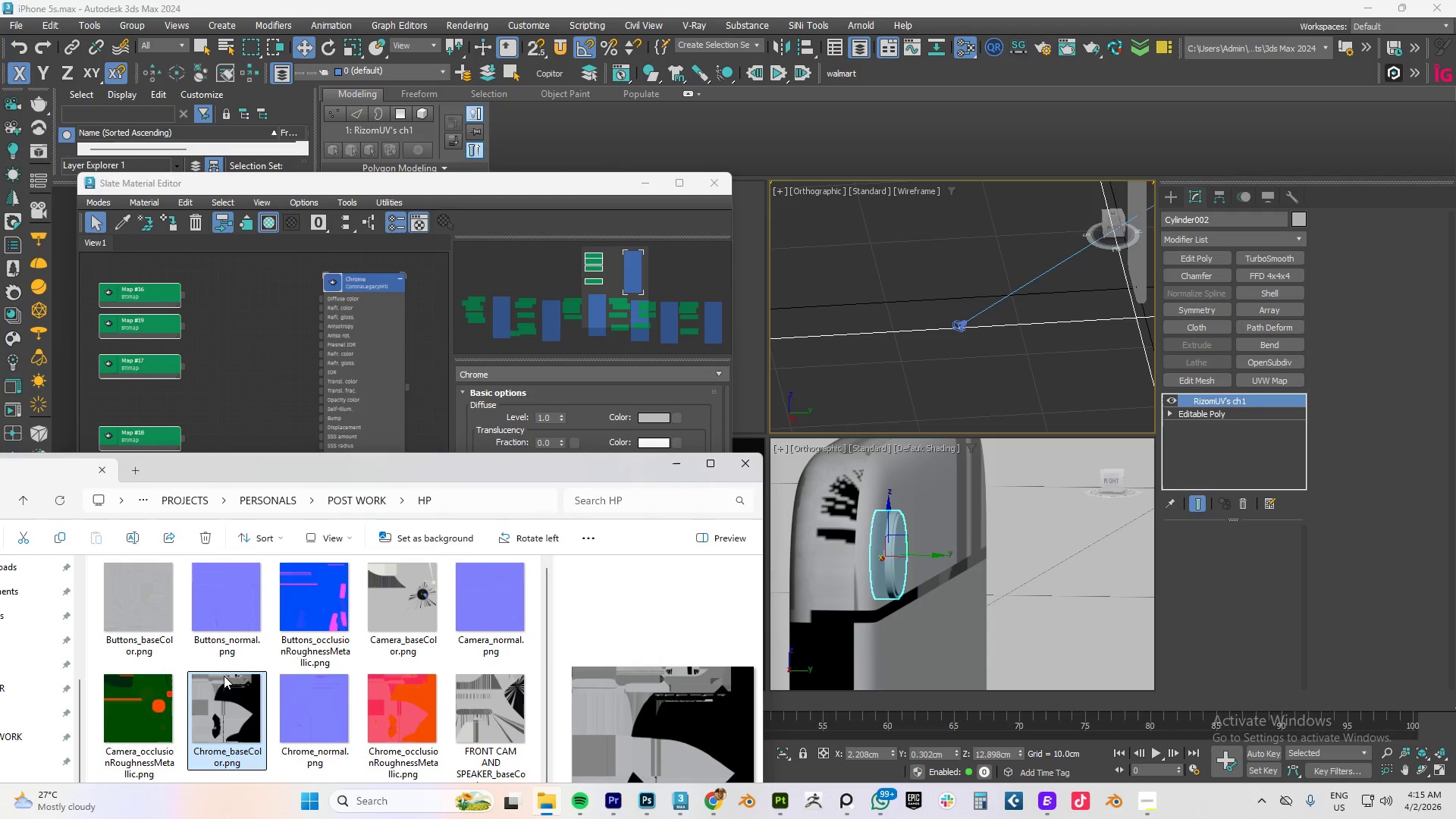 
left_click_drag(start_coordinate=[231, 693], to_coordinate=[261, 290])
 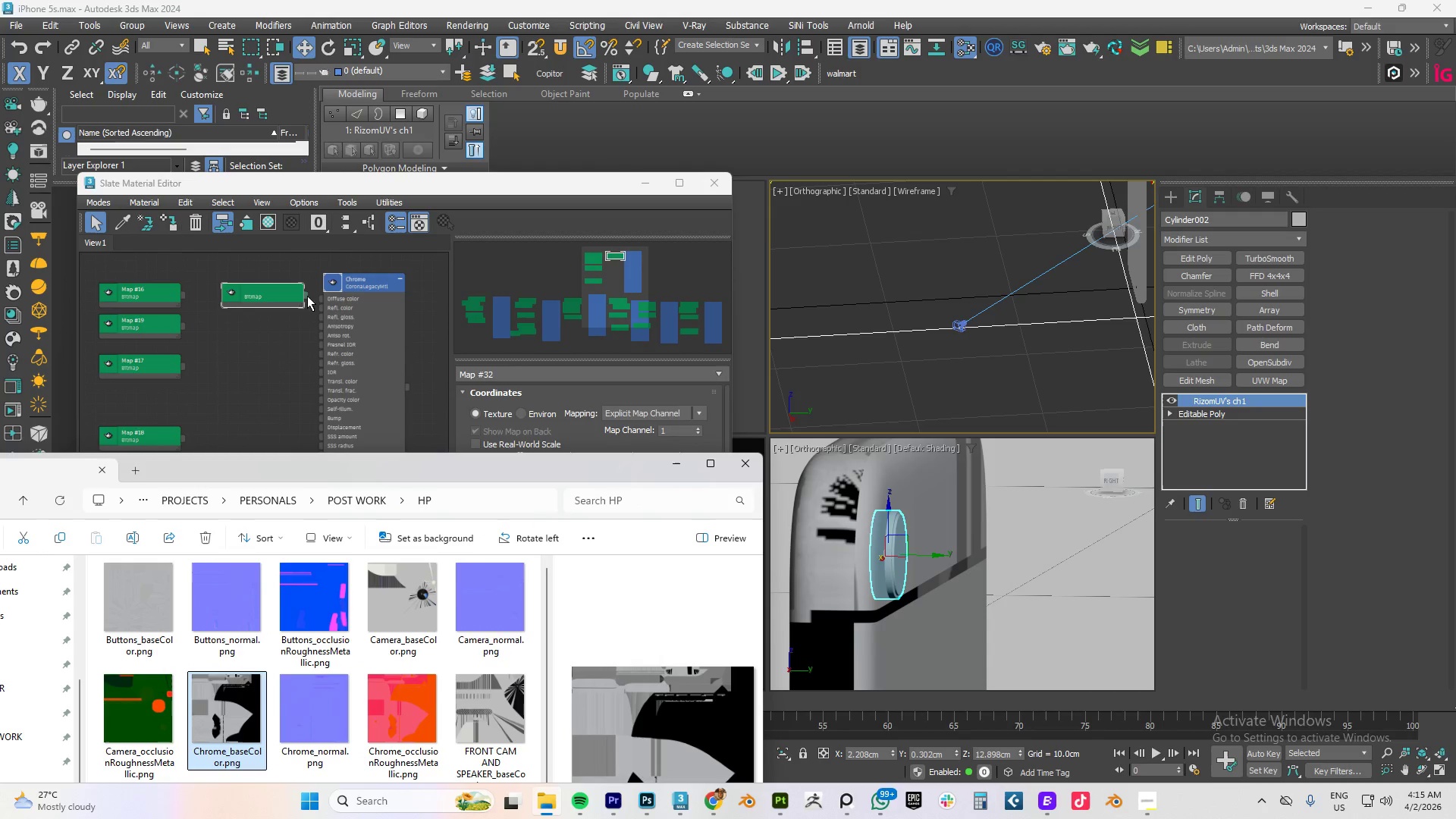 
left_click_drag(start_coordinate=[303, 294], to_coordinate=[322, 301])
 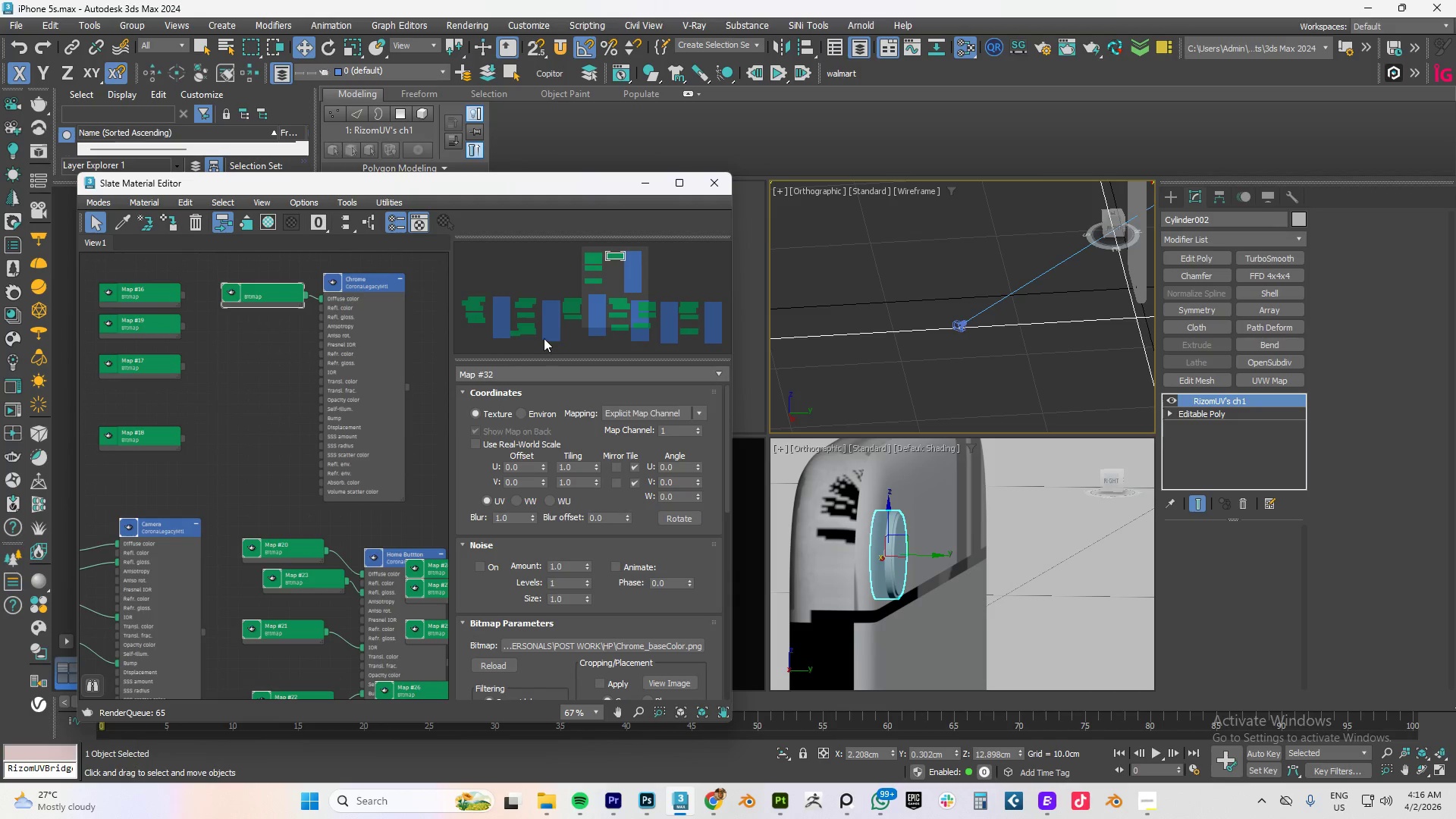 
scroll: coordinate [971, 520], scroll_direction: down, amount: 3.0
 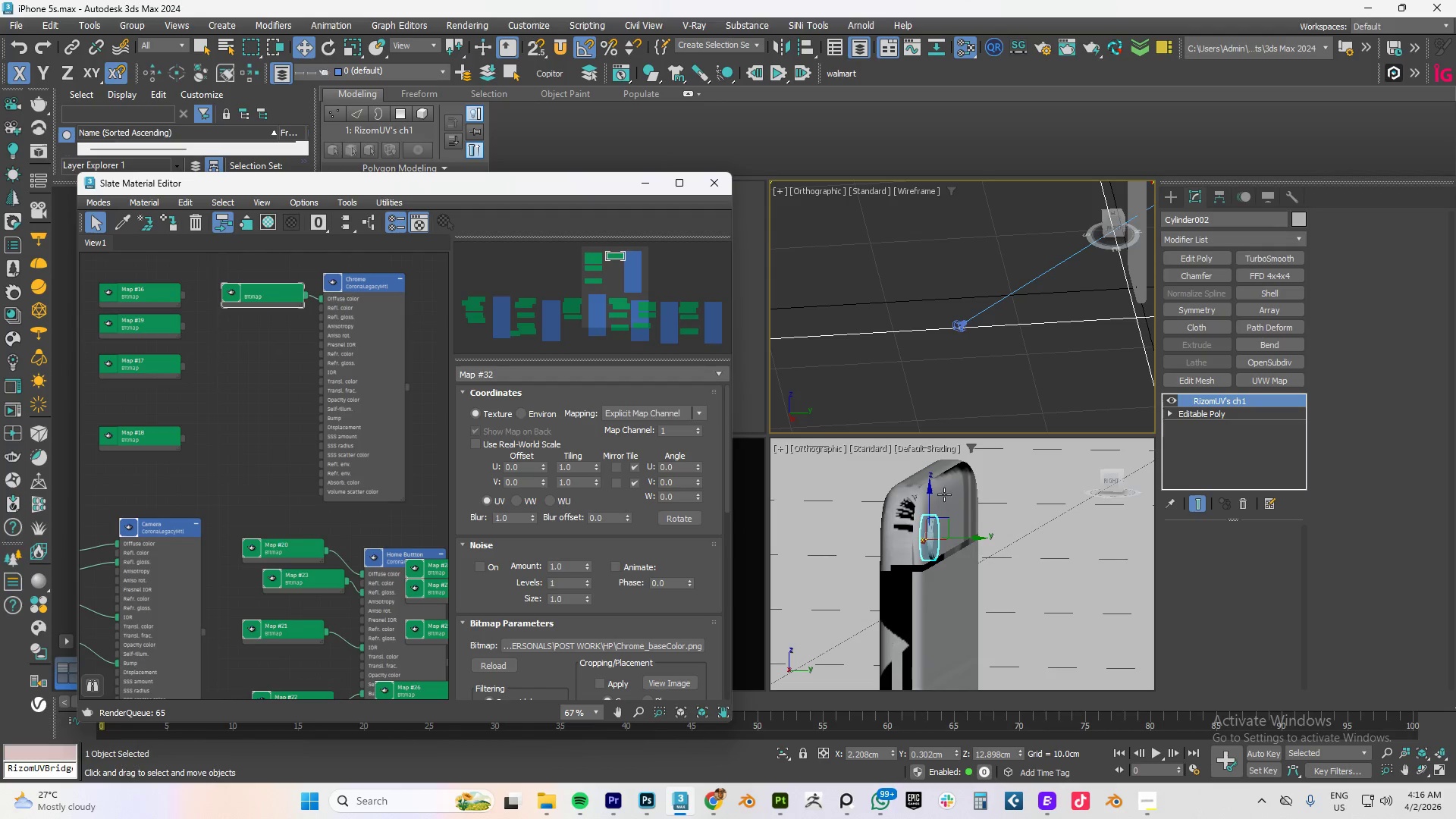 
left_click([943, 493])
 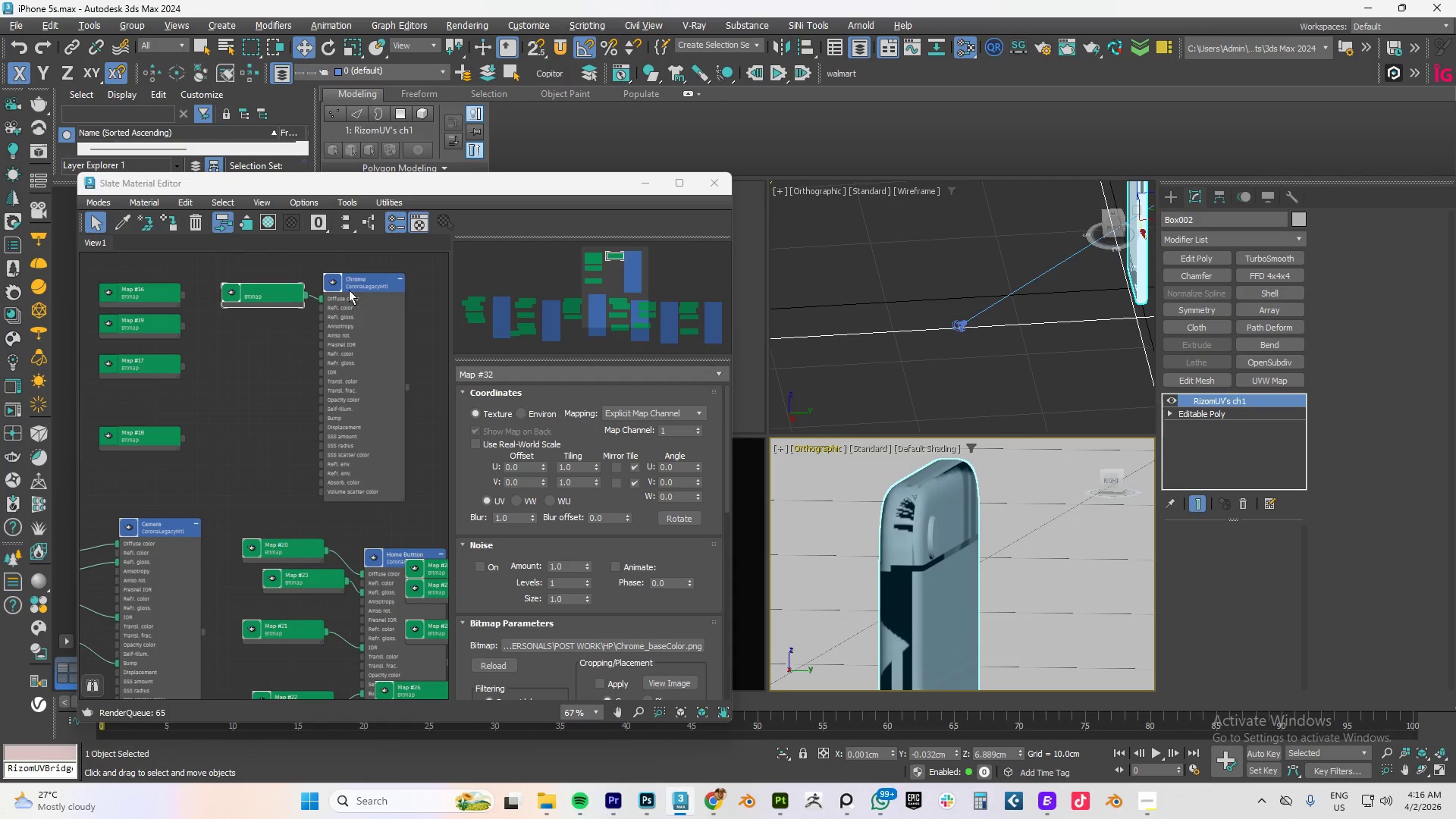 
right_click([334, 283])
 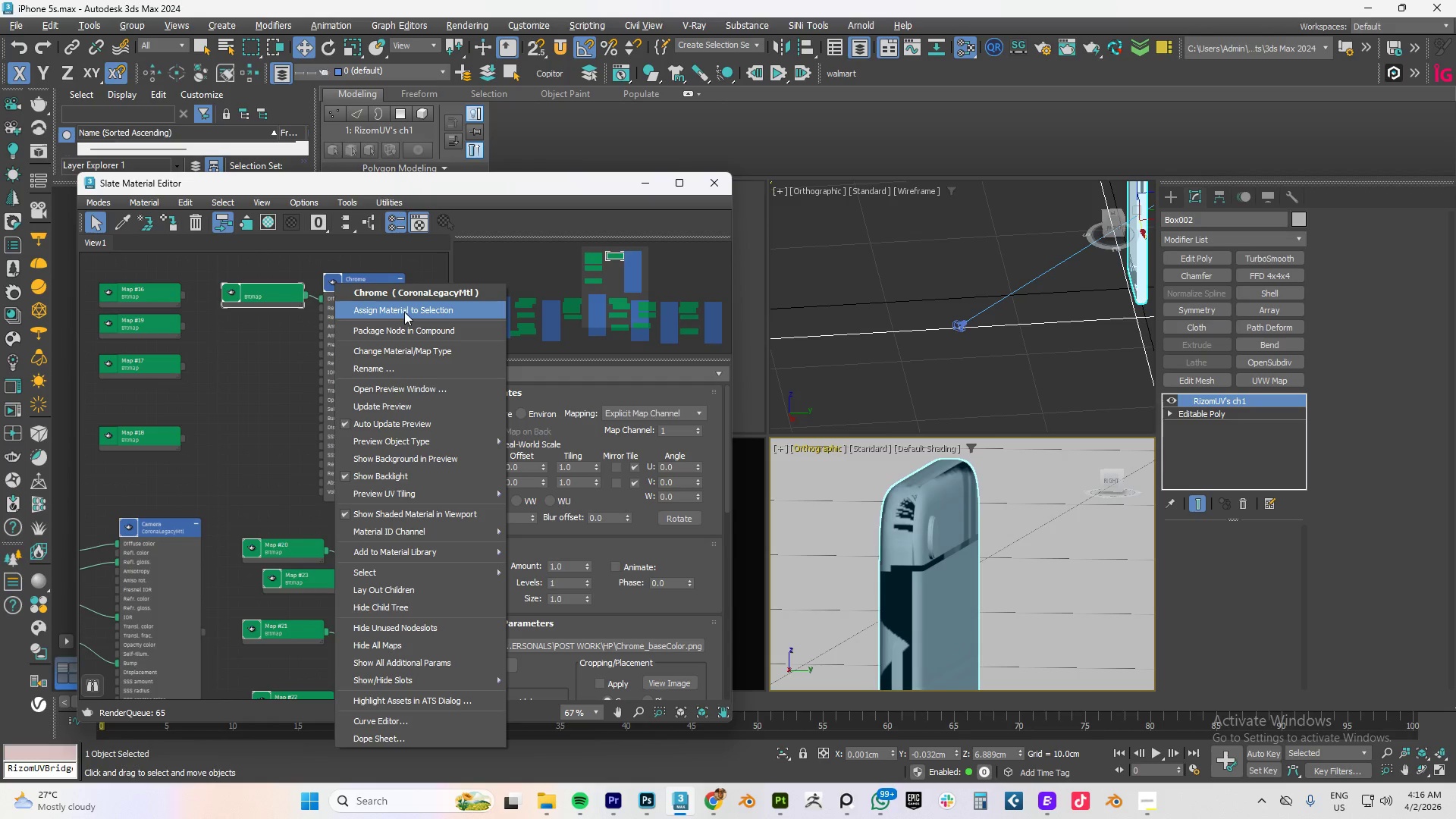 
left_click([404, 312])
 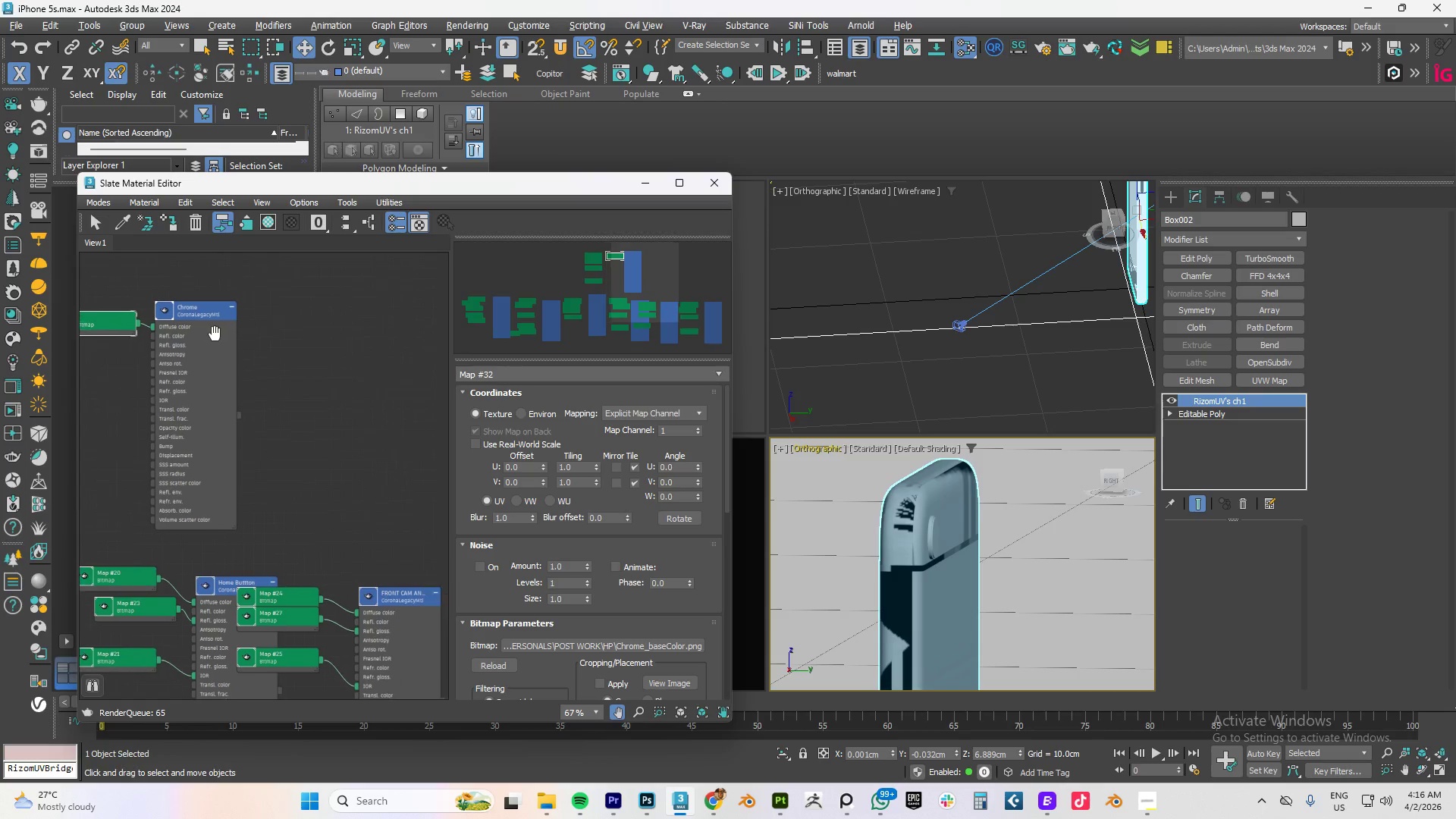 
right_click([320, 328])
 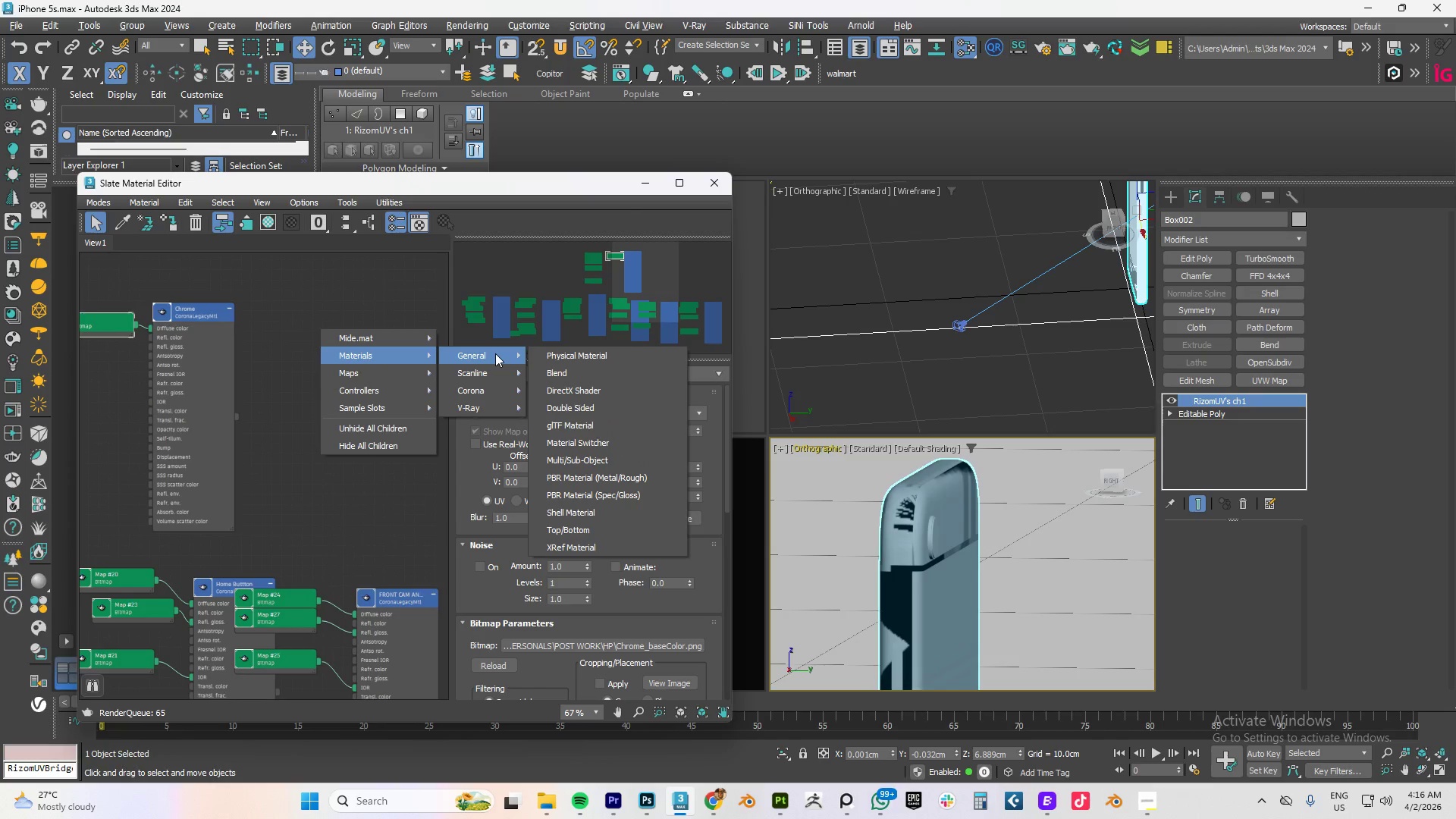 
left_click([573, 353])
 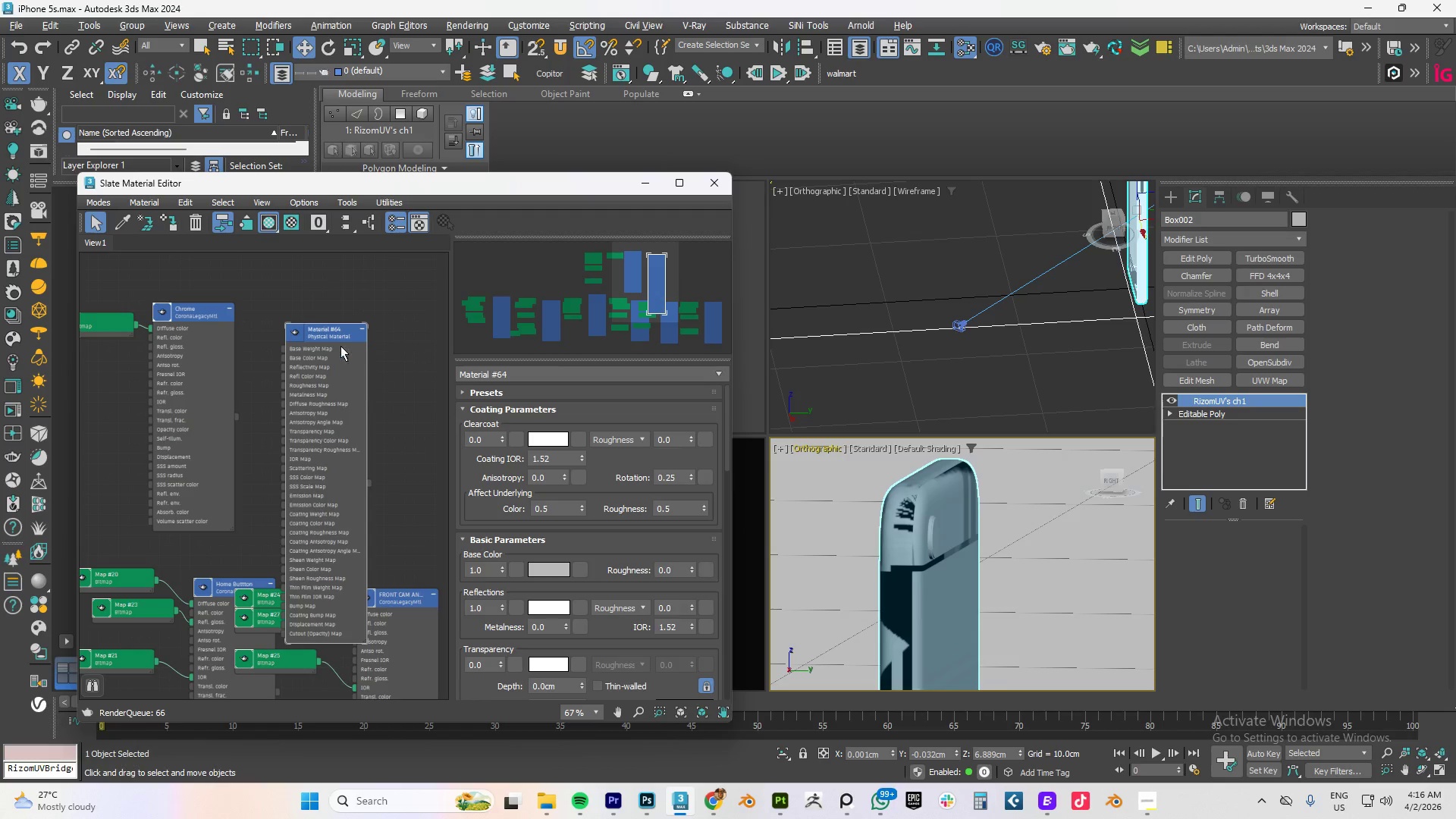 
right_click([323, 329])
 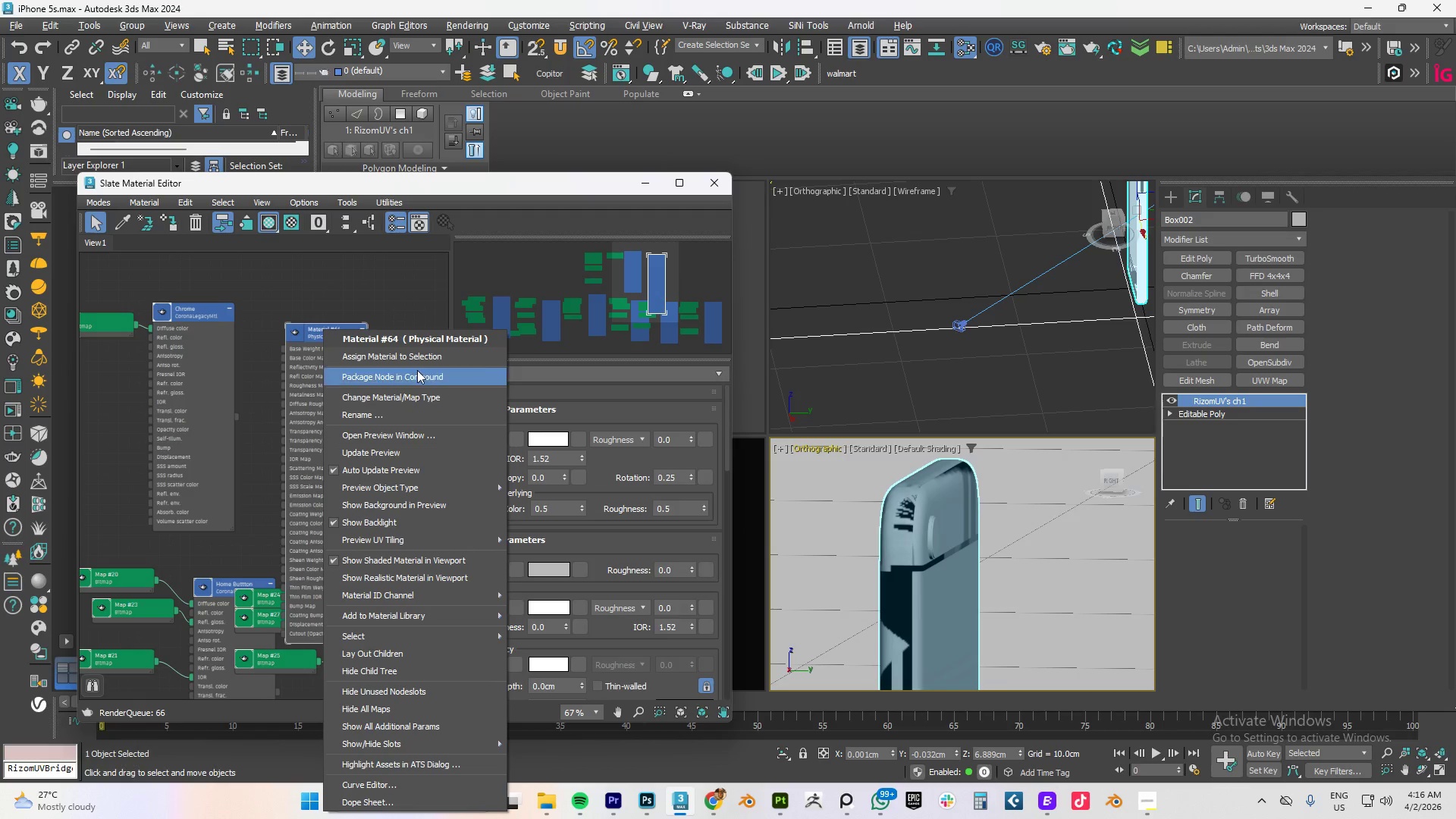 
left_click([407, 360])
 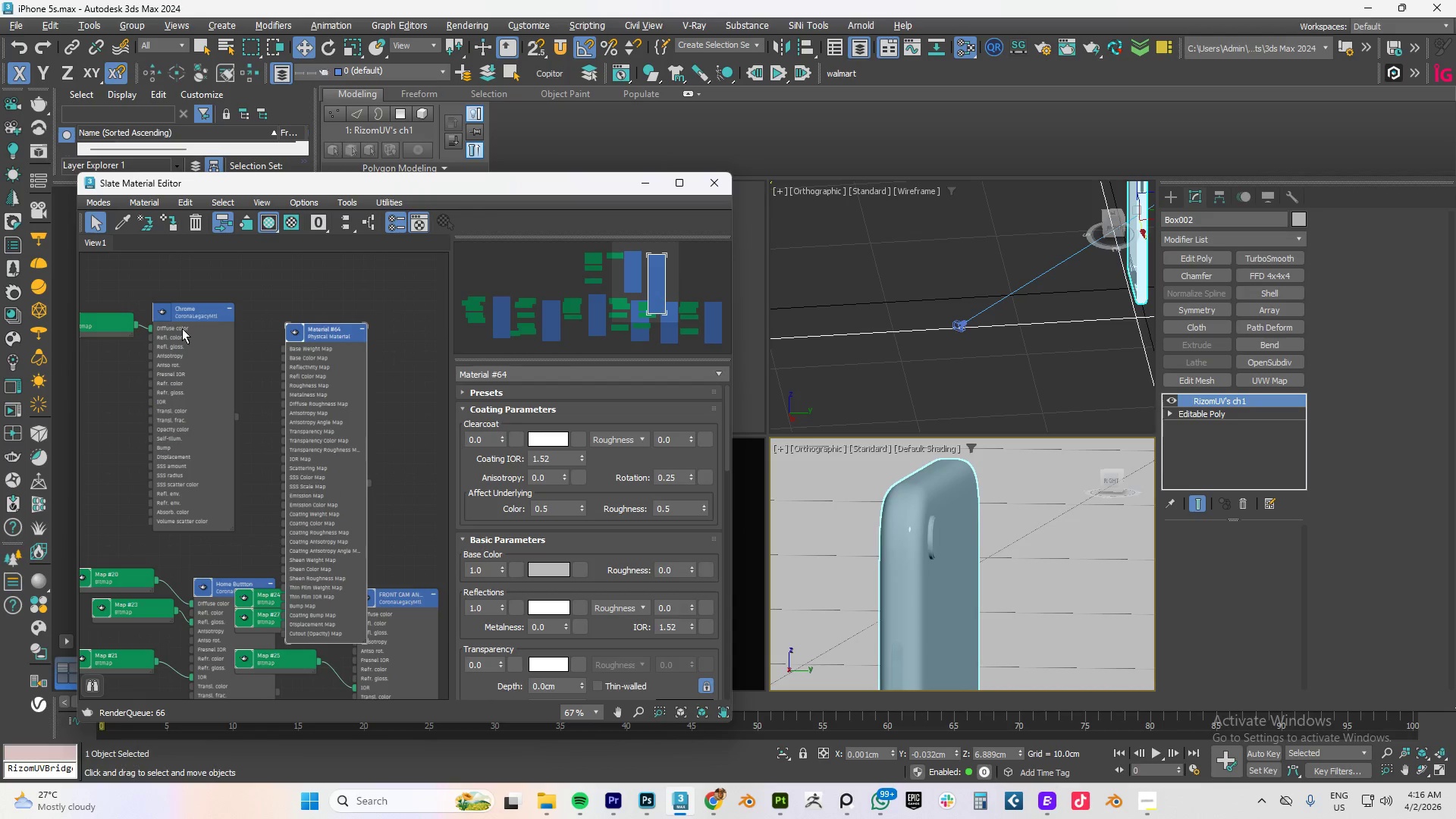 
right_click([183, 313])
 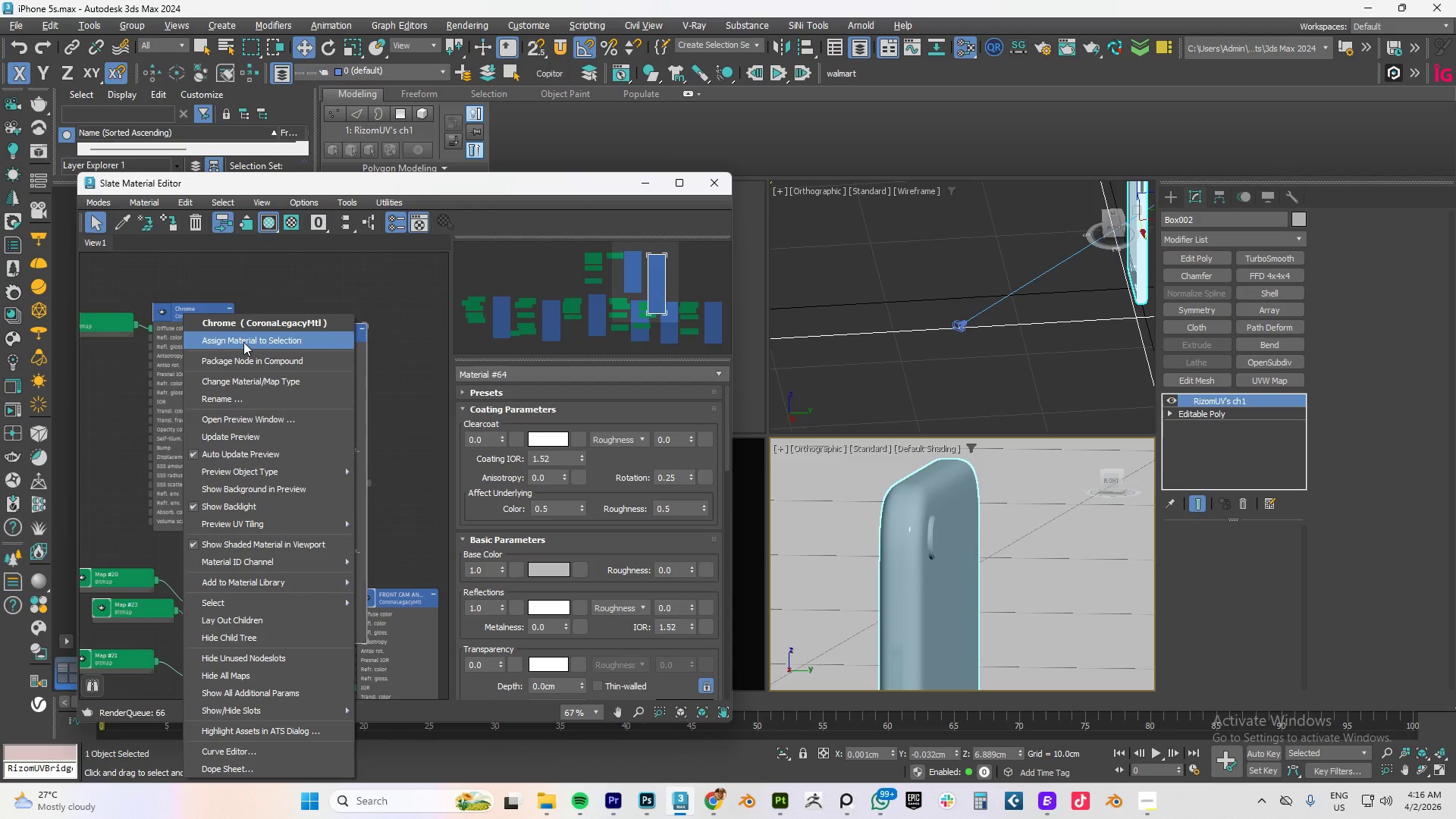 
left_click([244, 342])
 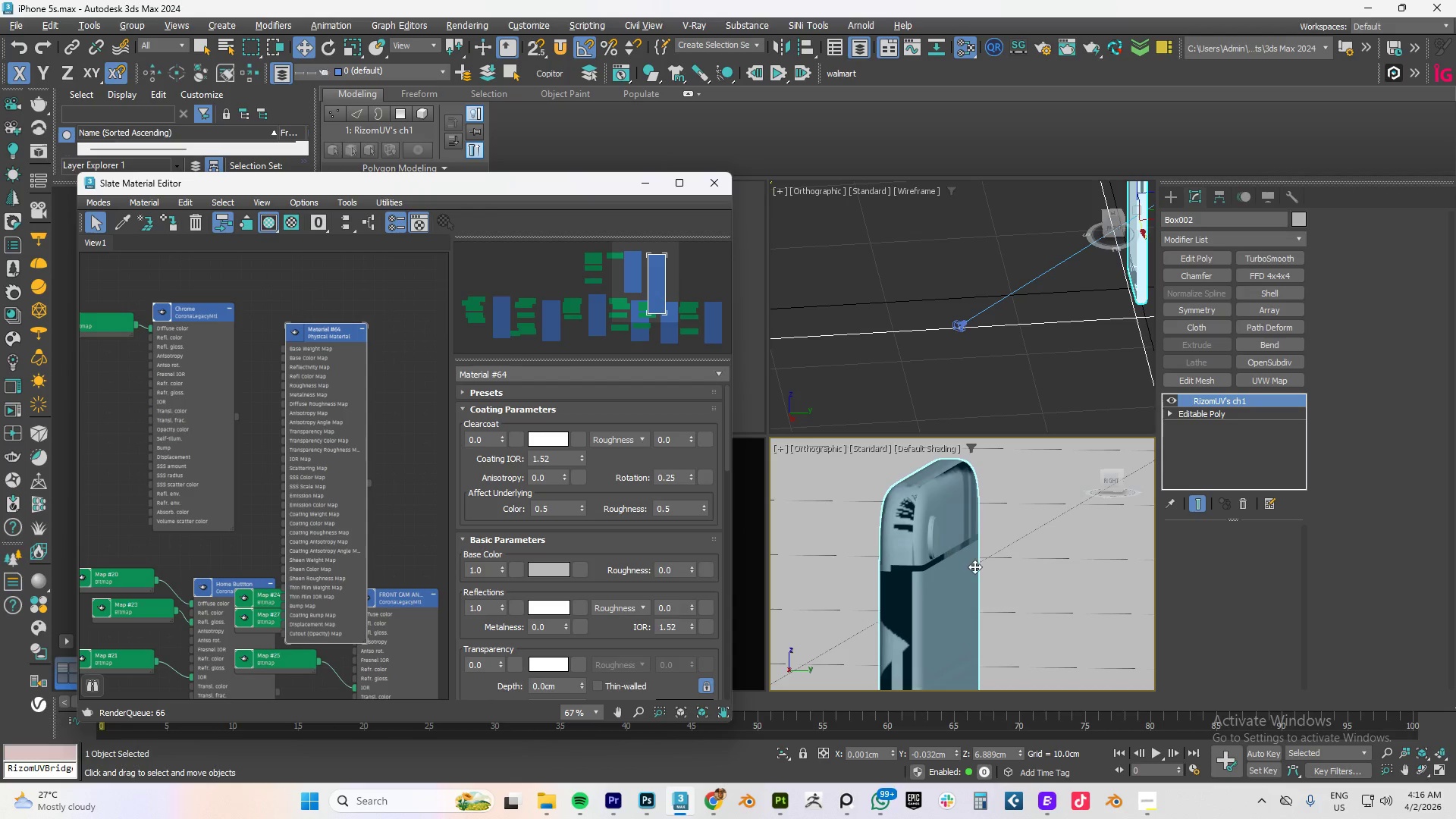 
scroll: coordinate [938, 560], scroll_direction: down, amount: 6.0
 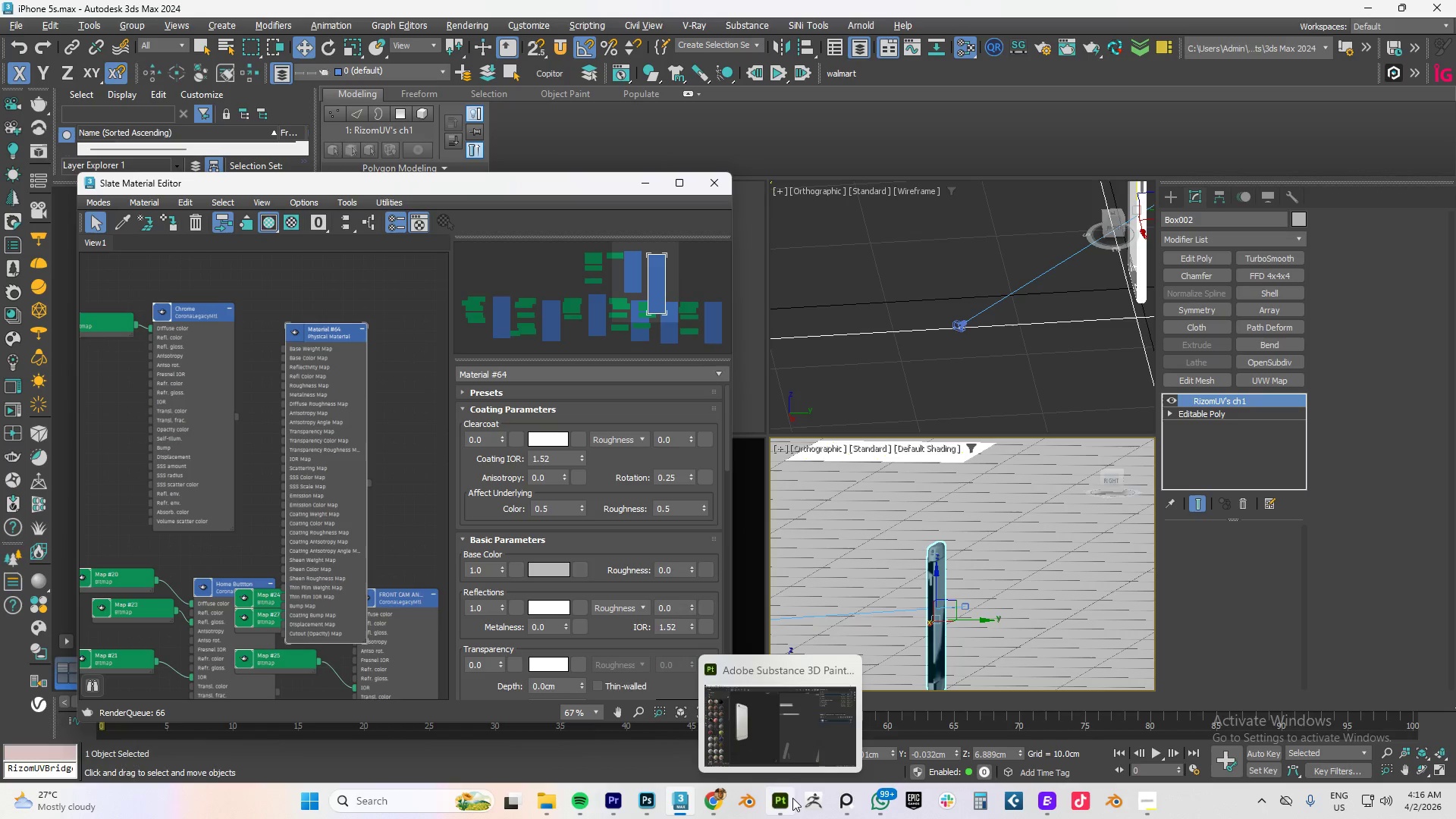 
left_click([779, 797])
 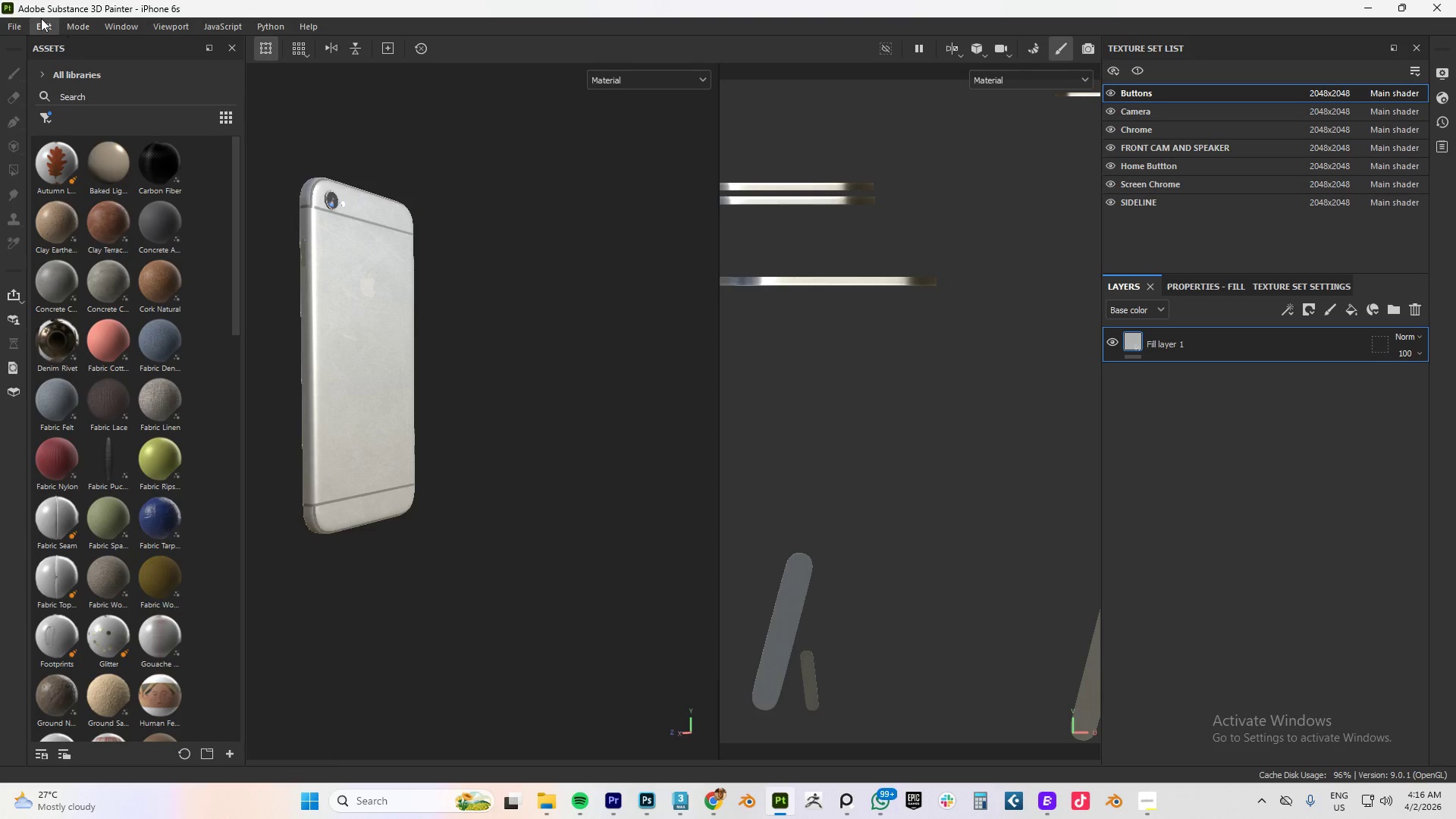 
left_click([17, 30])
 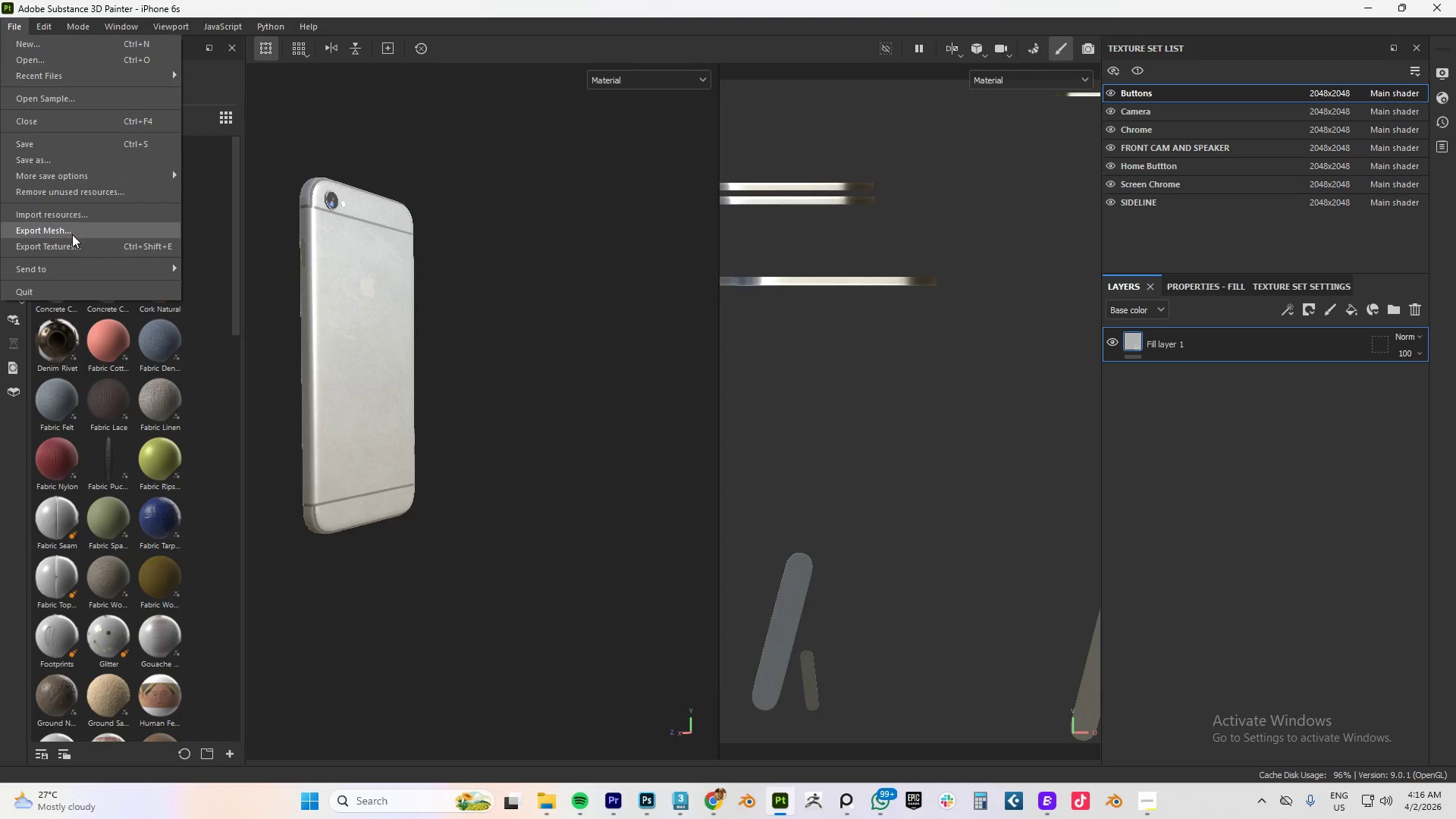 
left_click([67, 248])
 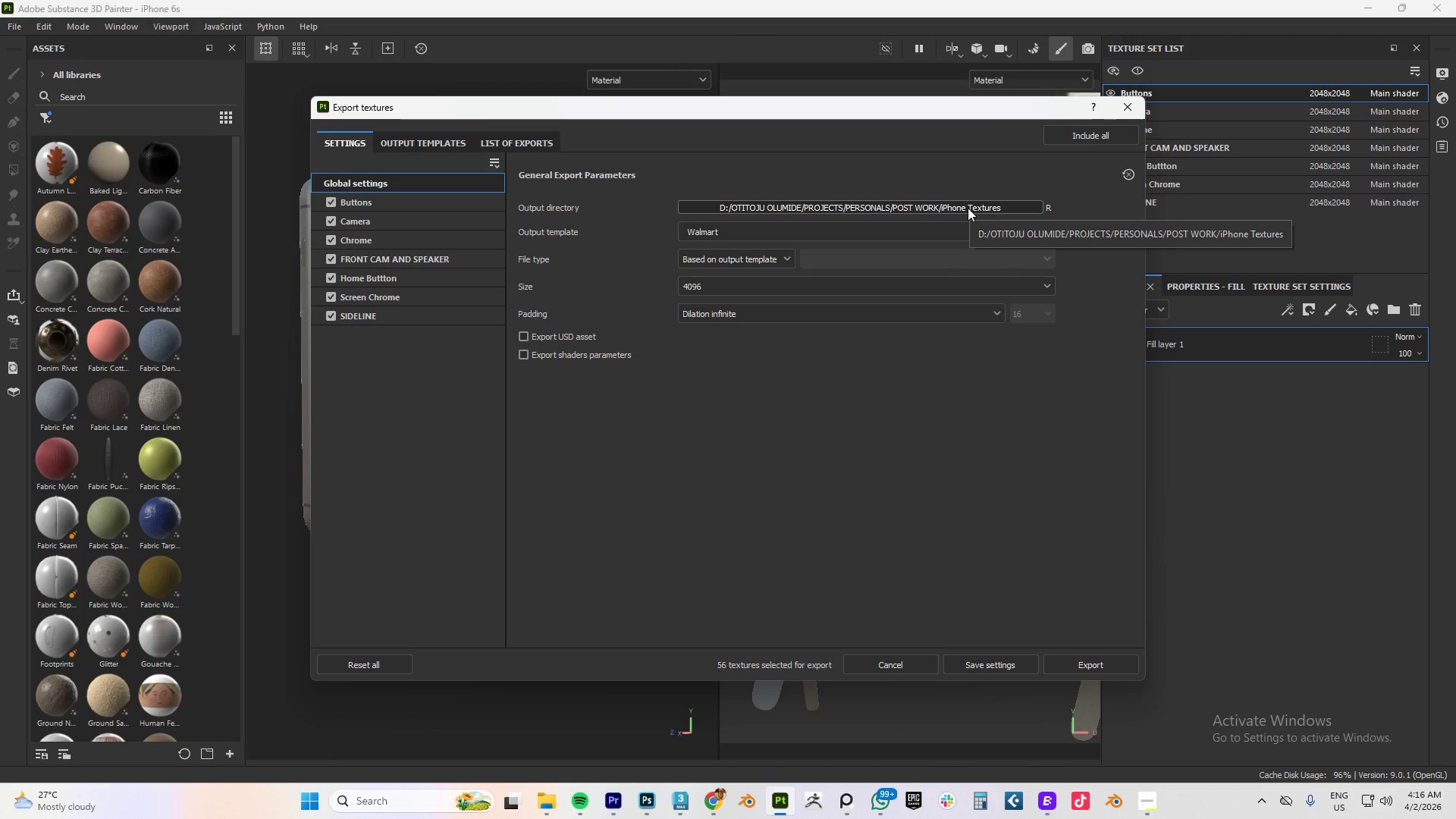 
wait(7.75)
 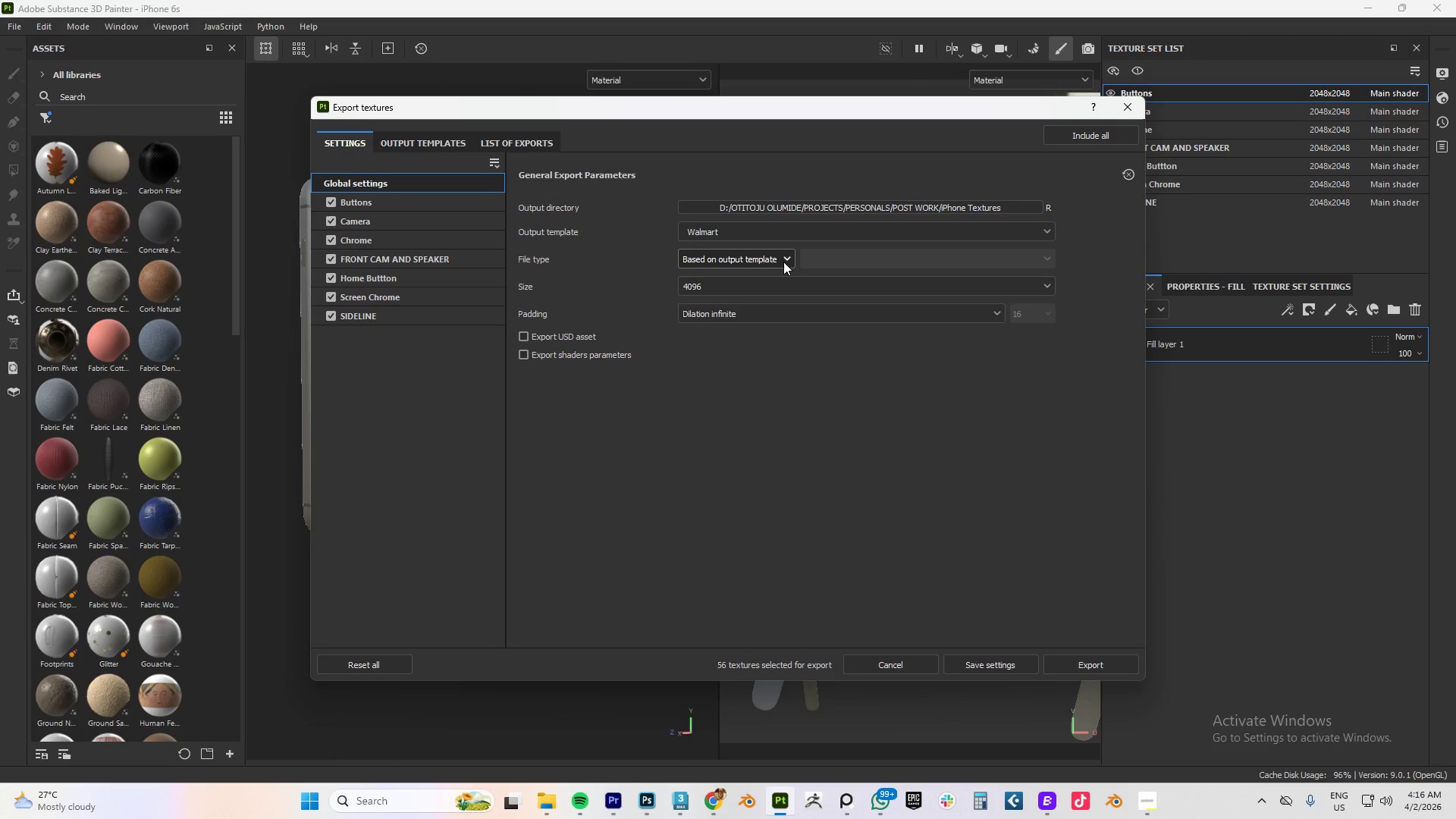 
left_click([751, 234])
 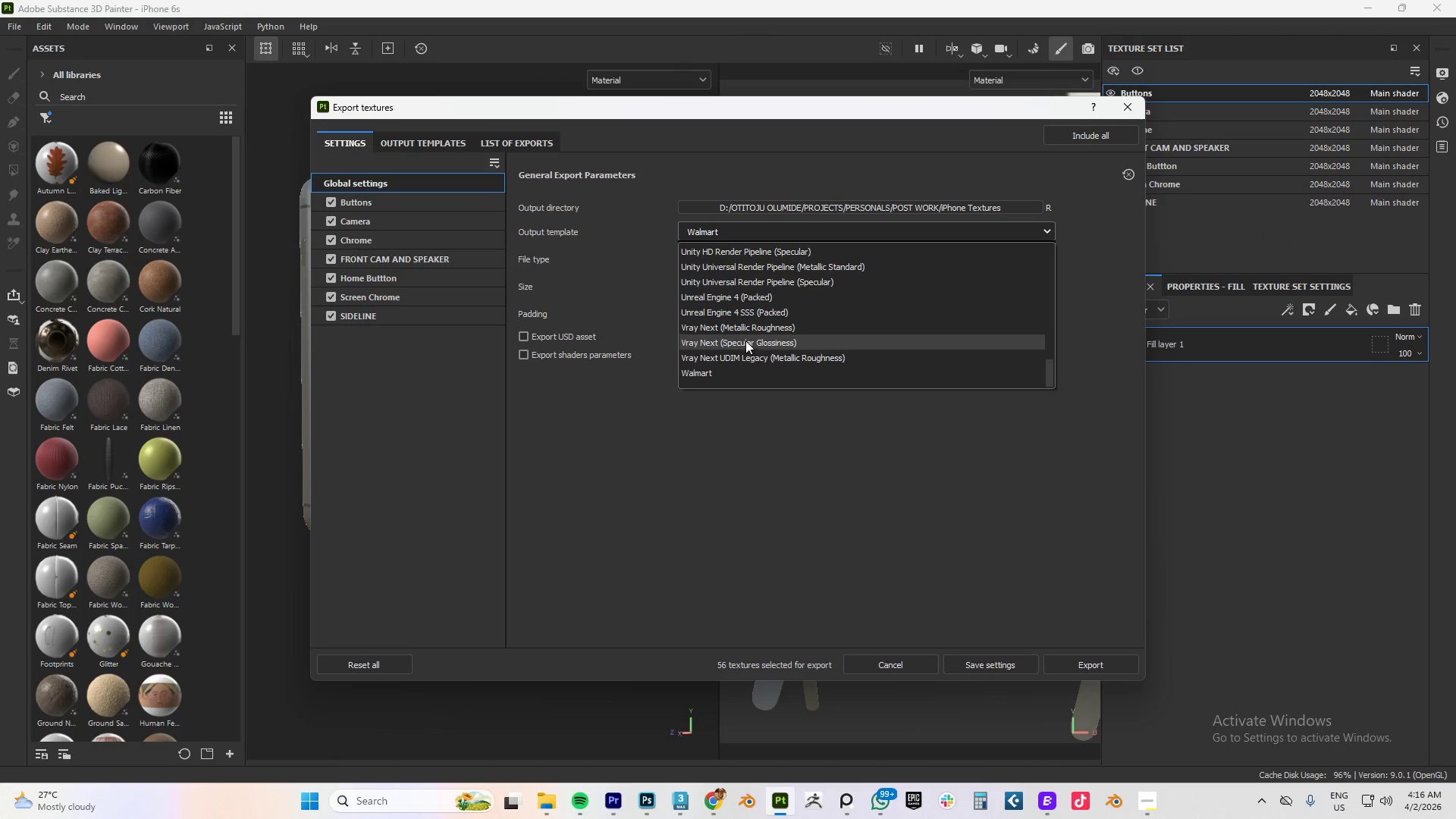 
scroll: coordinate [770, 366], scroll_direction: up, amount: 1.0
 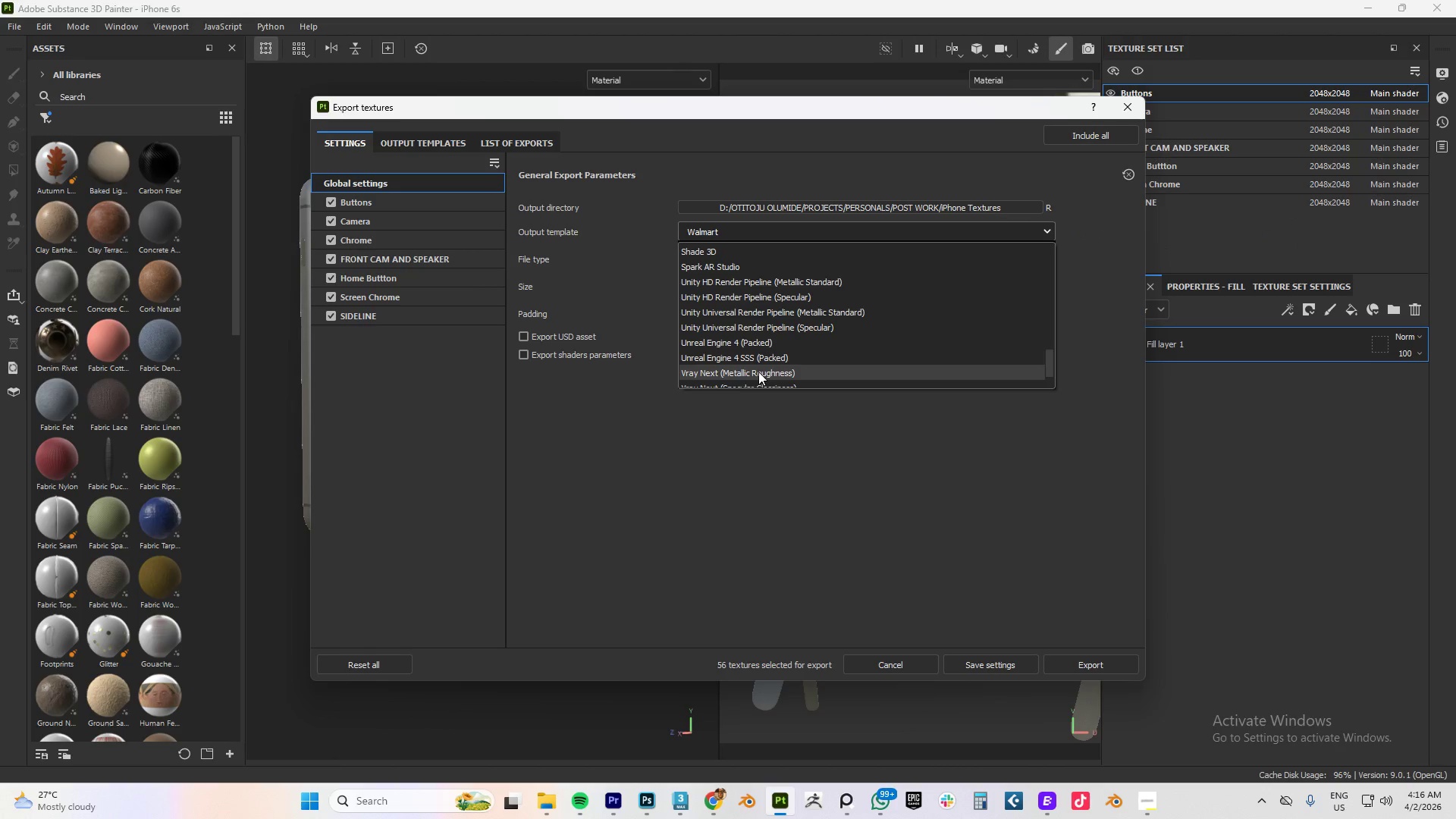 
scroll: coordinate [758, 372], scroll_direction: down, amount: 5.0
 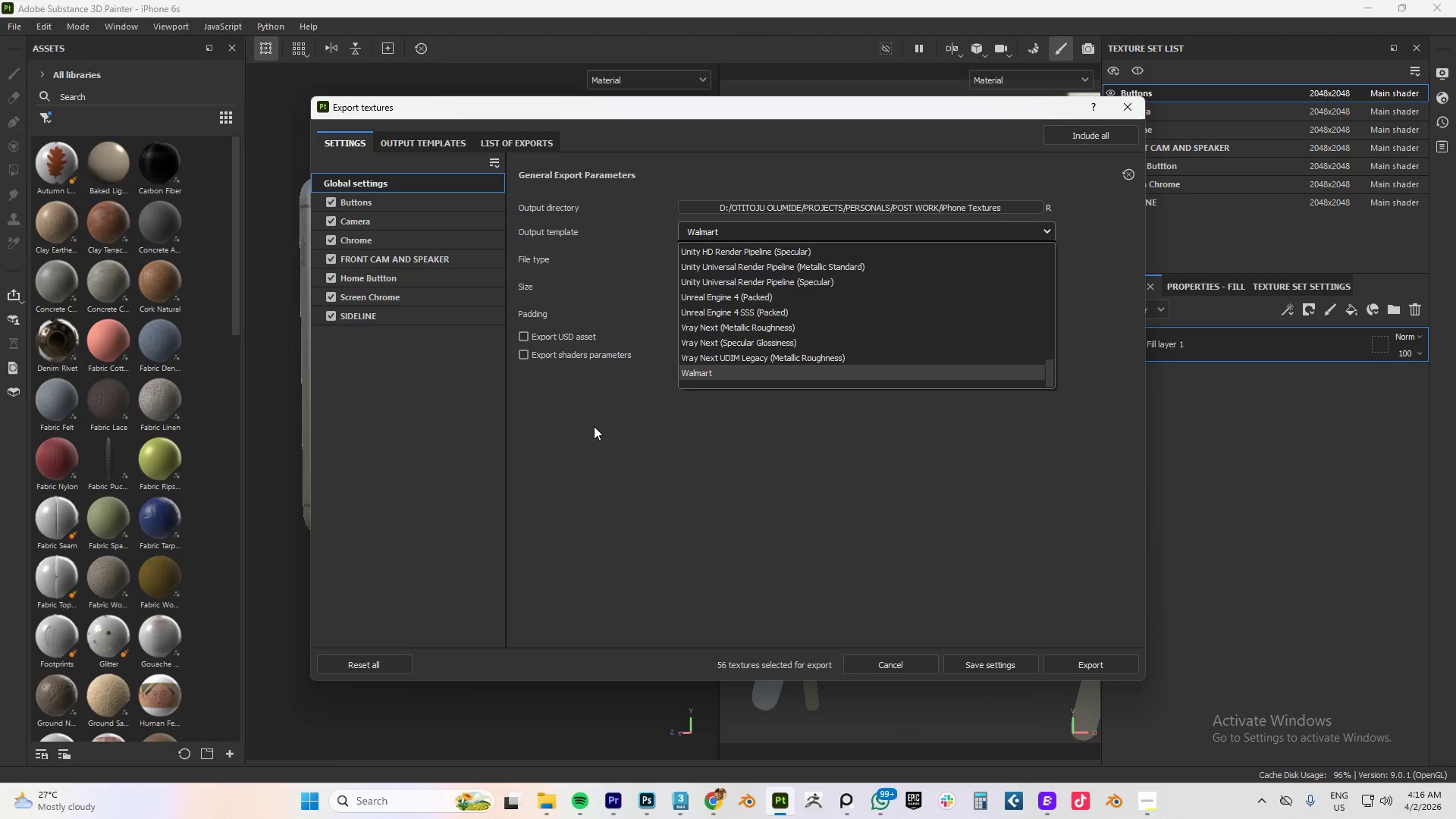 
left_click([594, 426])
 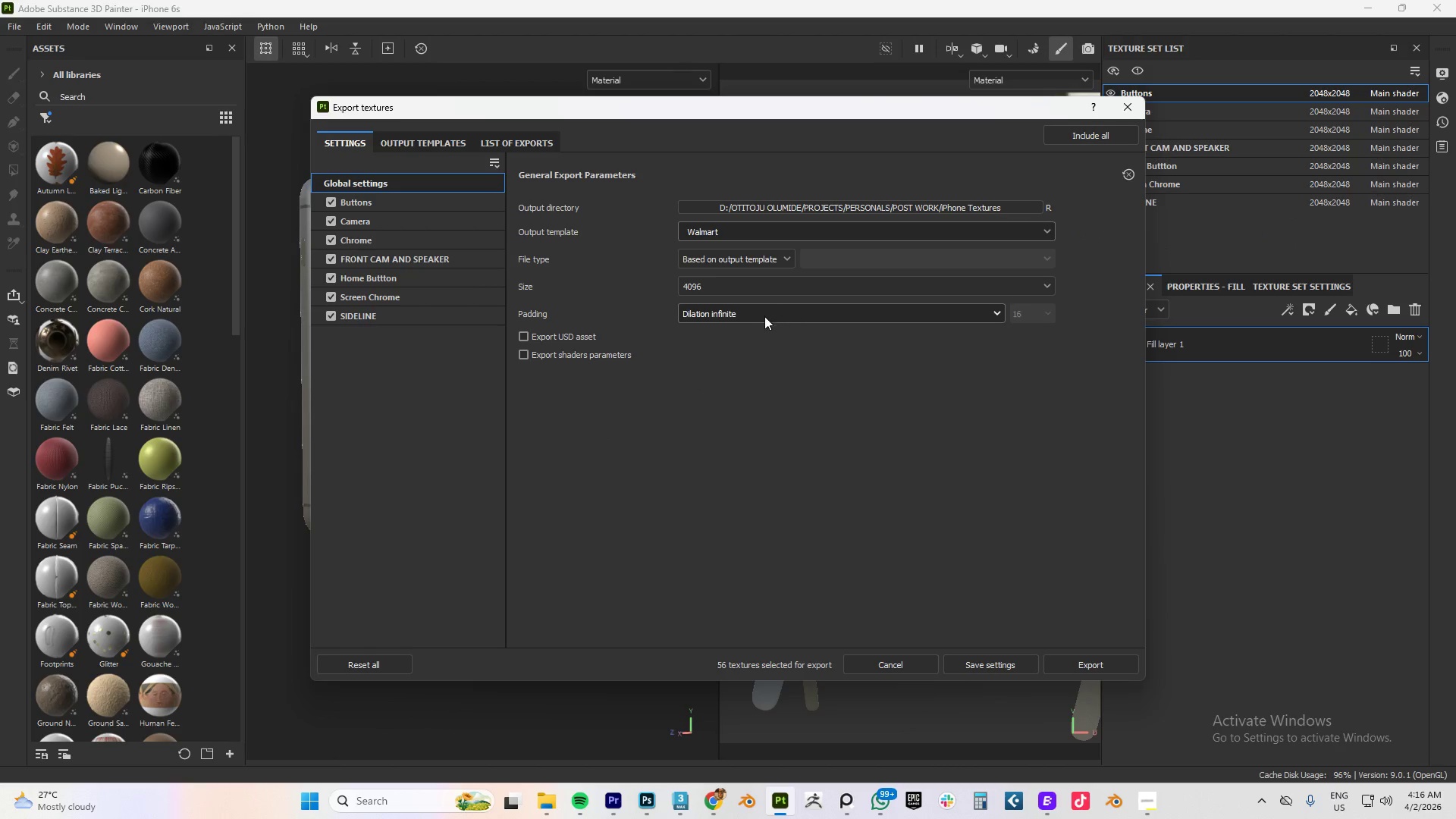 
left_click([756, 319])
 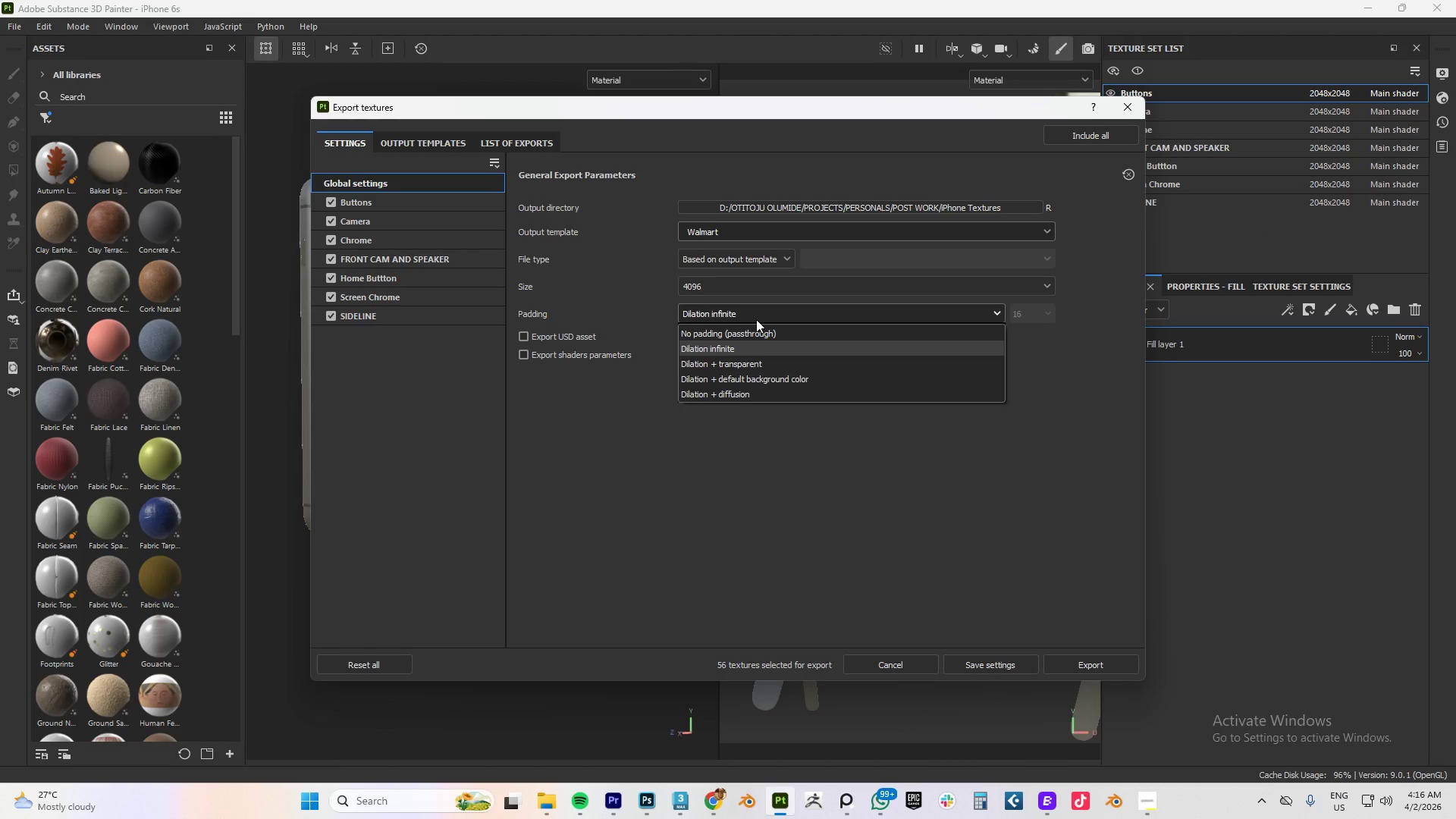 
left_click([763, 262])
 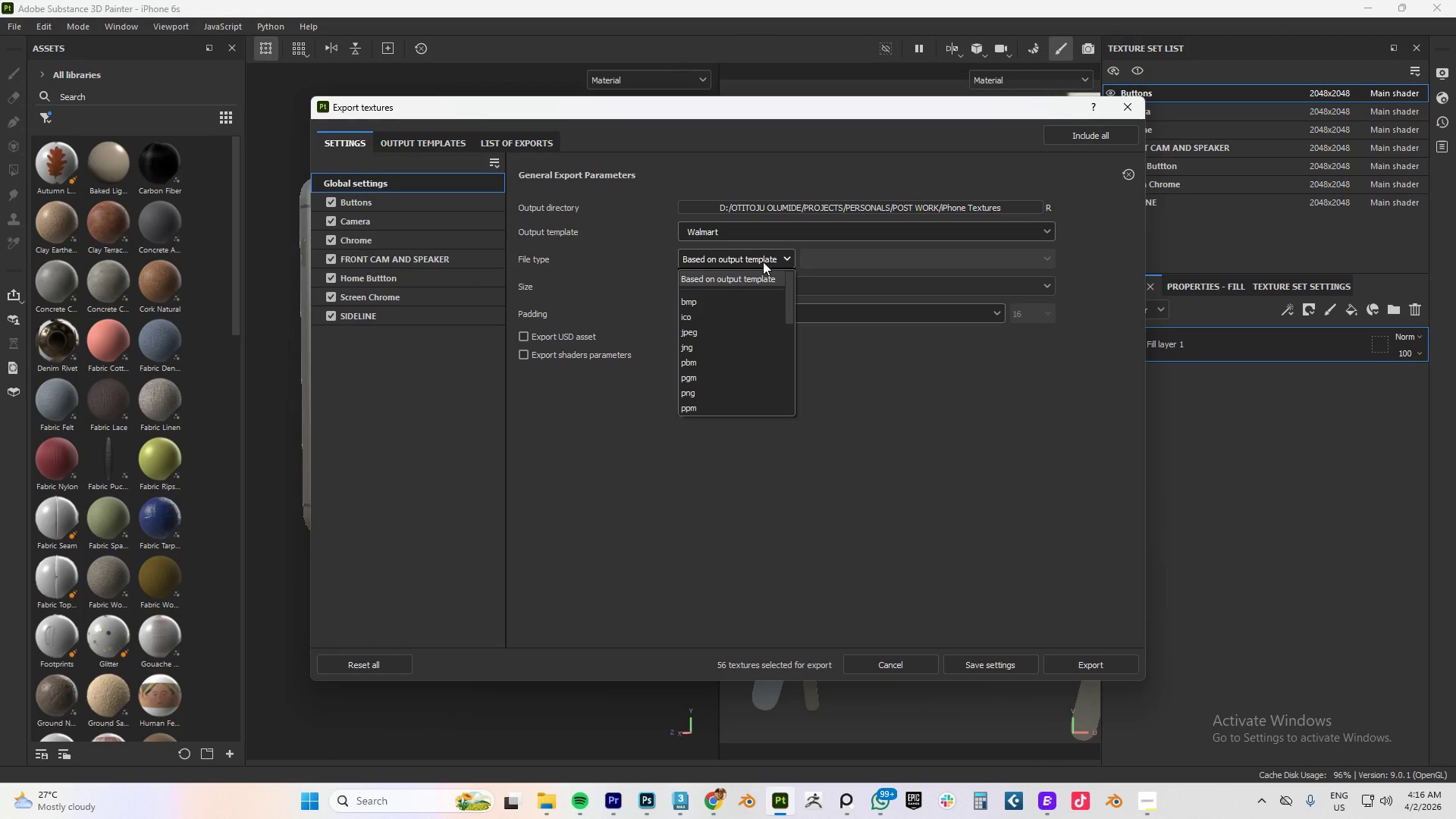 
wait(5.38)
 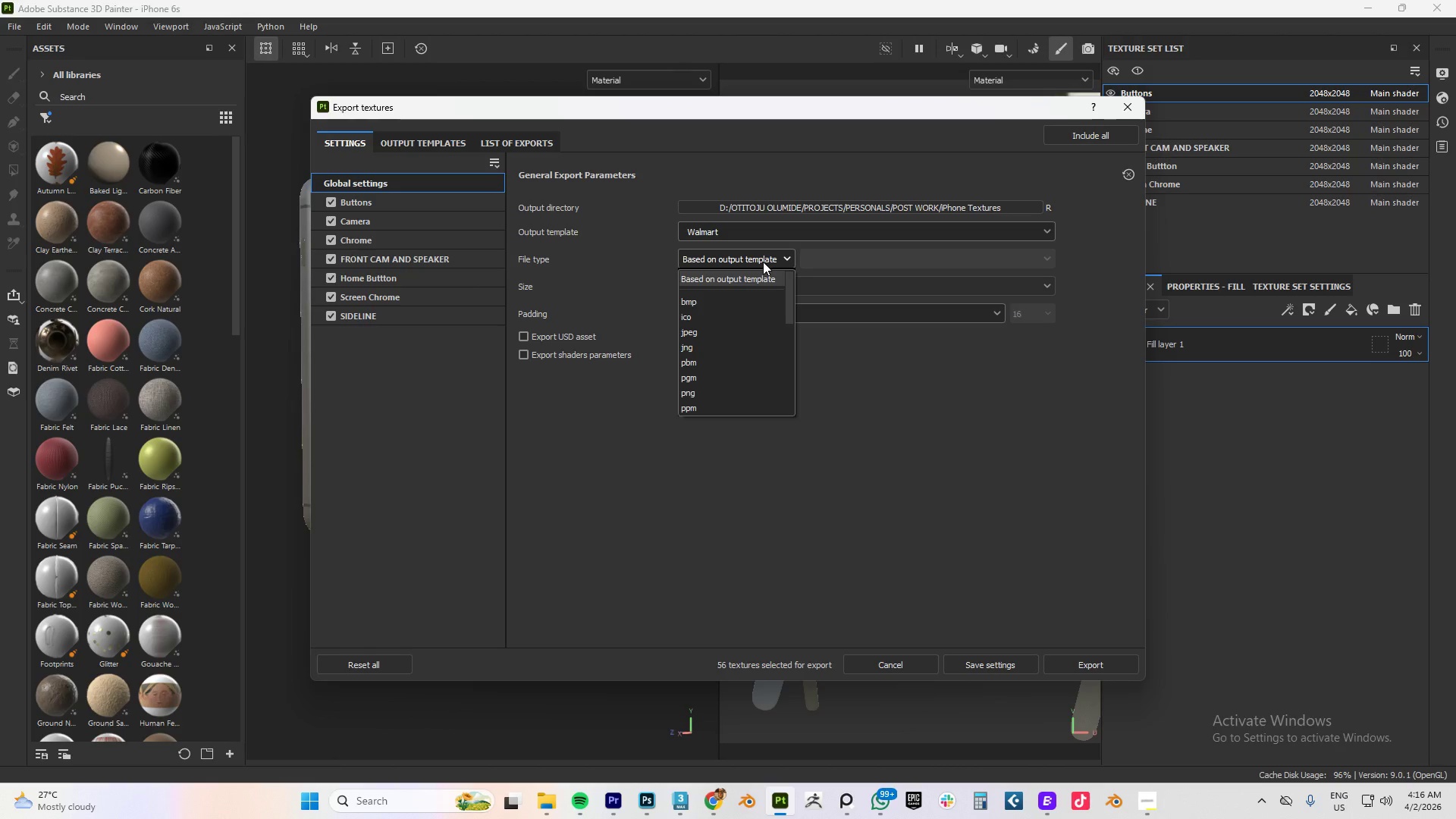 
left_click([936, 399])
 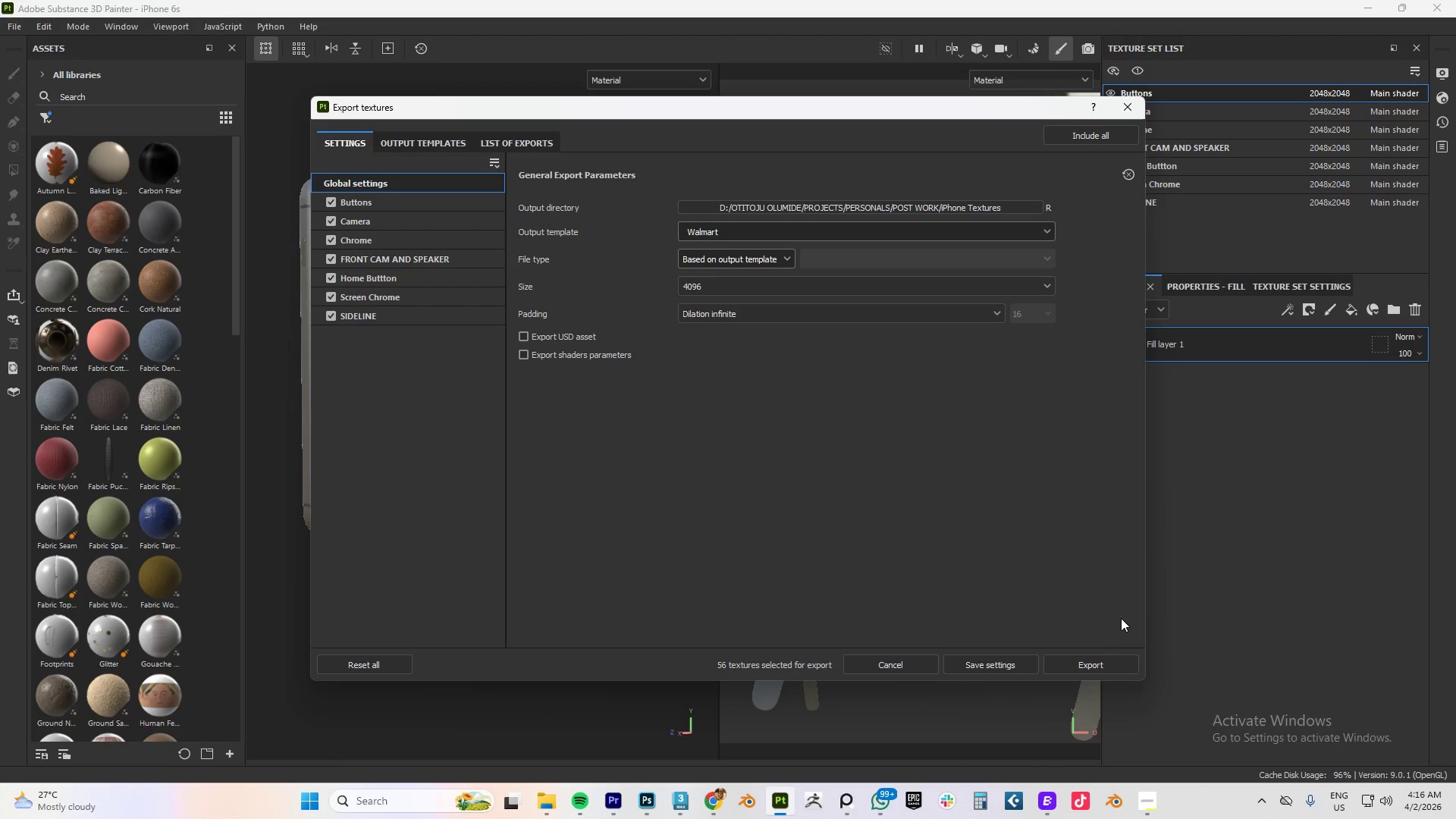 
left_click([1081, 666])
 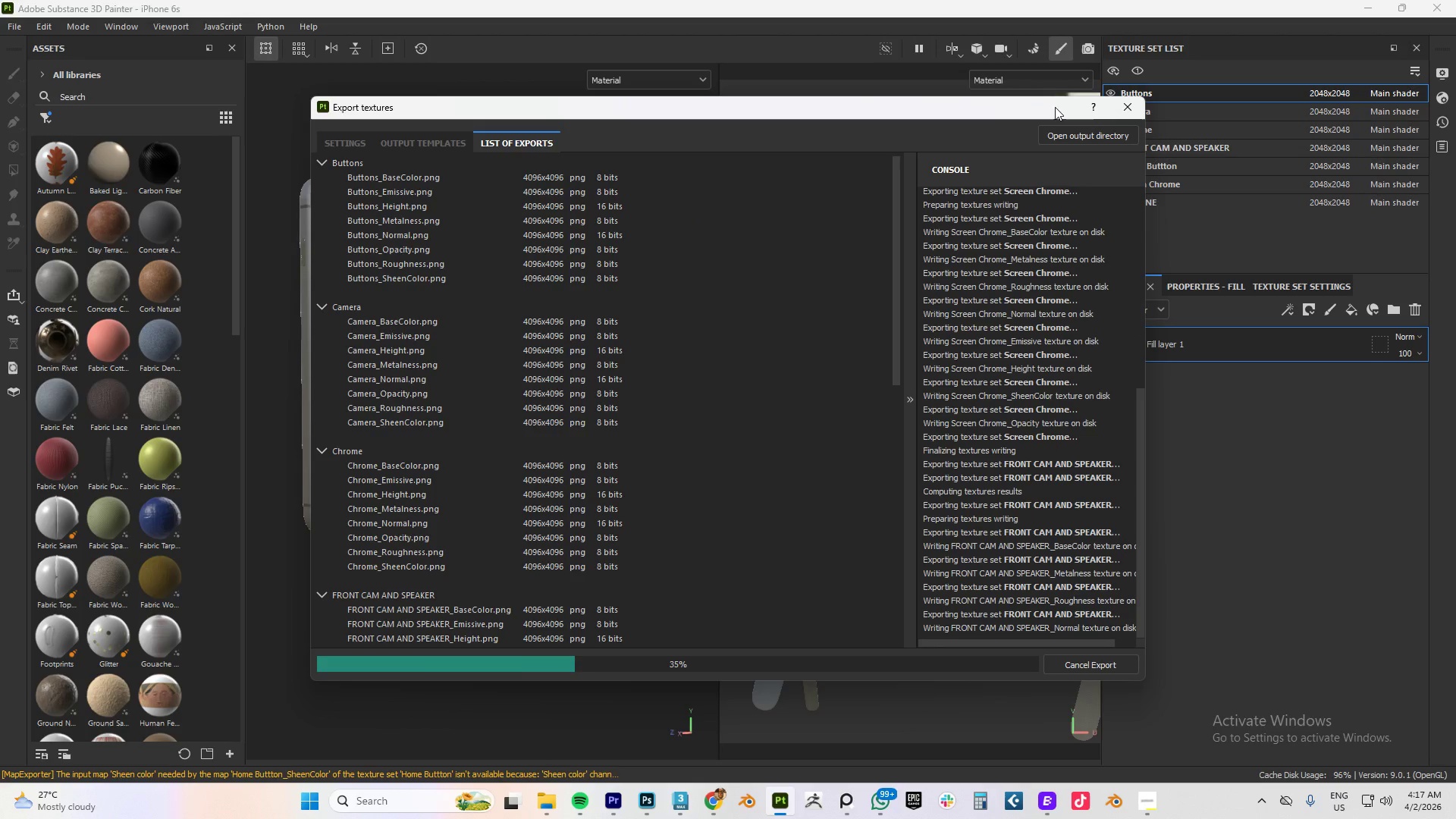 
wait(5.94)
 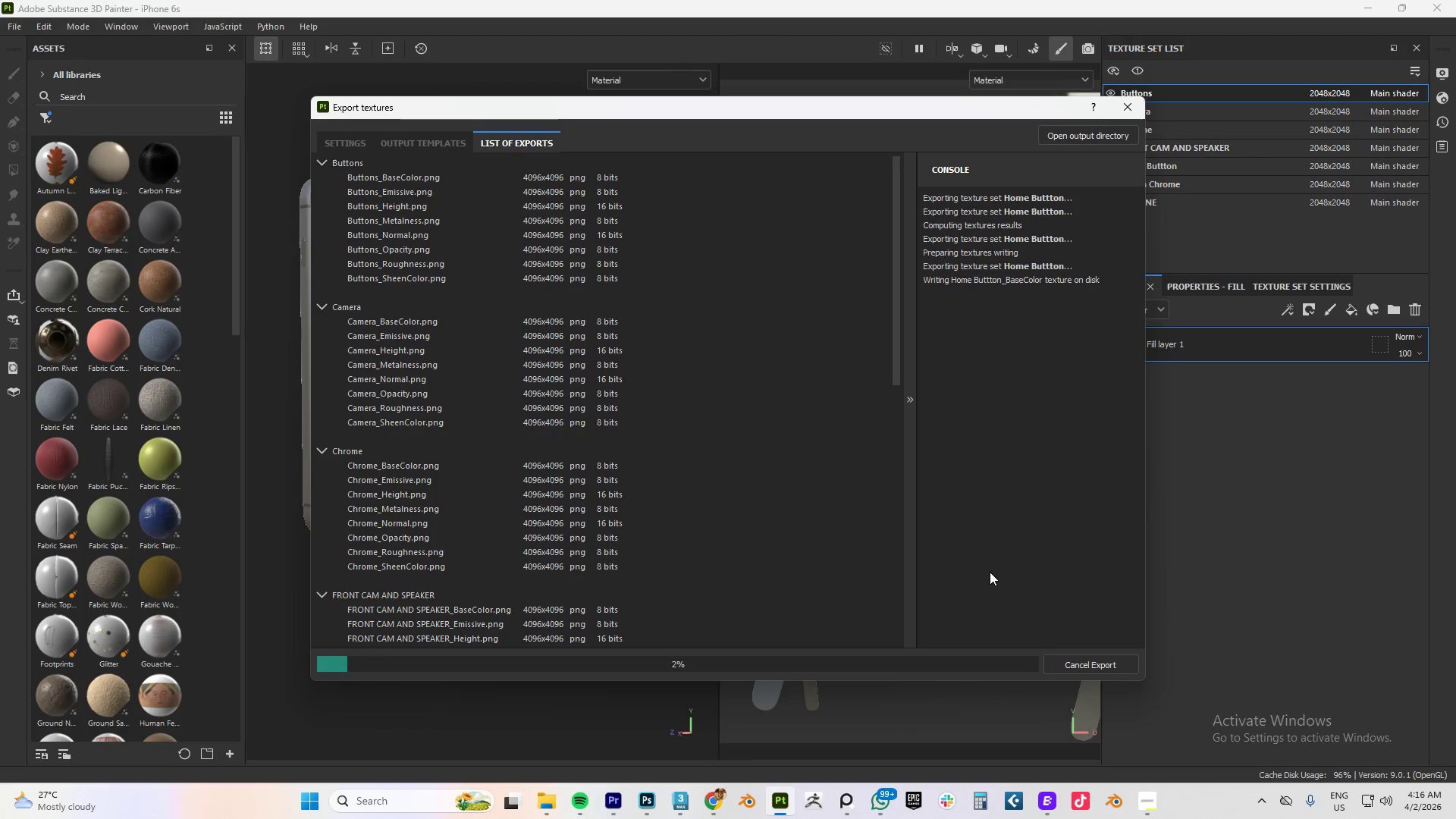 
left_click([679, 798])
 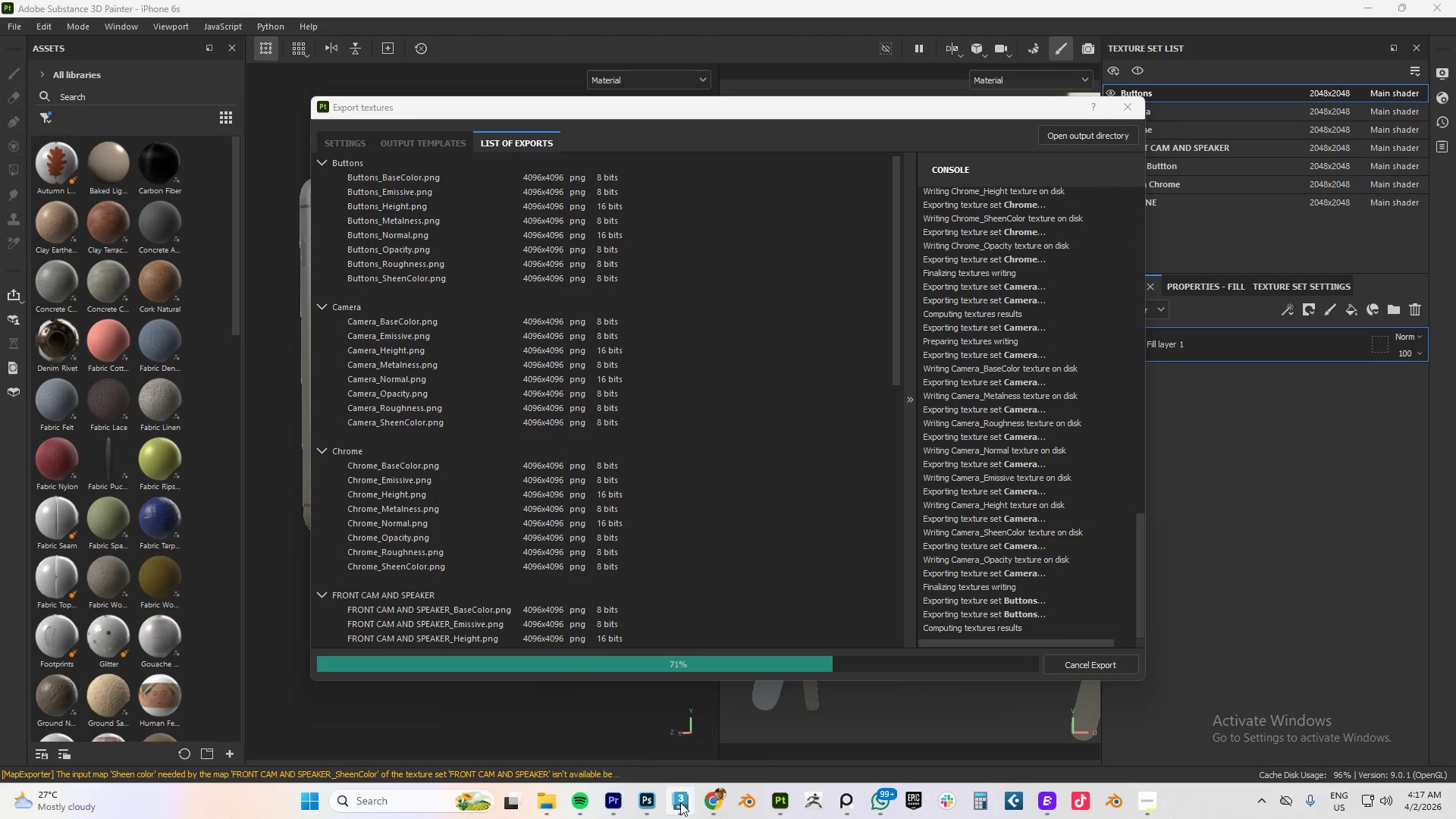 
left_click([685, 717])
 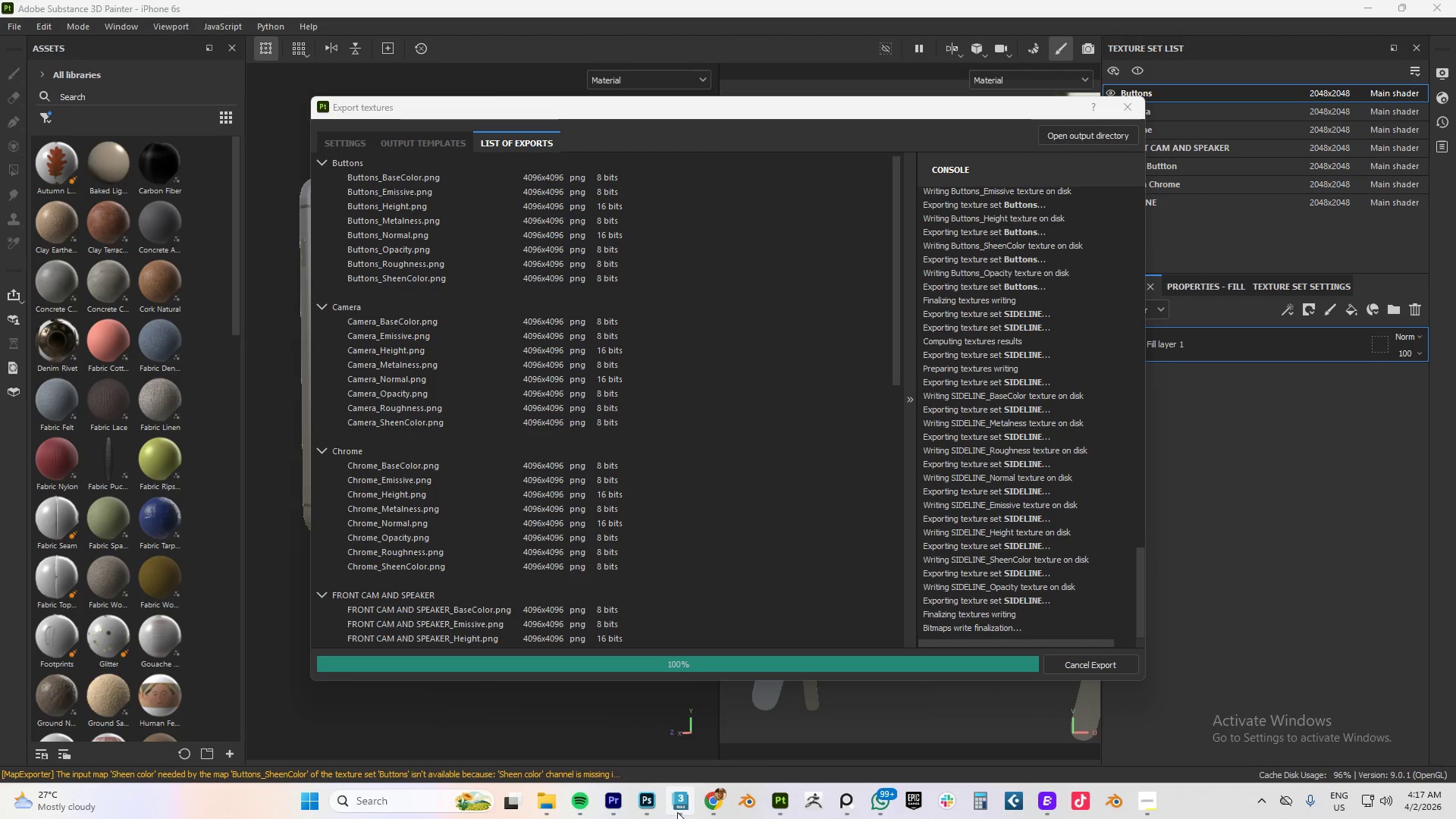 
left_click([691, 757])
 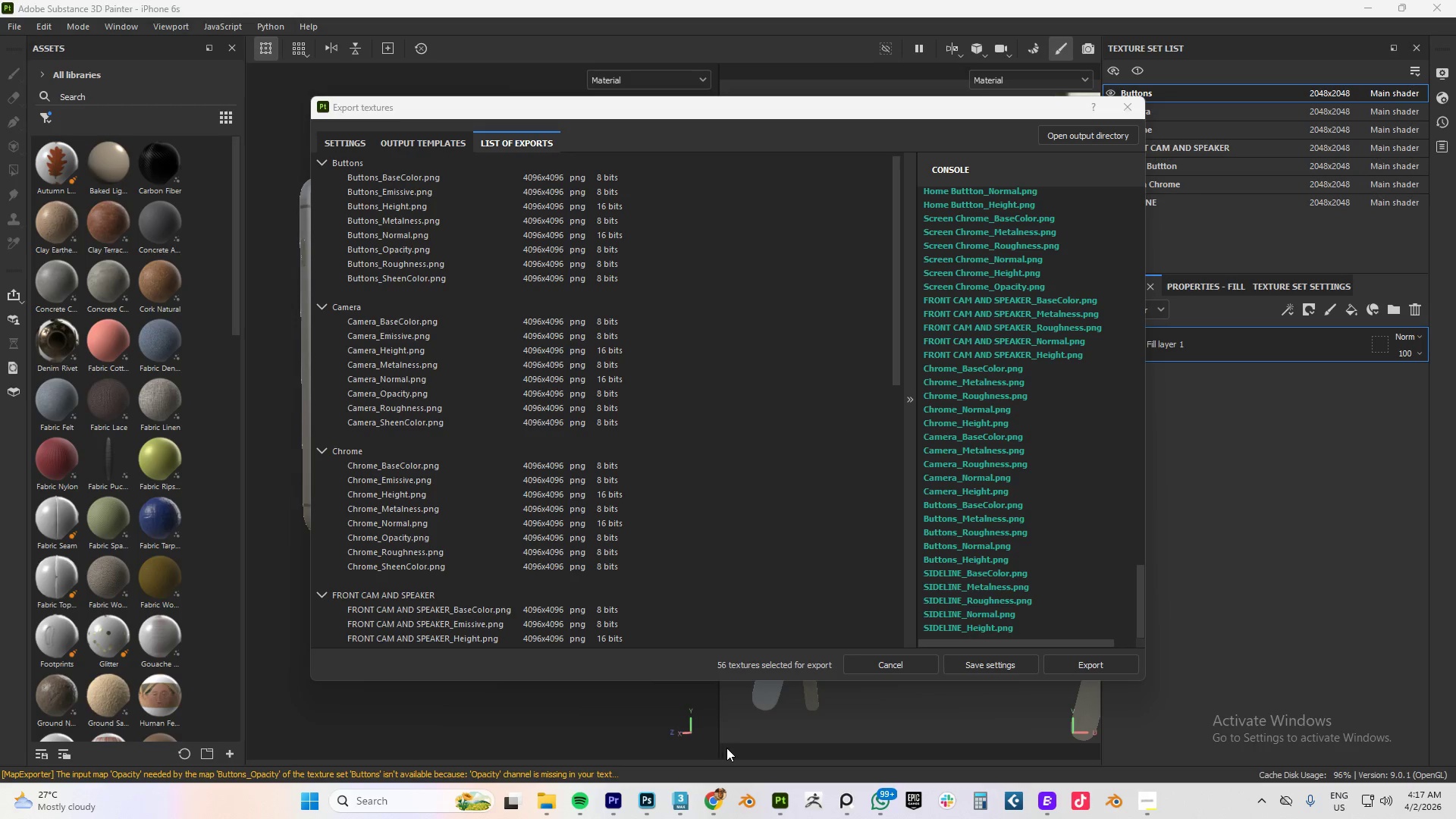 
mouse_move([711, 790])
 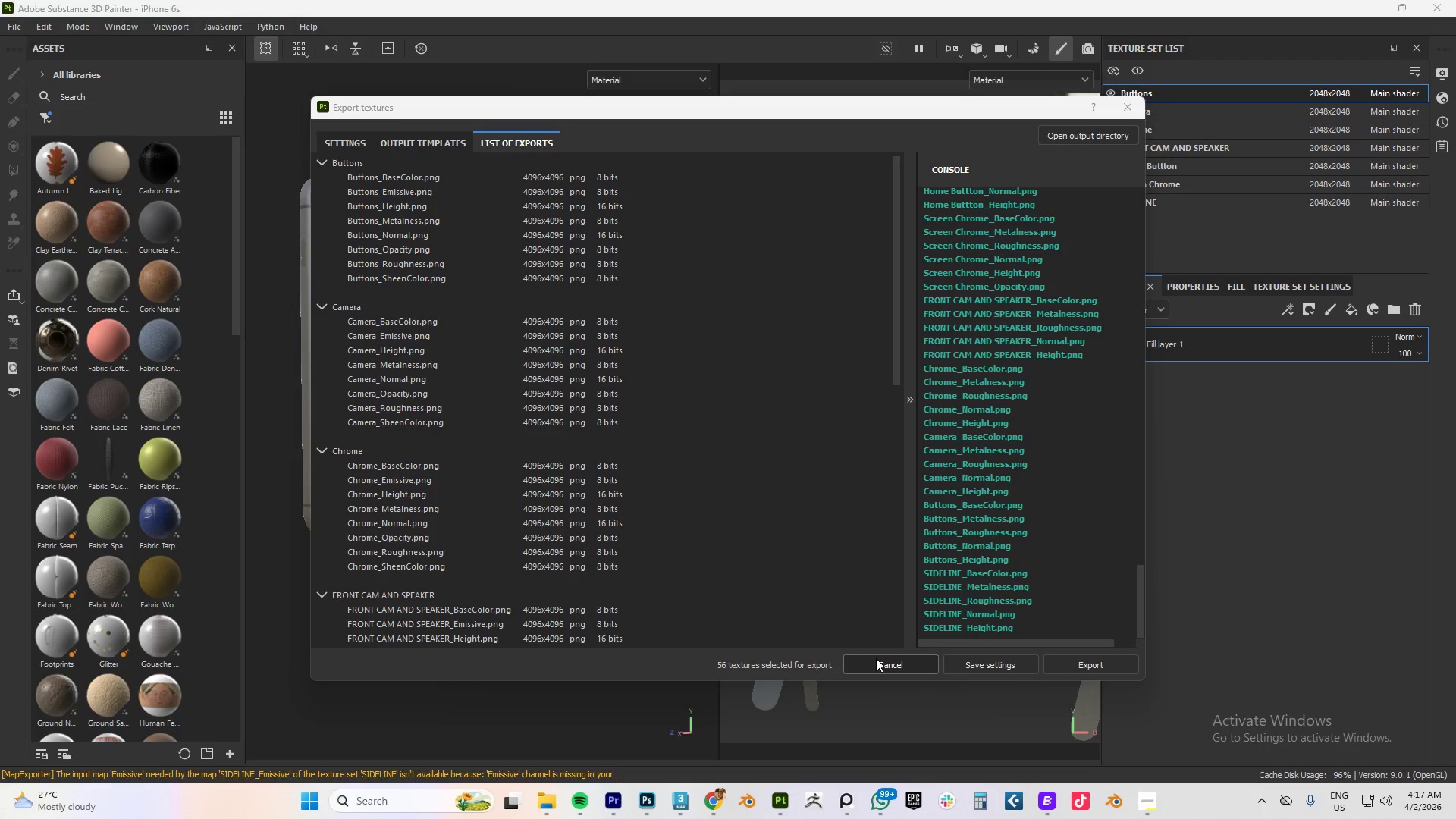 
left_click([876, 658])
 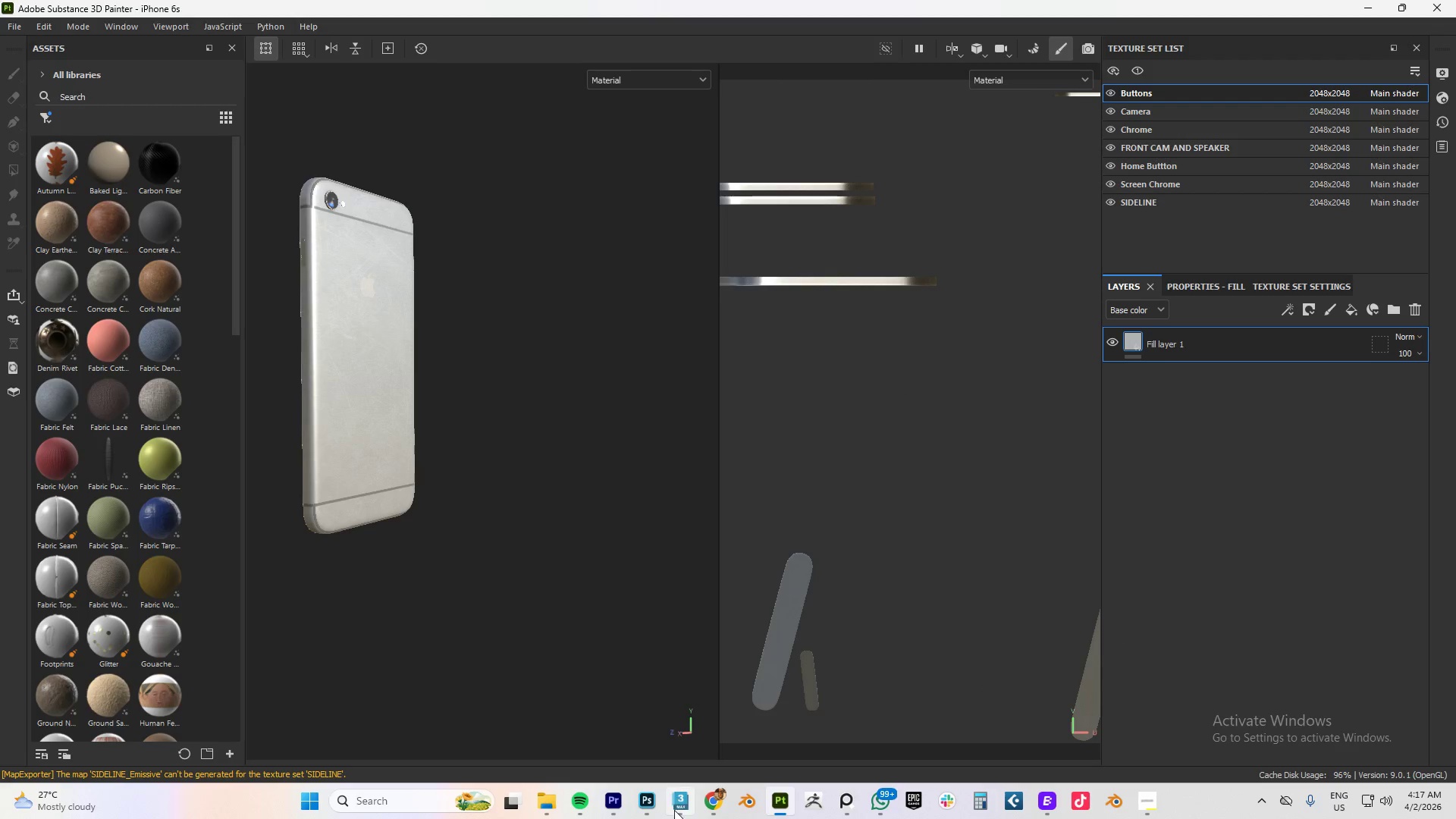 
left_click([672, 814])
 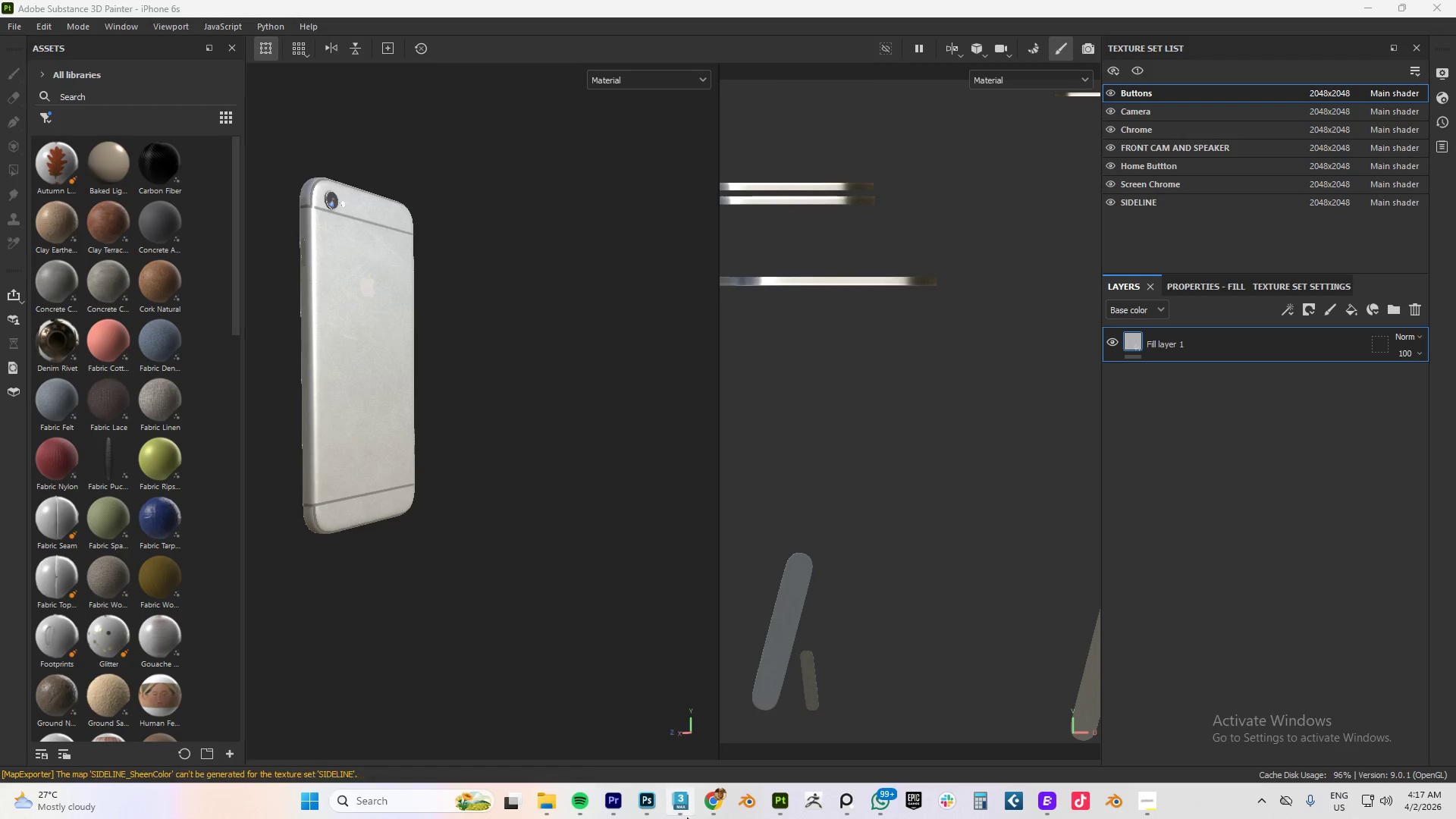 
left_click([683, 809])
 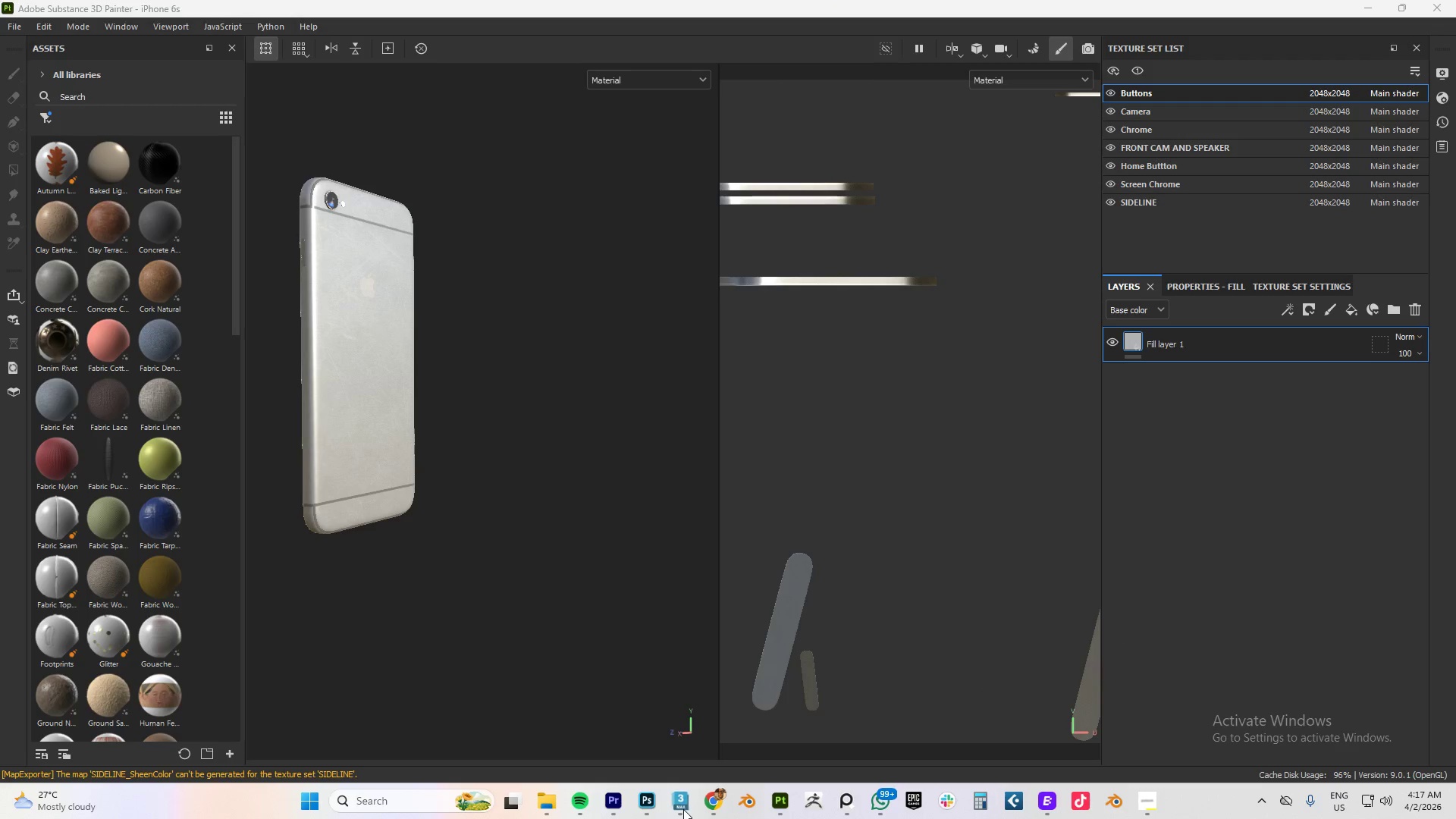 
left_click([683, 809])
 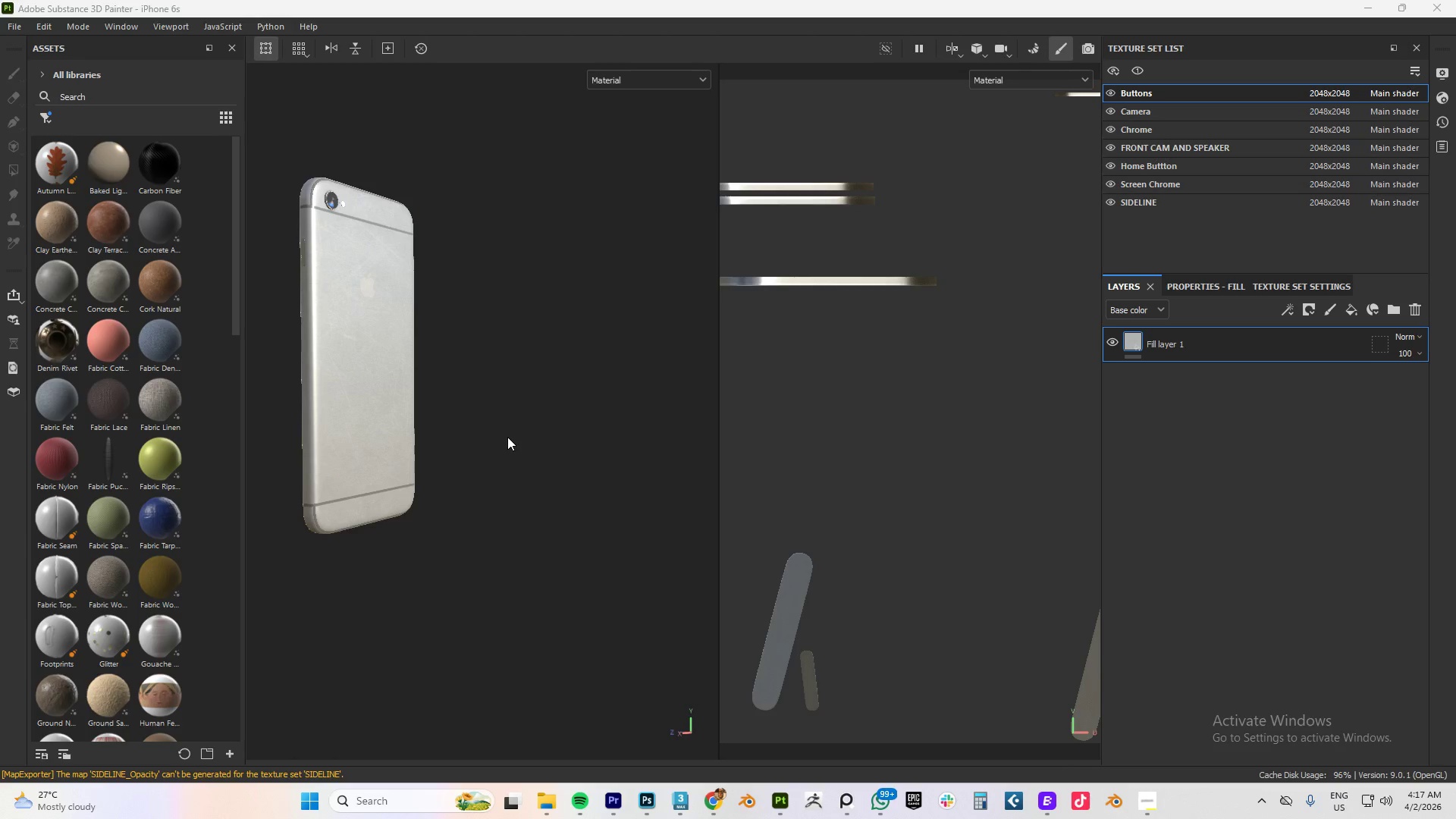 
left_click([1359, 3])
 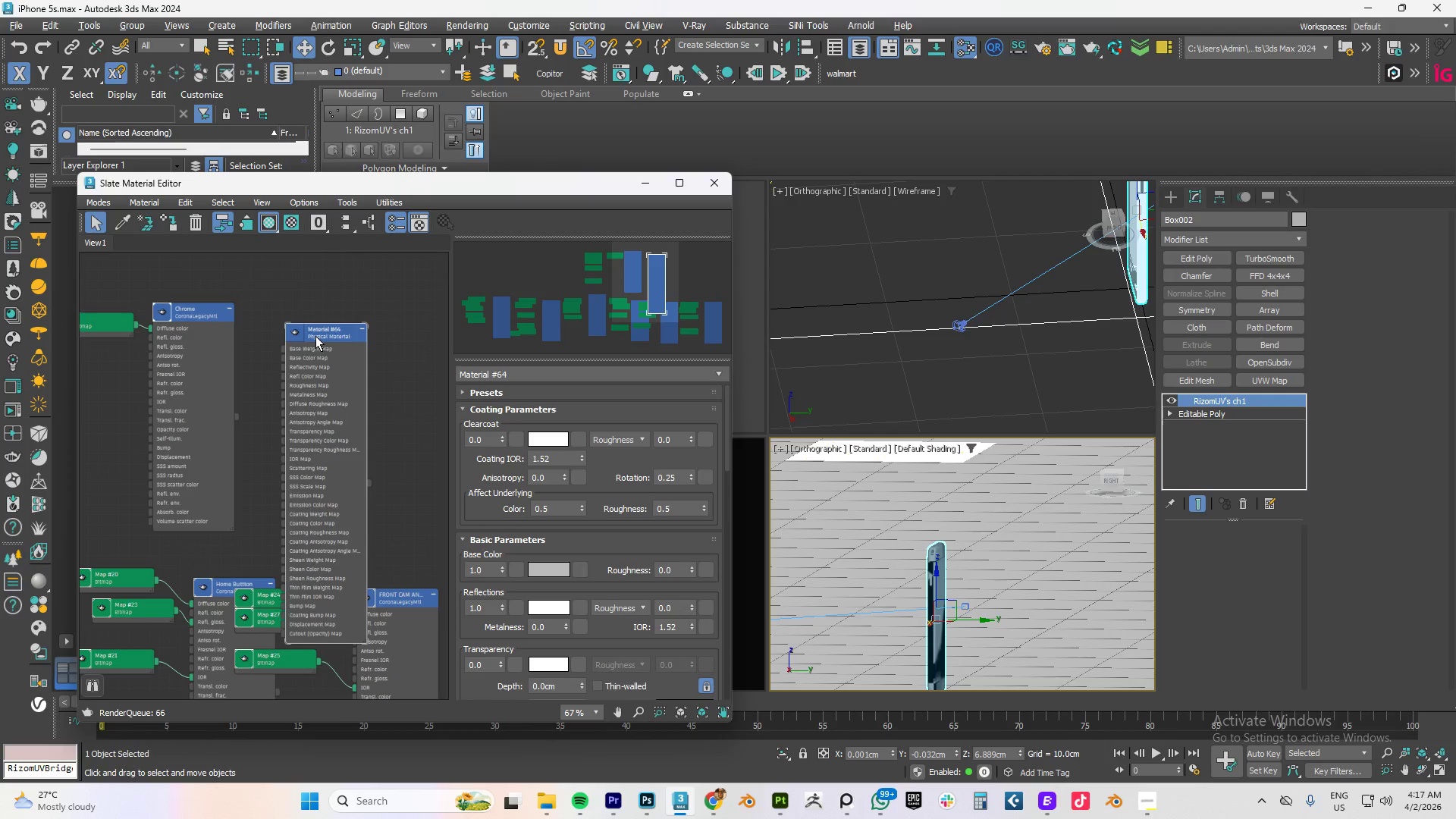 
left_click([314, 335])
 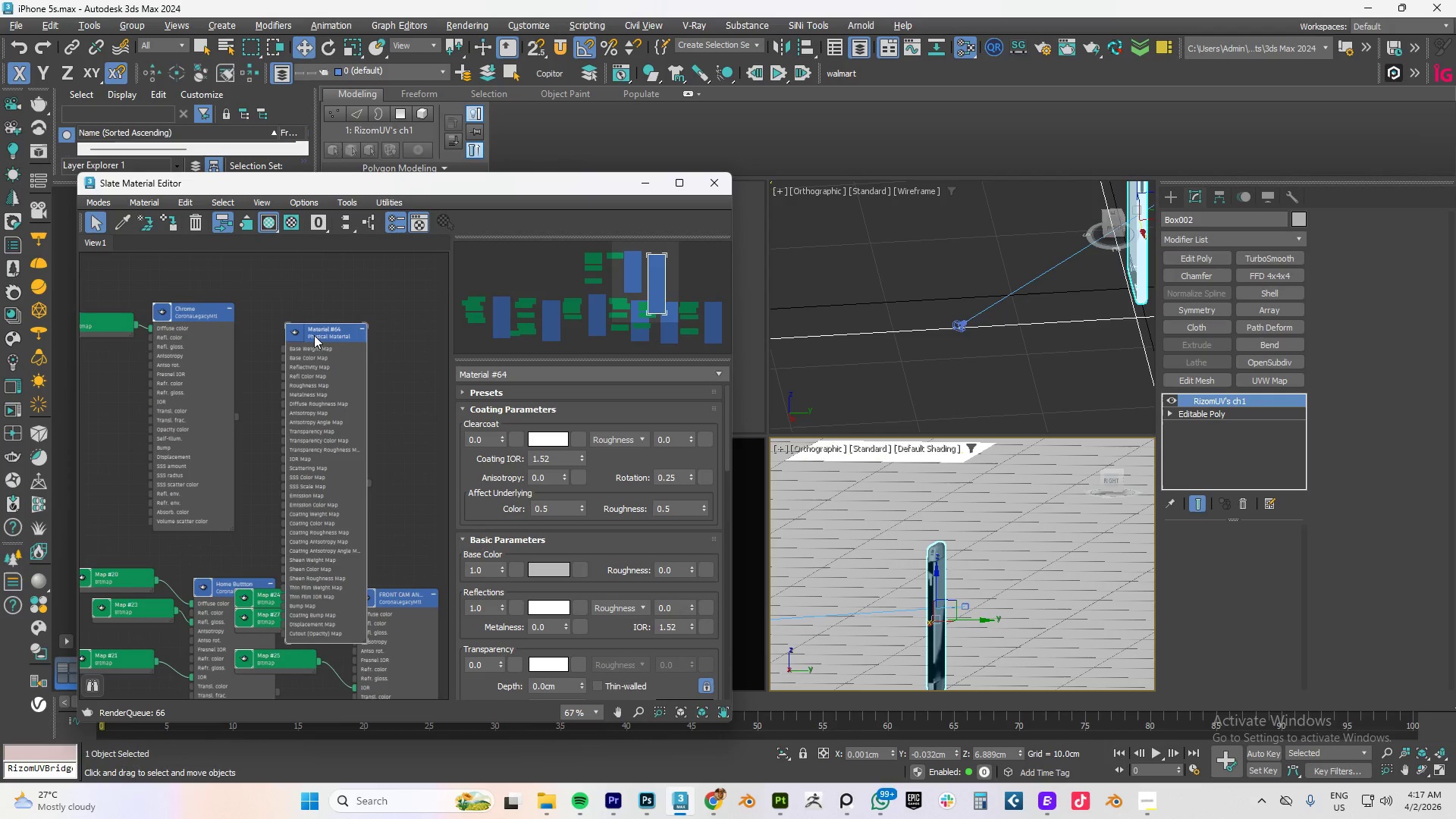 
key(Delete)
 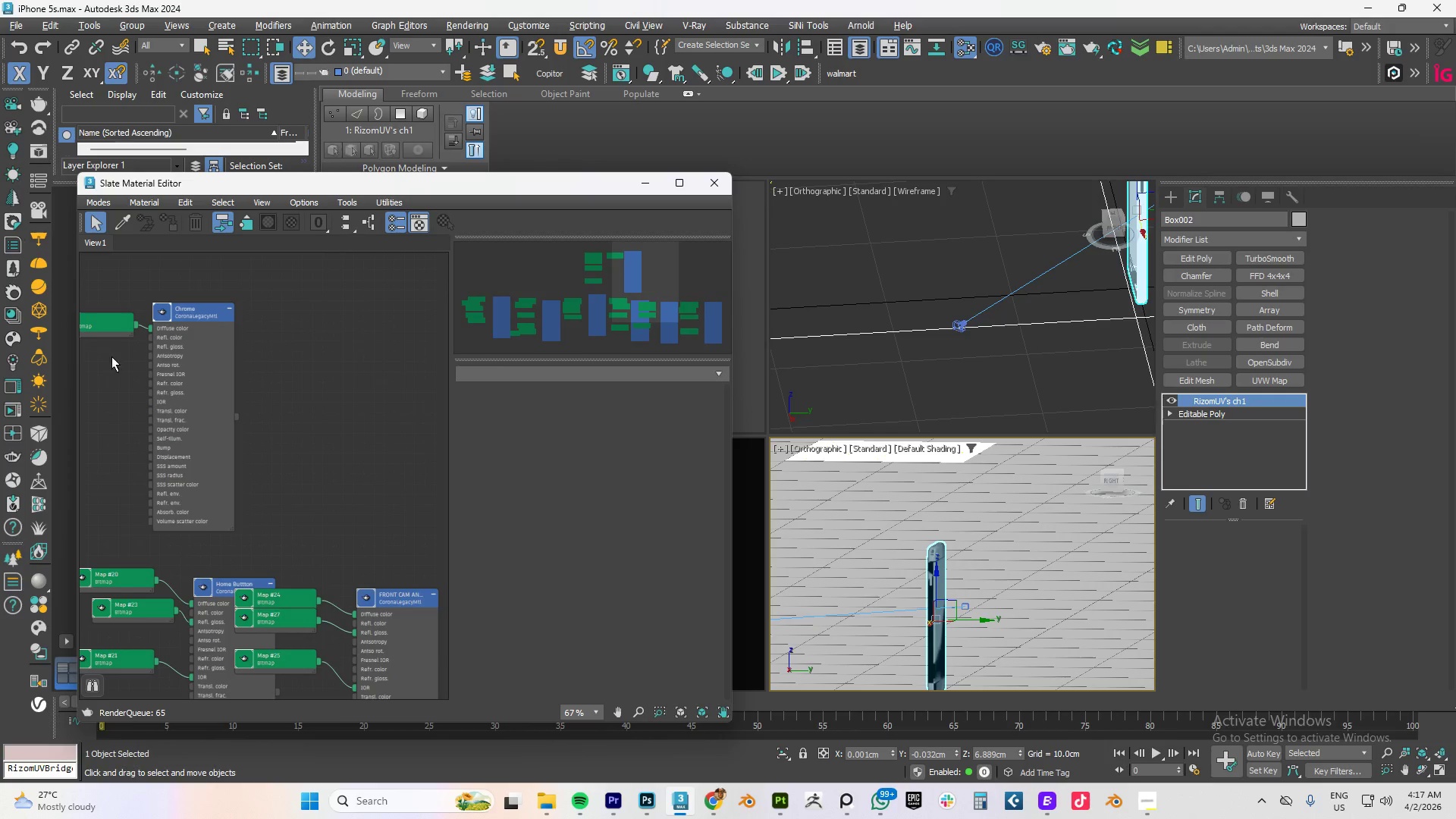 
scroll: coordinate [136, 394], scroll_direction: down, amount: 3.0
 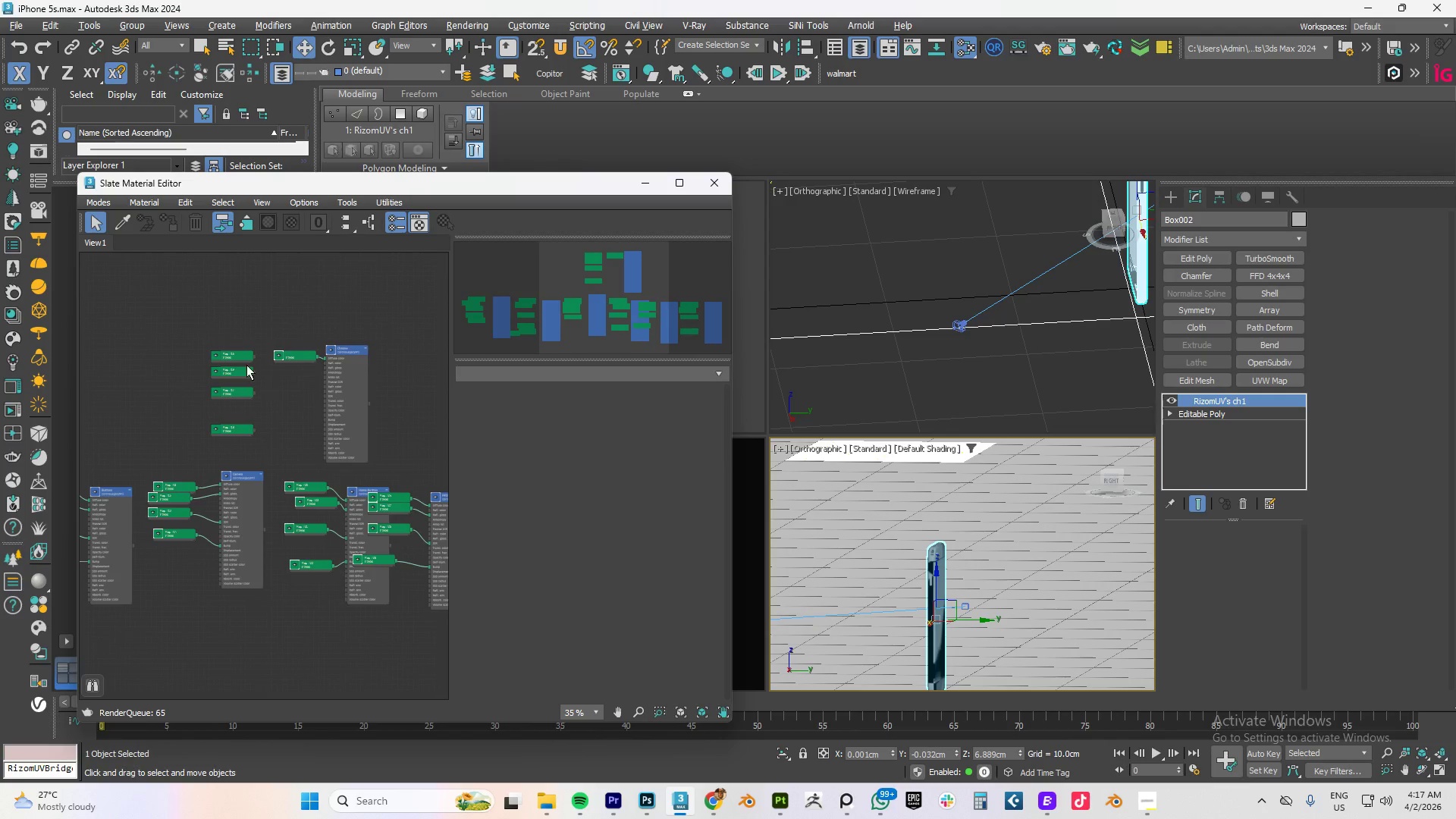 
scroll: coordinate [283, 362], scroll_direction: up, amount: 5.0
 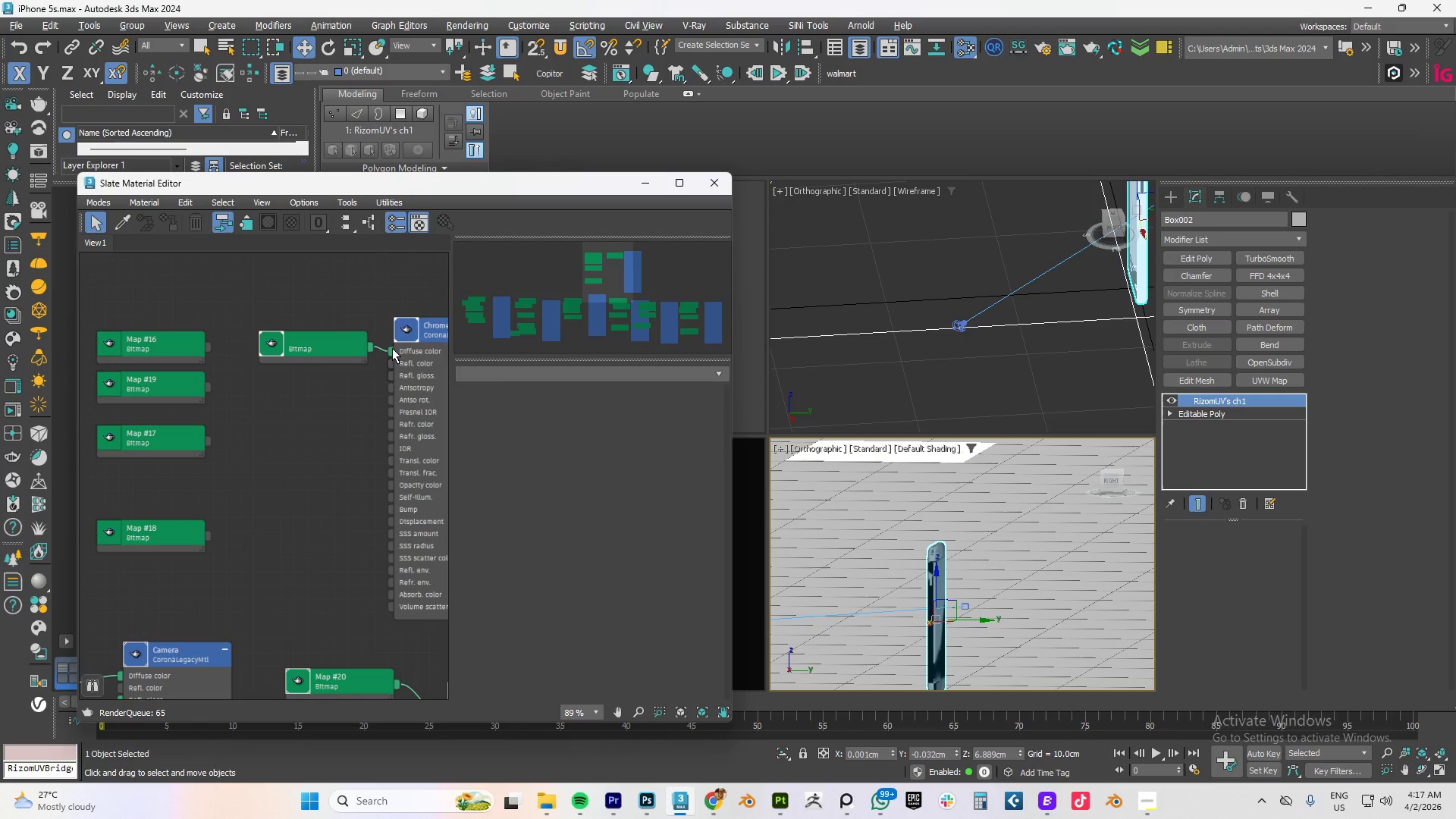 
left_click_drag(start_coordinate=[393, 348], to_coordinate=[336, 347])
 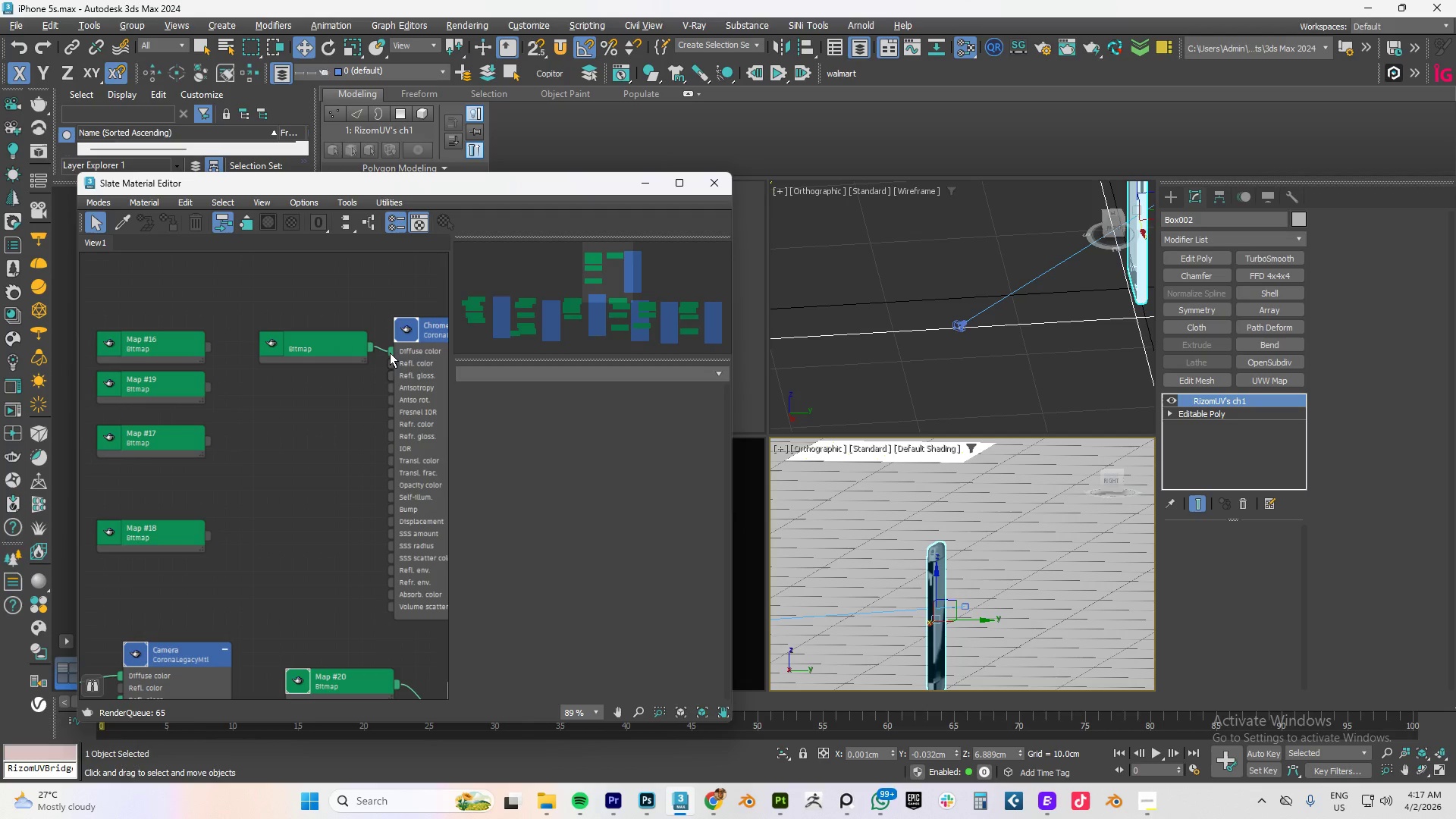 
left_click_drag(start_coordinate=[394, 351], to_coordinate=[354, 337])
 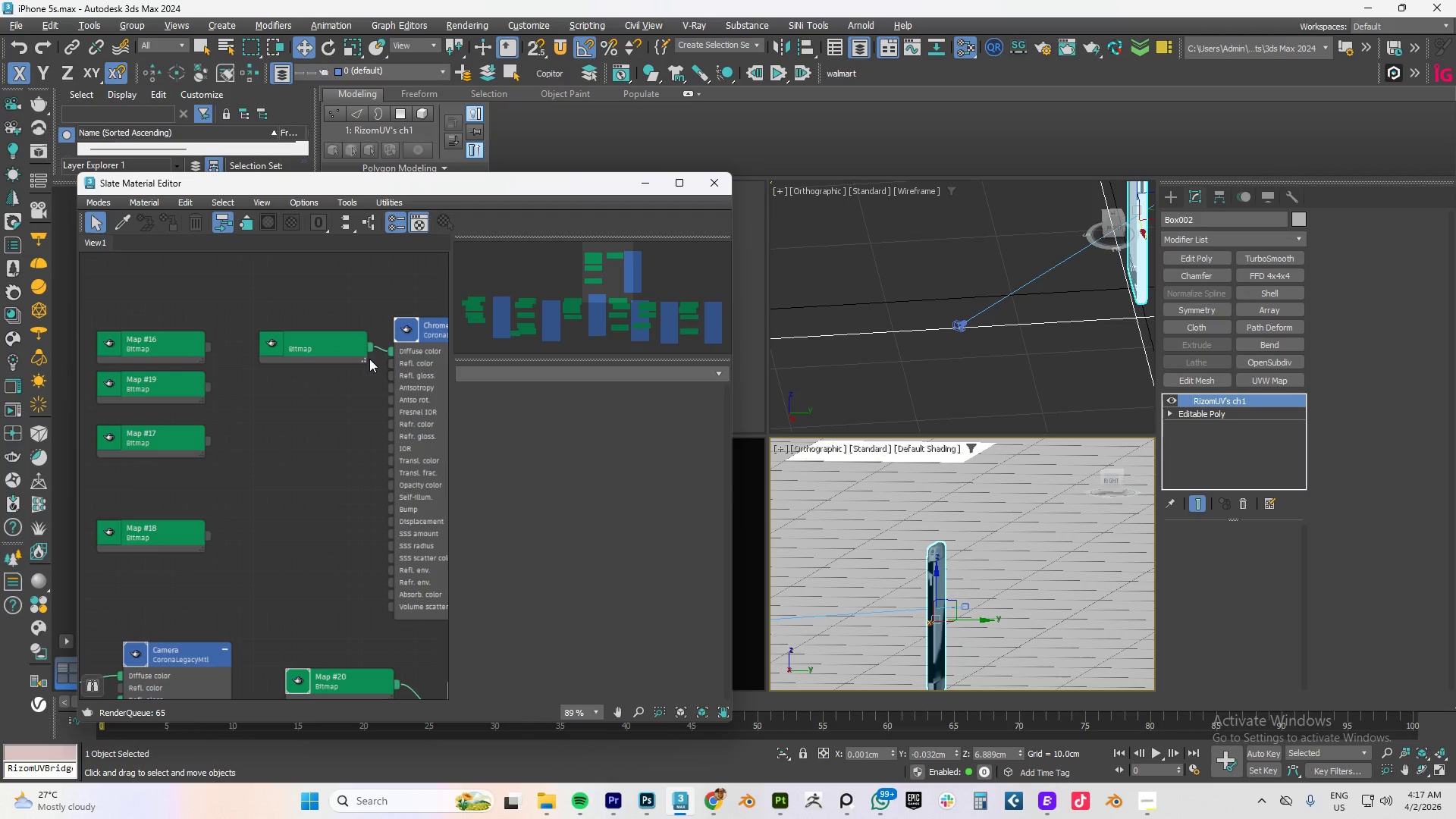 
left_click_drag(start_coordinate=[389, 353], to_coordinate=[359, 314])
 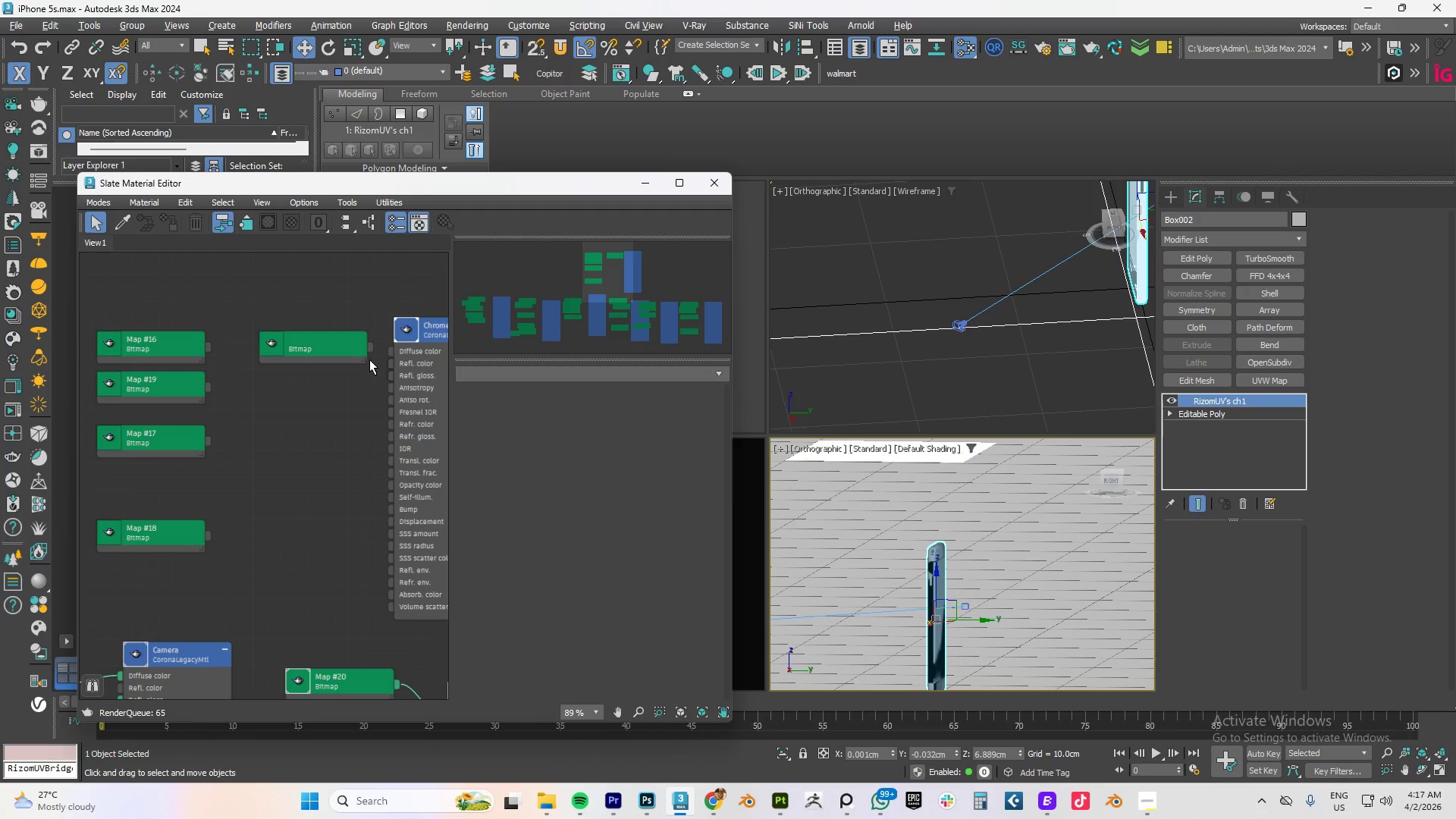 
left_click([347, 350])
 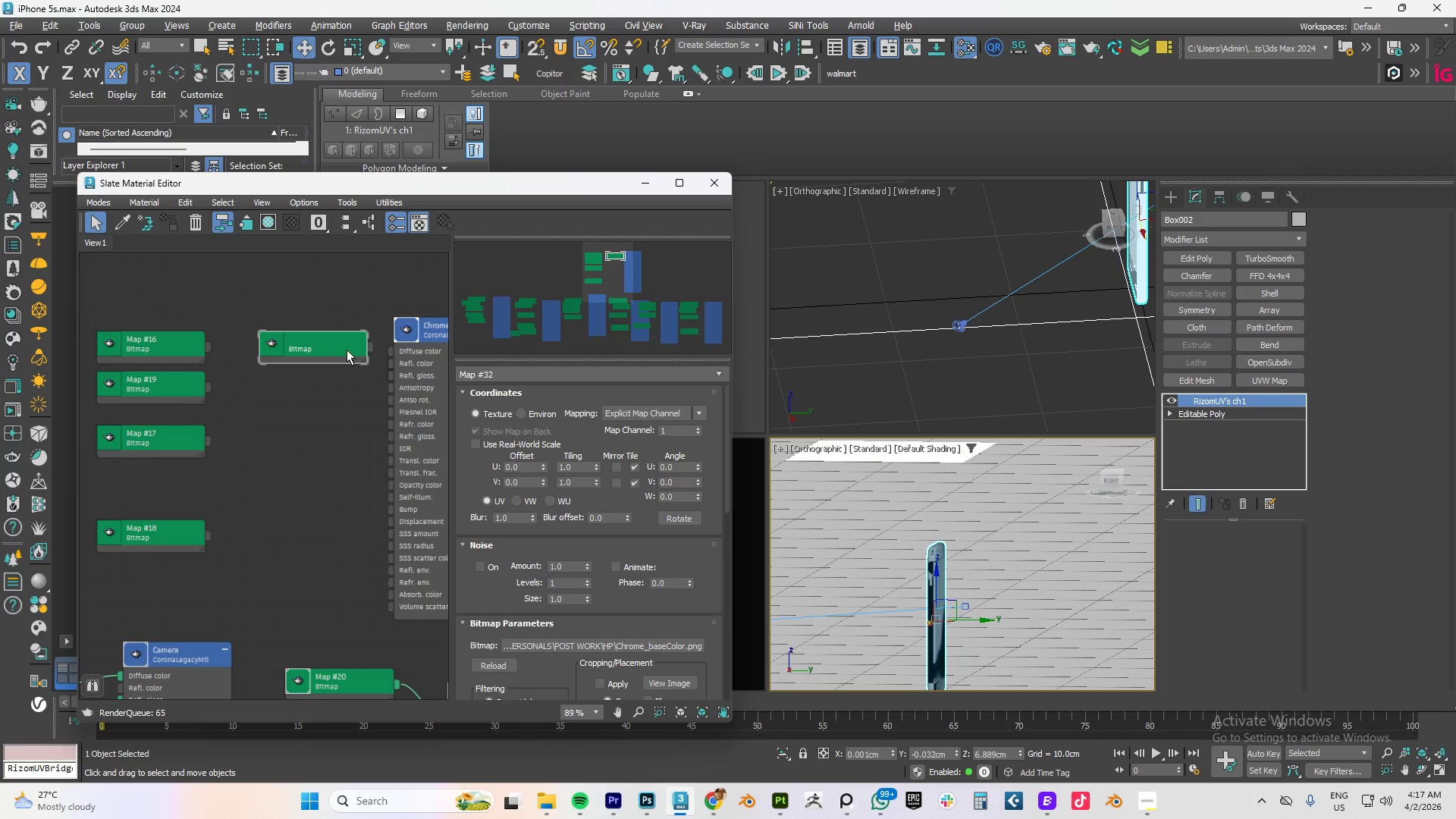 
key(Delete)
 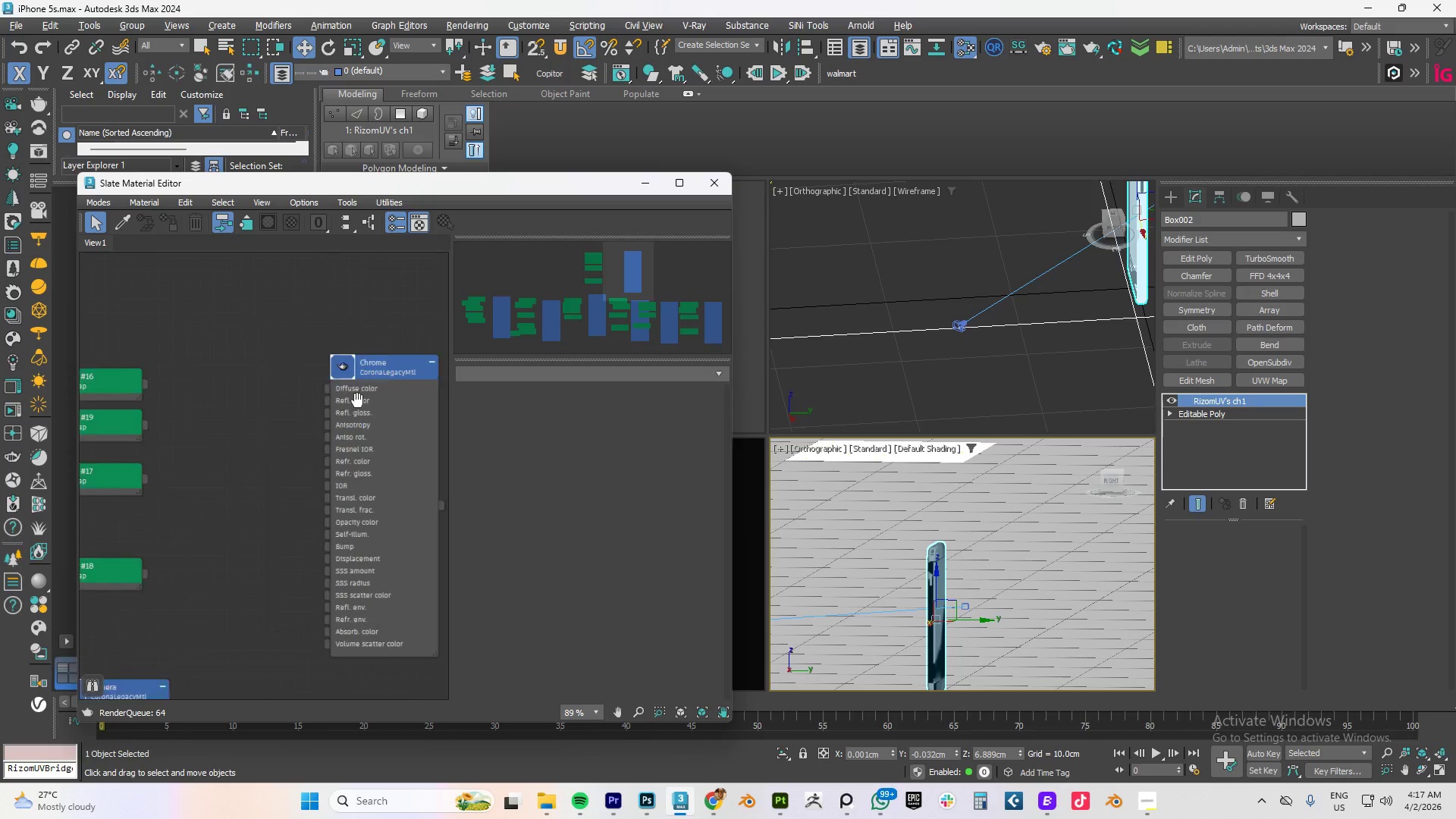 
scroll: coordinate [915, 592], scroll_direction: up, amount: 4.0
 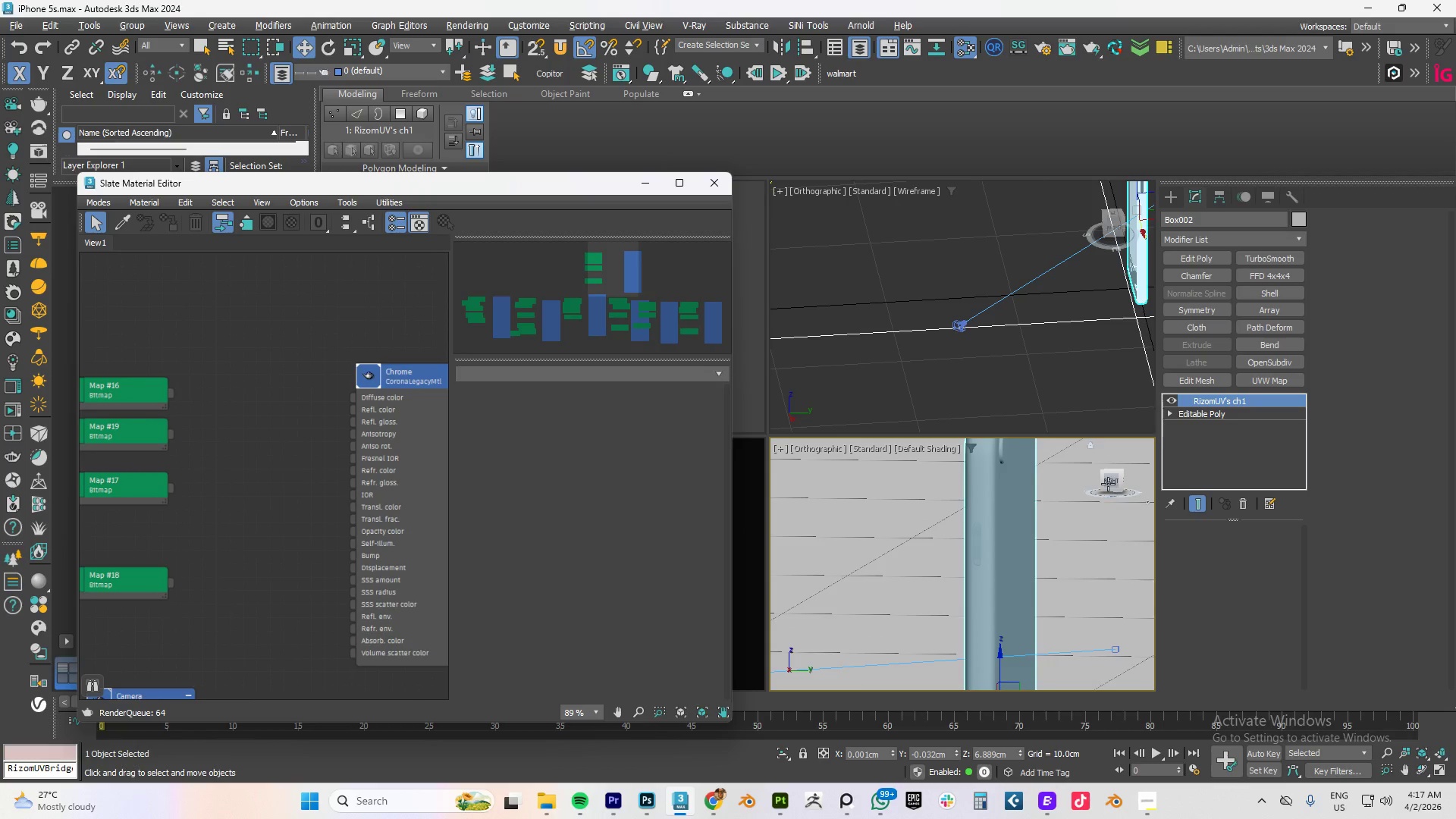 
left_click_drag(start_coordinate=[1110, 479], to_coordinate=[1094, 485])
 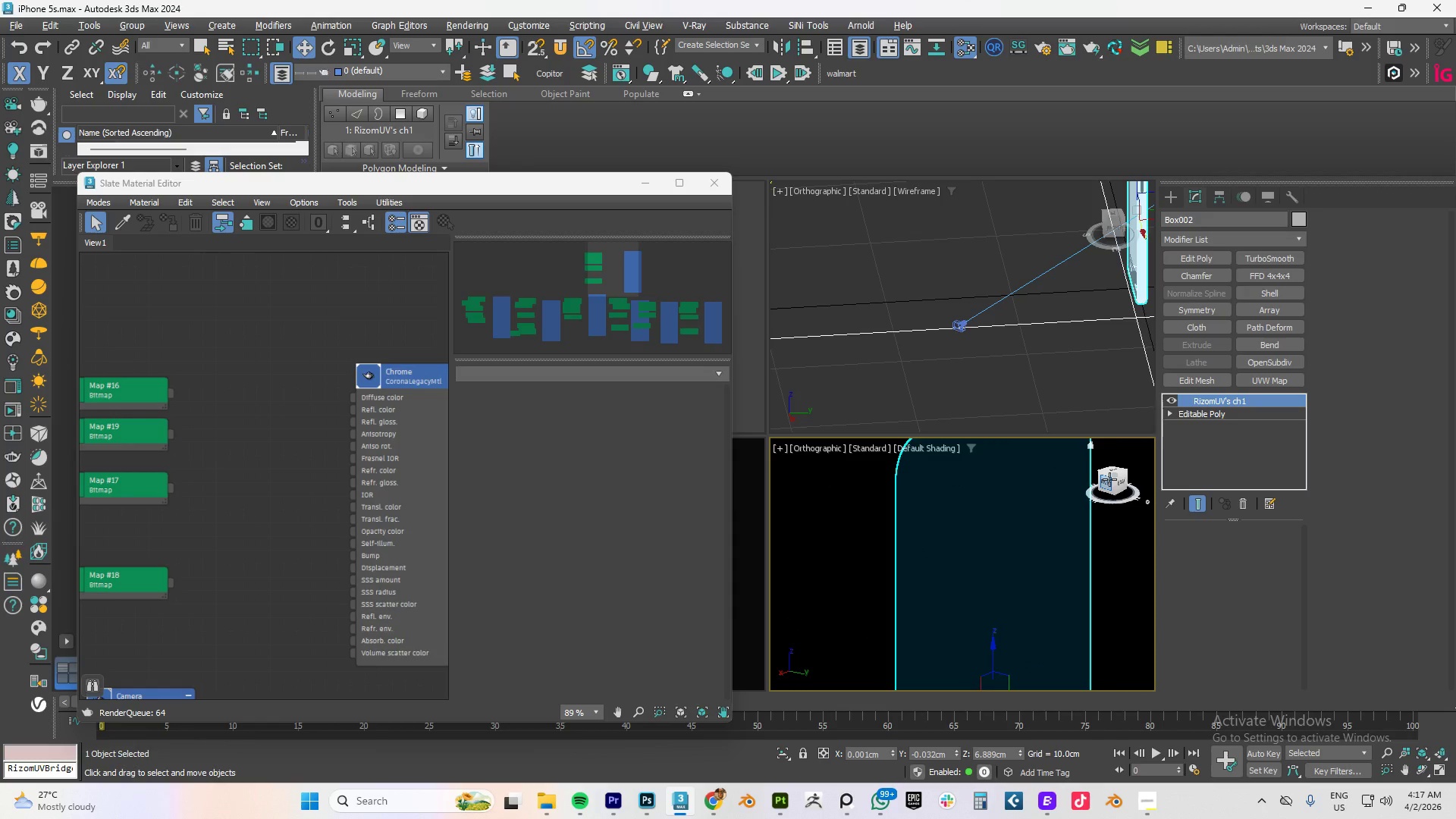 
left_click_drag(start_coordinate=[1109, 479], to_coordinate=[1125, 479])
 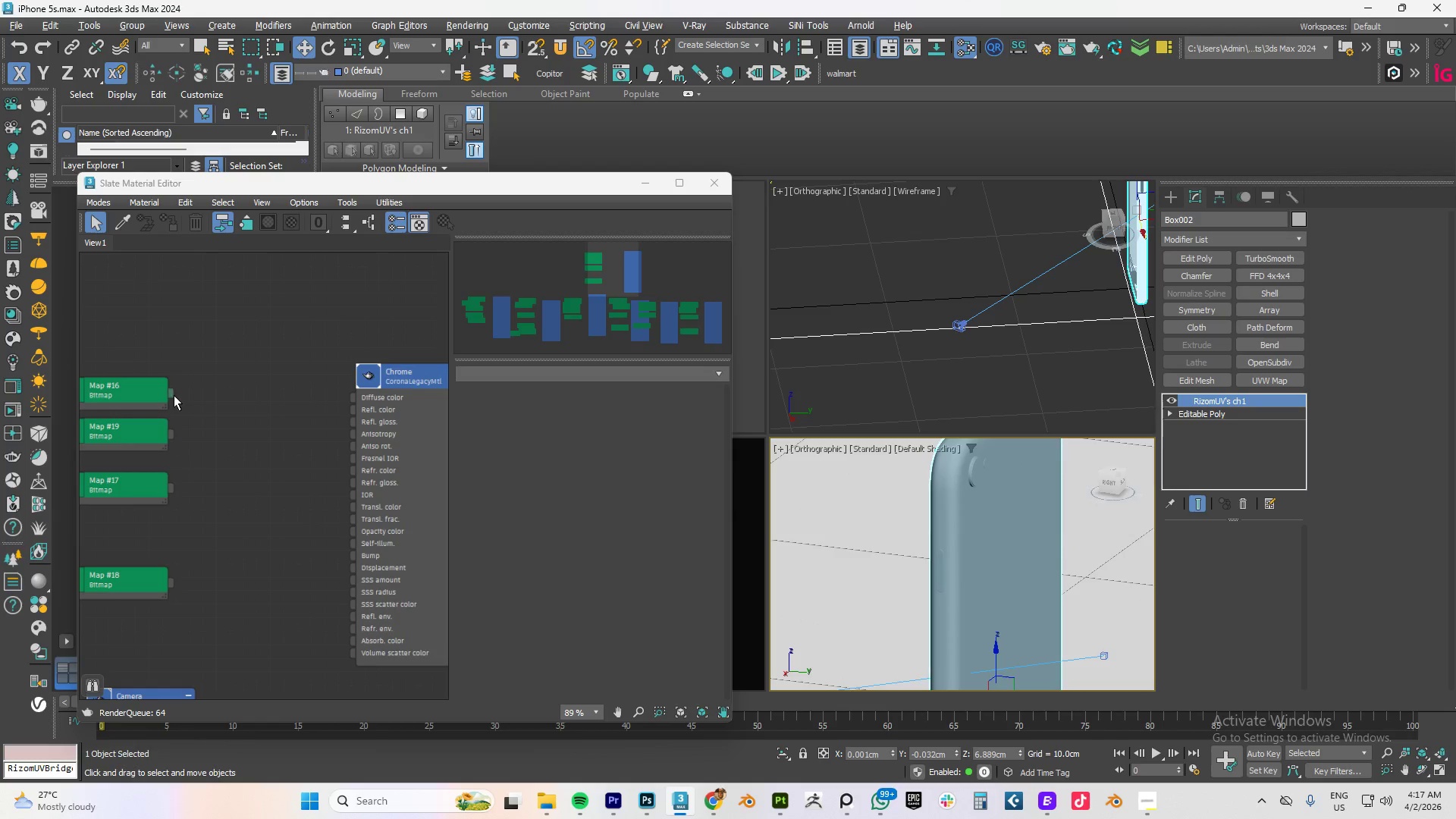 
left_click_drag(start_coordinate=[171, 394], to_coordinate=[355, 395])
 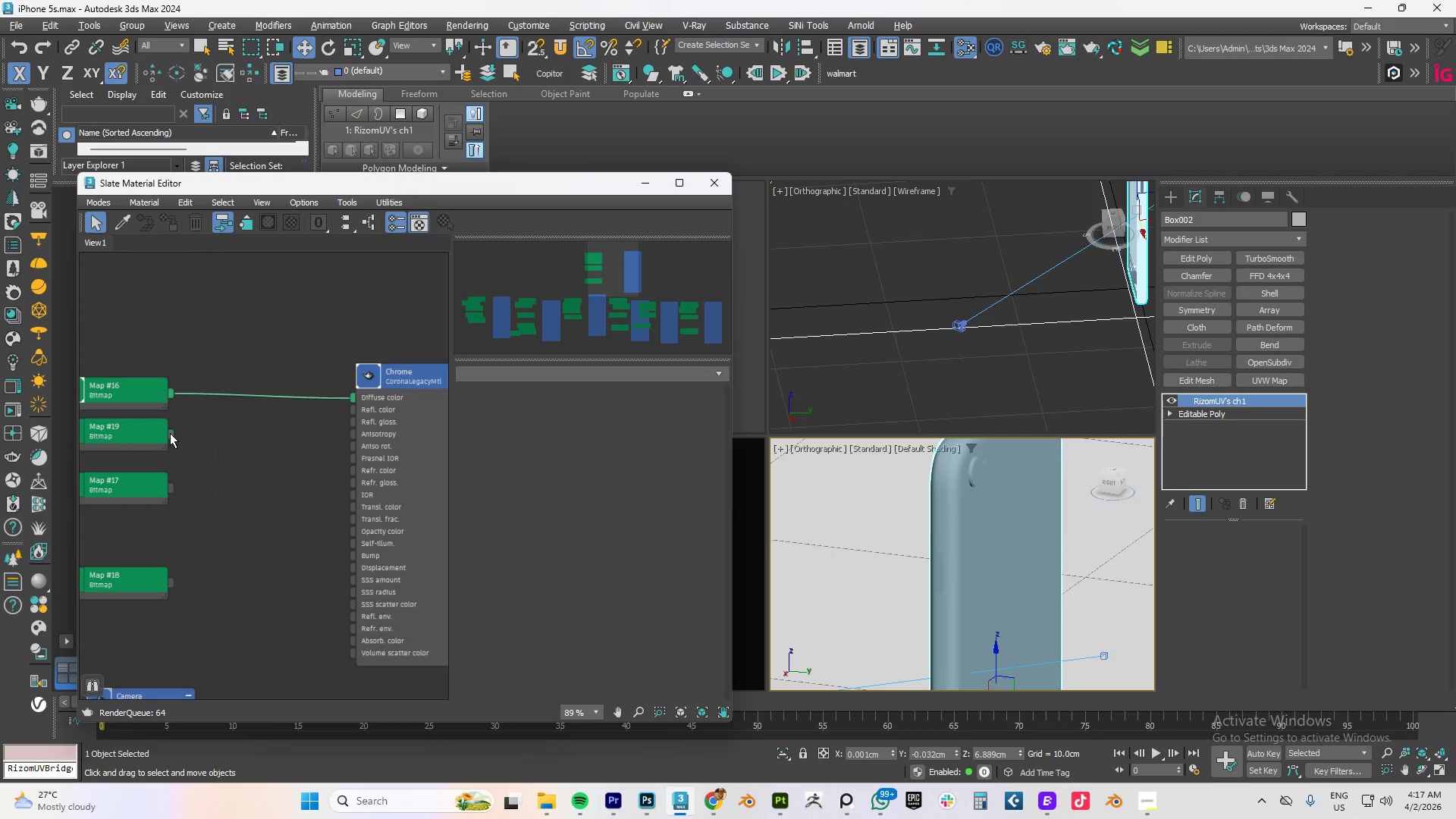 
left_click_drag(start_coordinate=[170, 433], to_coordinate=[354, 425])